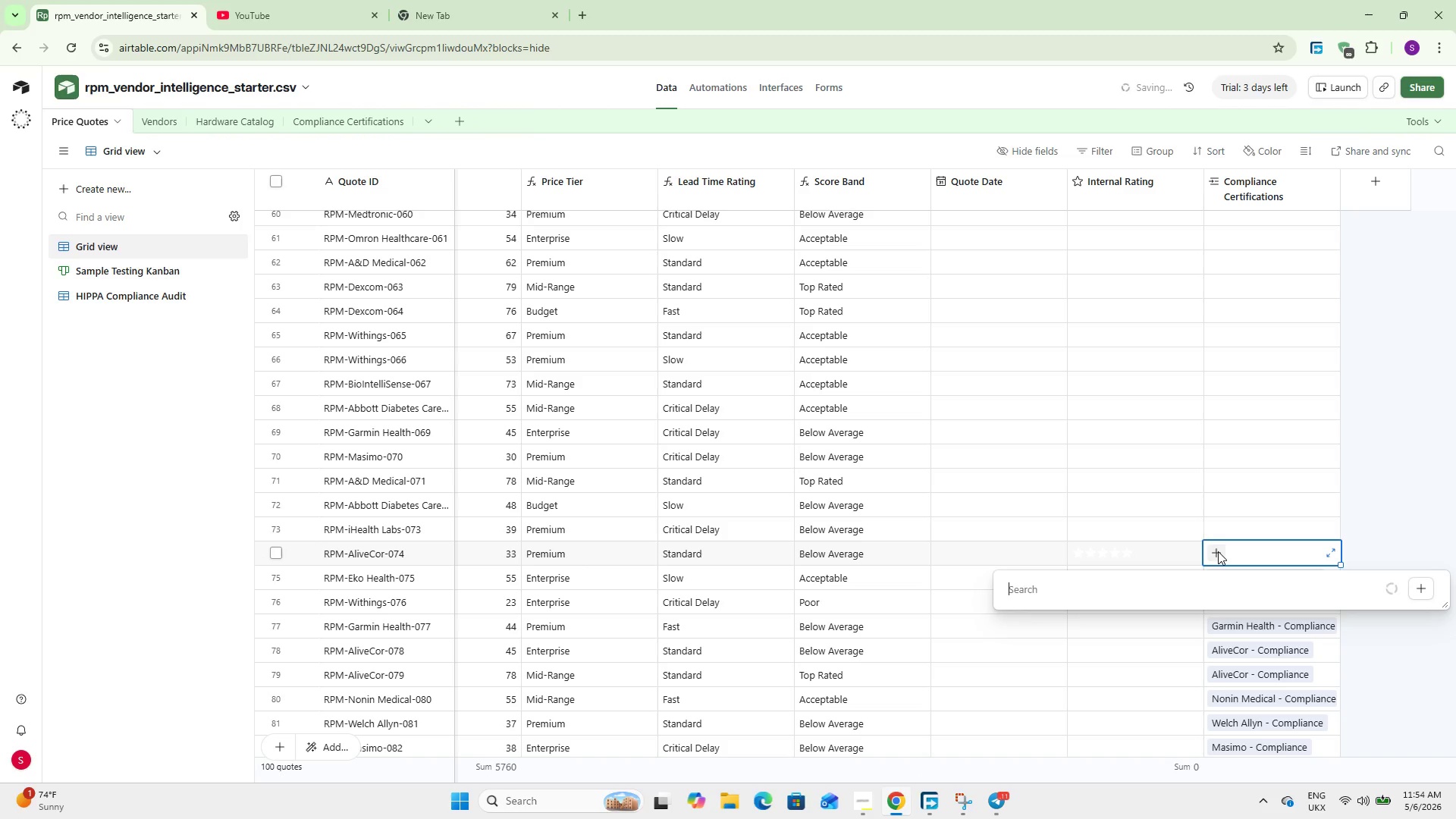 
key(A)
 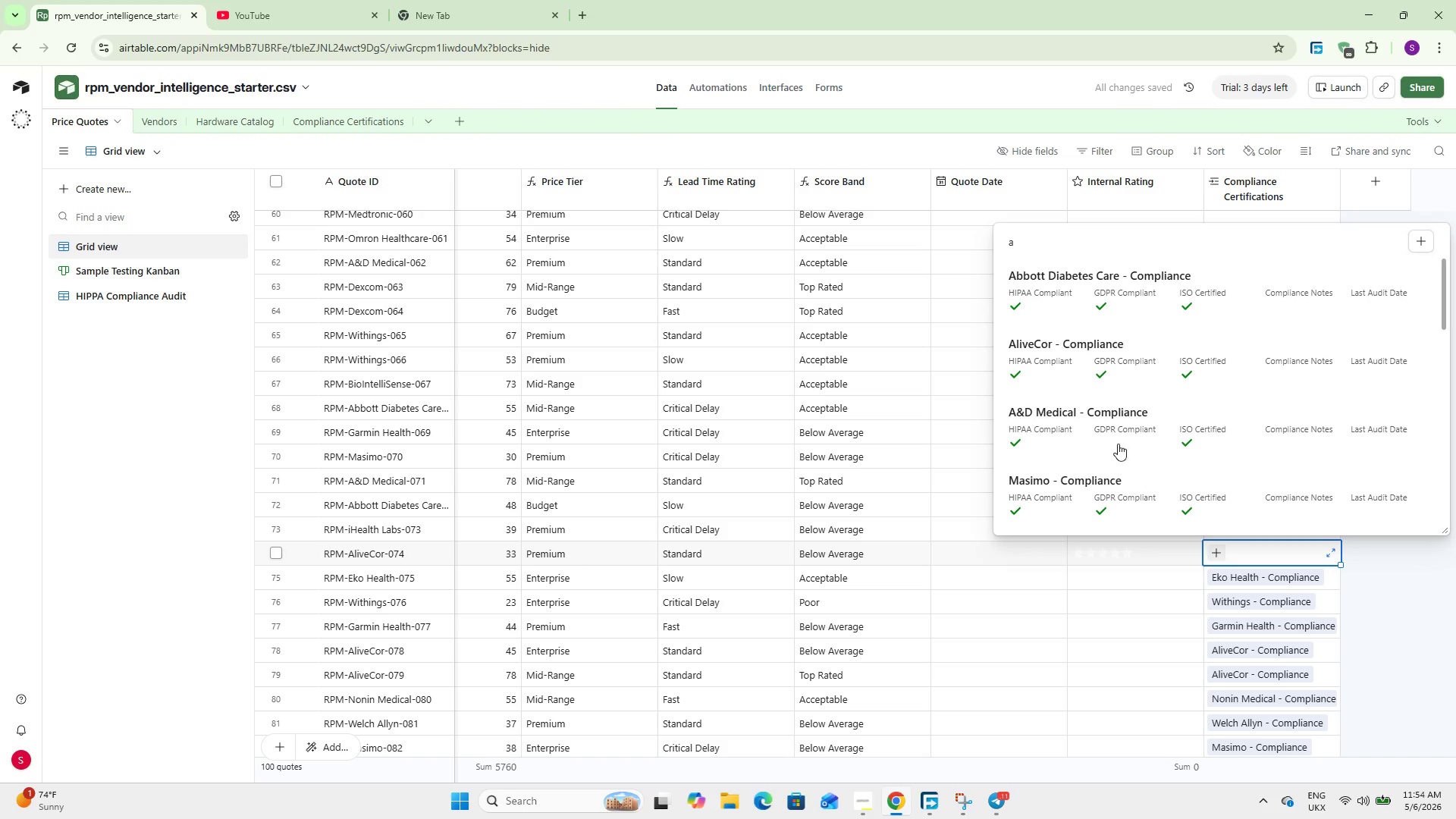 
left_click([1081, 351])
 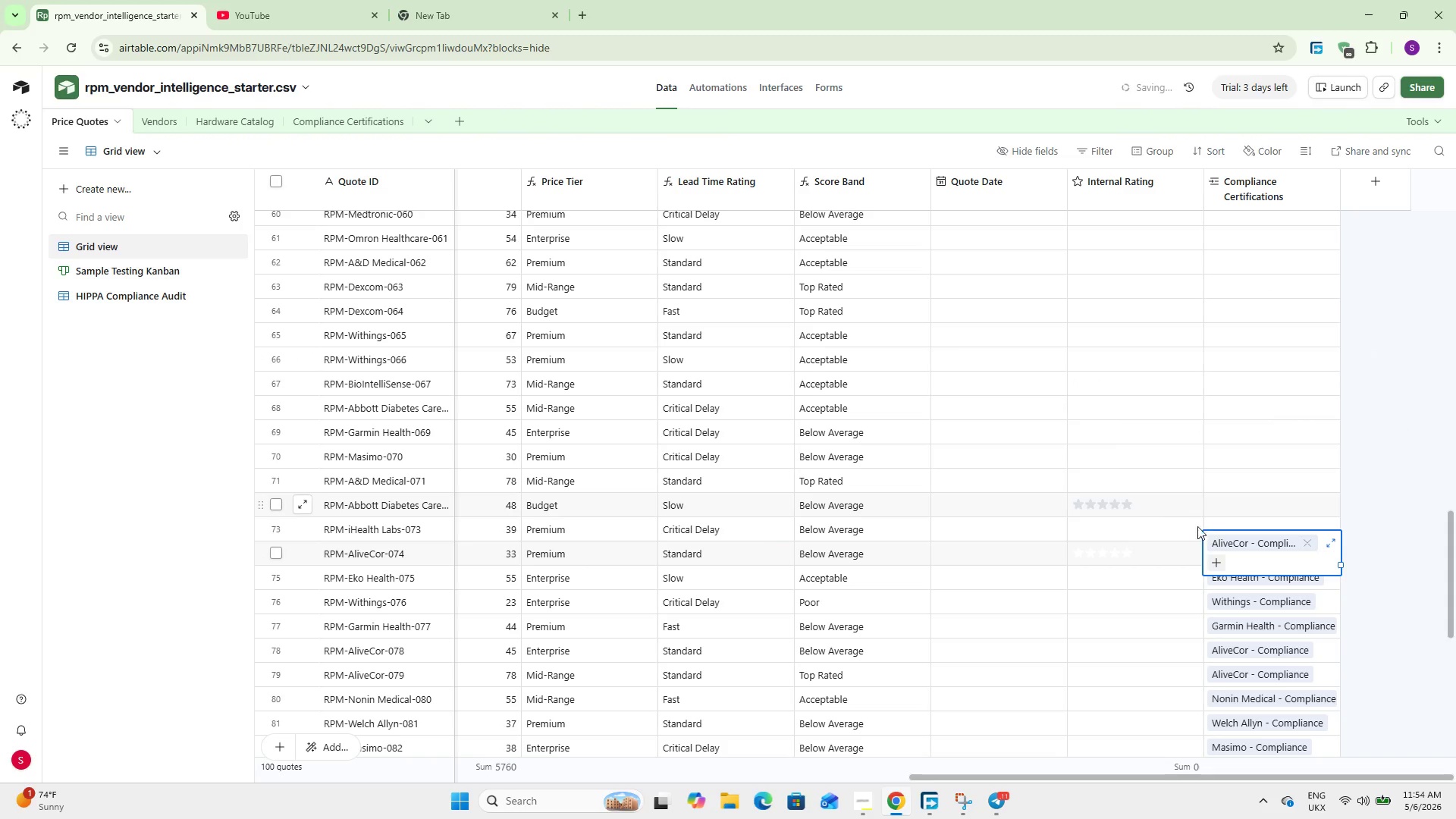 
left_click([1221, 523])
 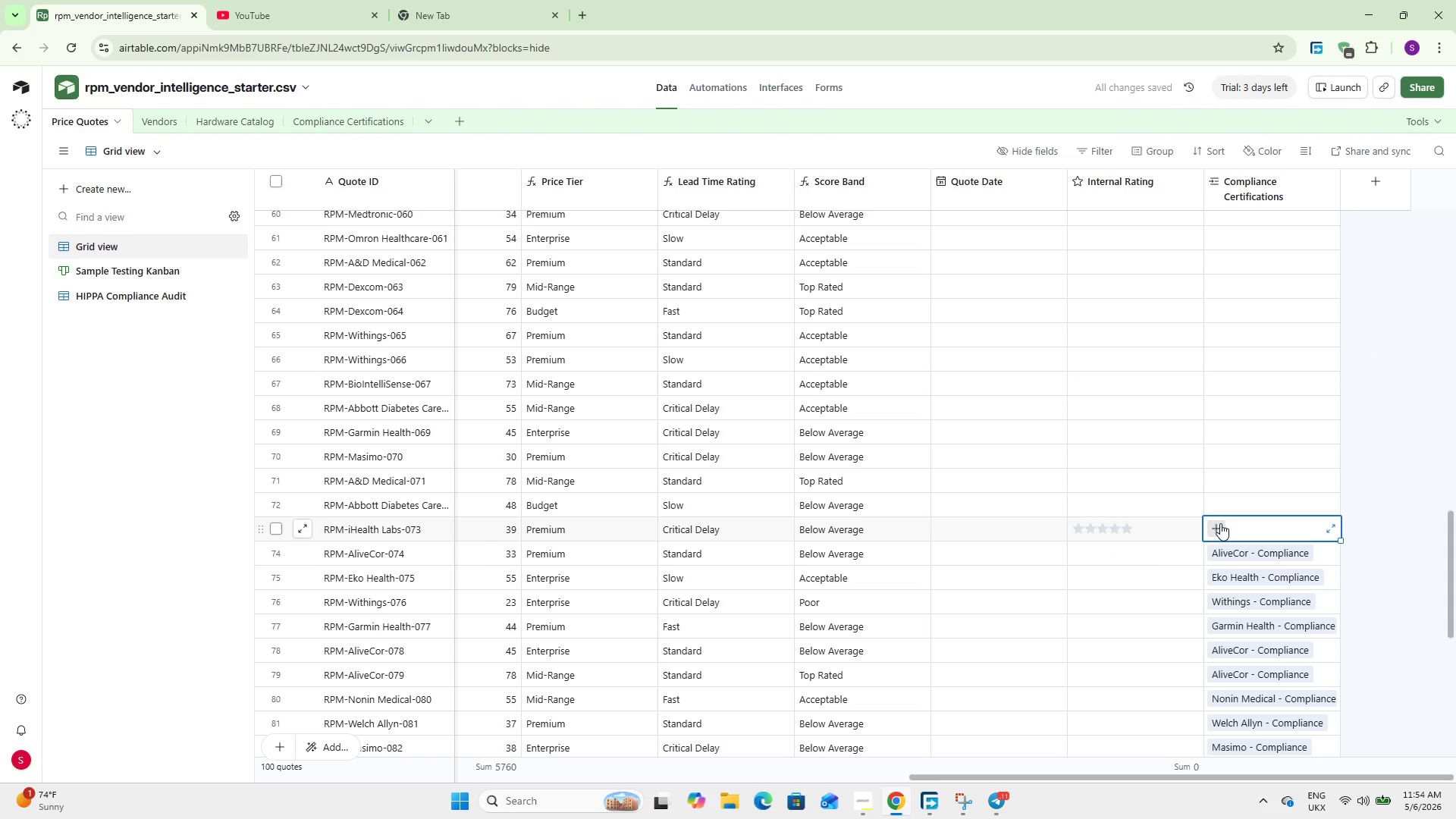 
left_click([1220, 523])
 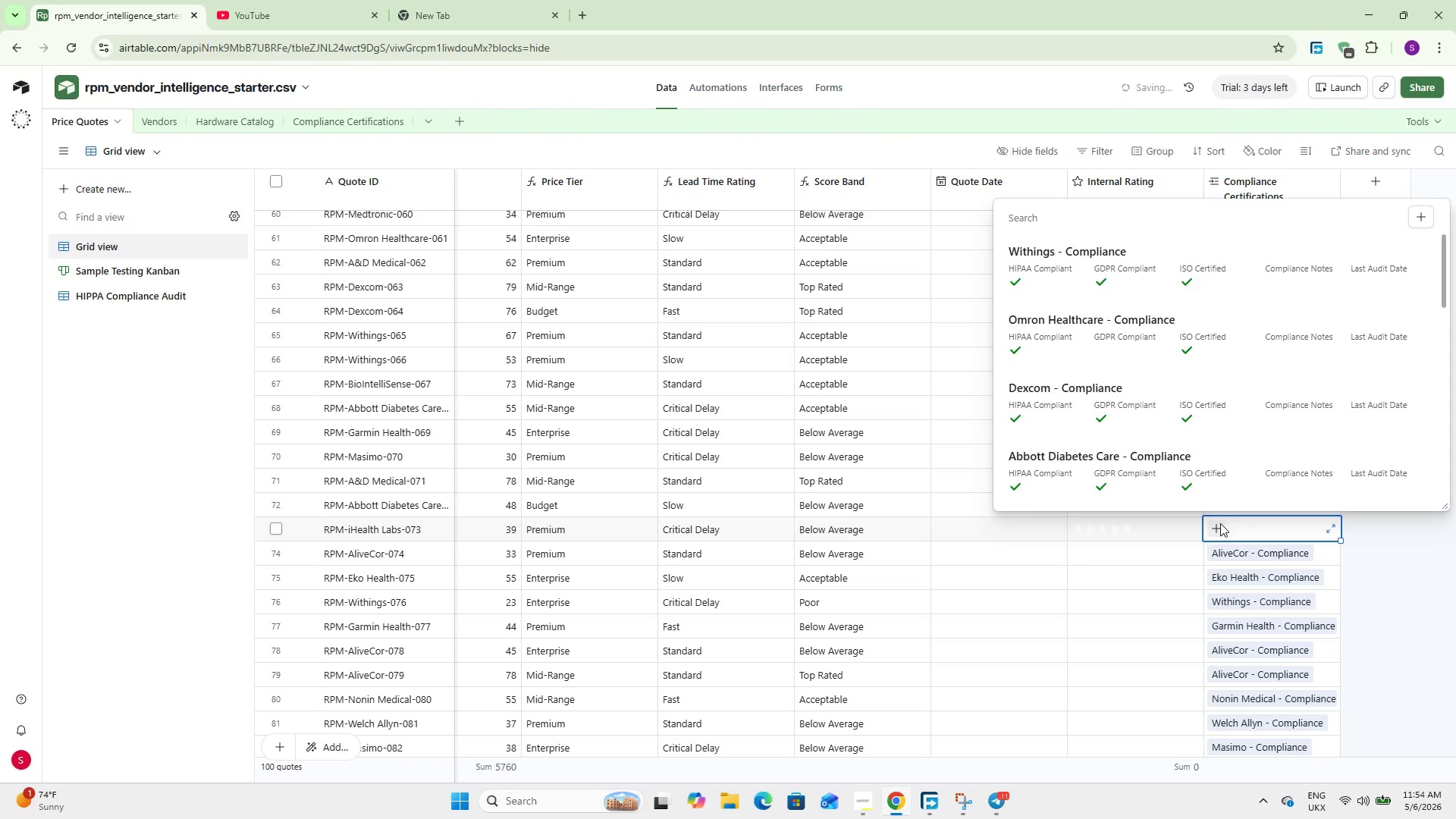 
key(I)
 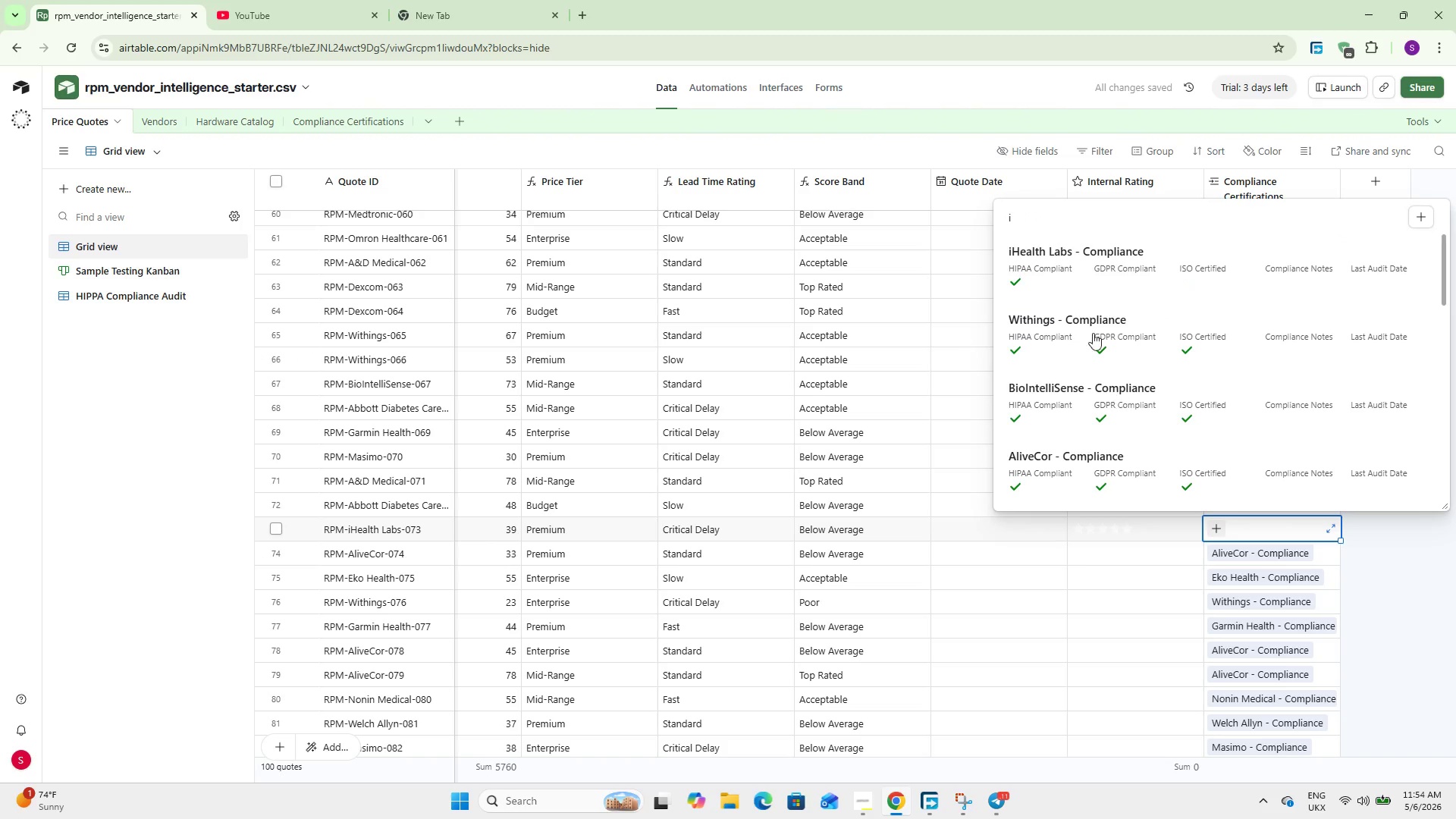 
left_click([1091, 254])
 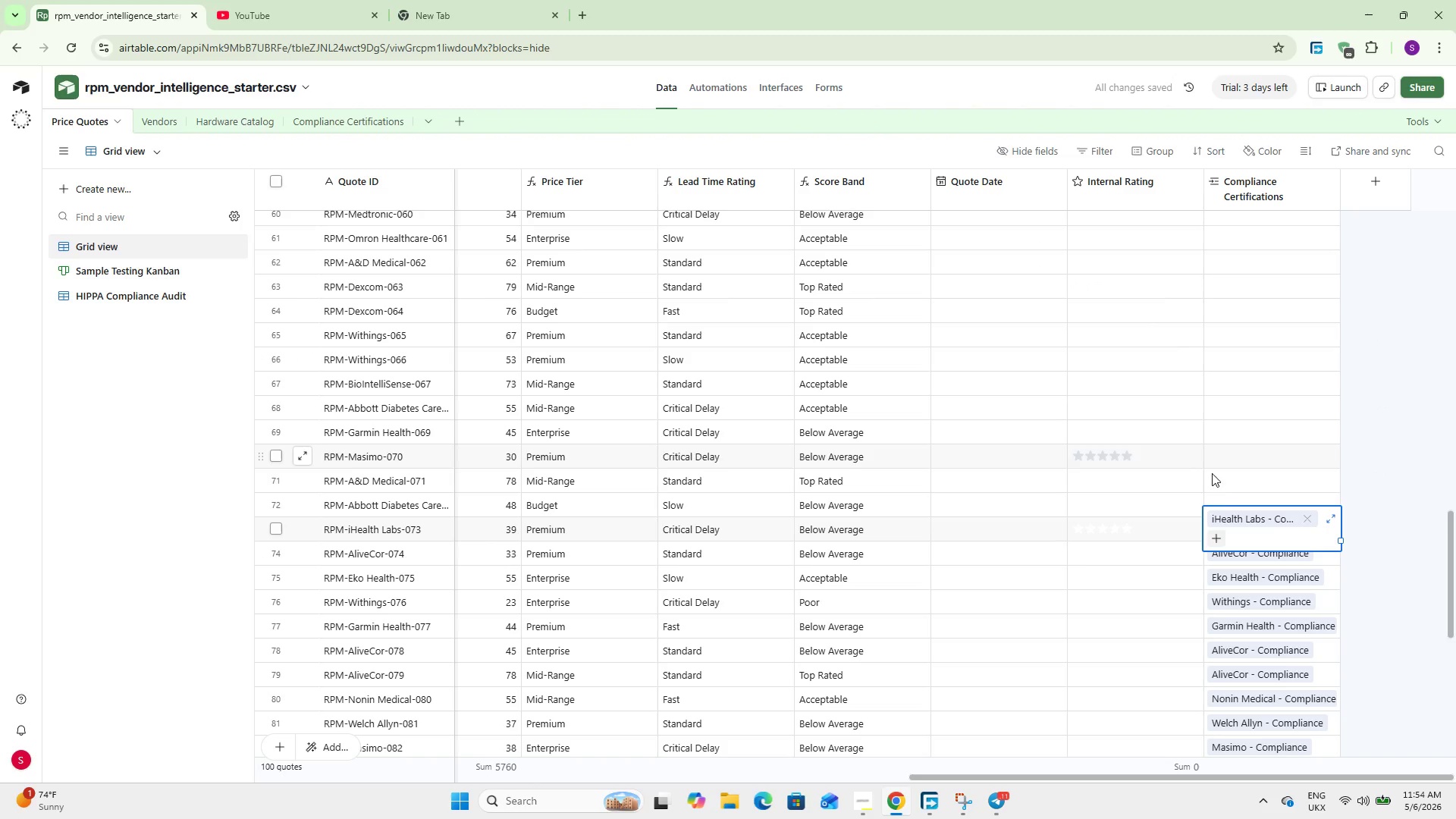 
left_click([1229, 499])
 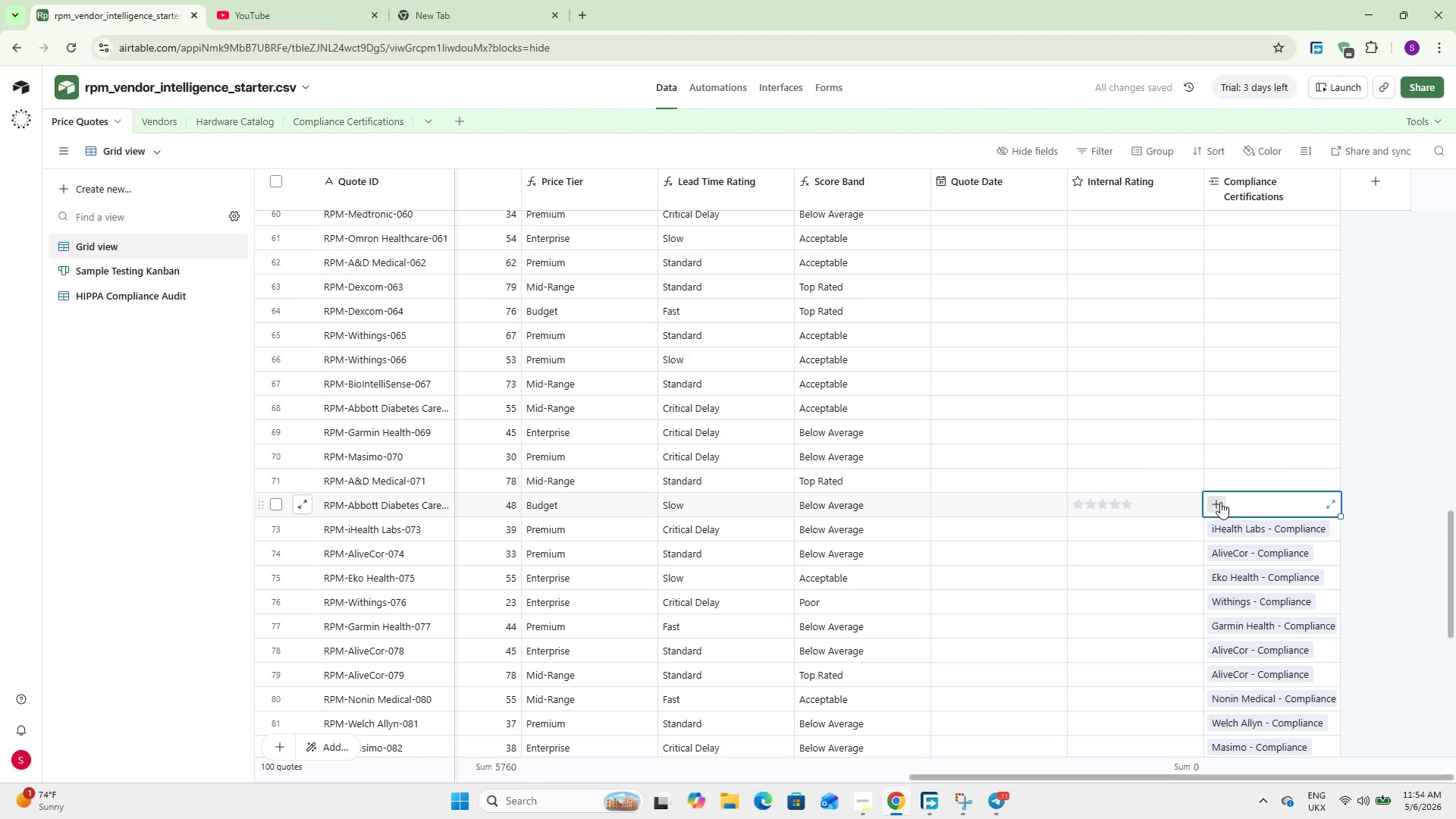 
left_click([1220, 502])
 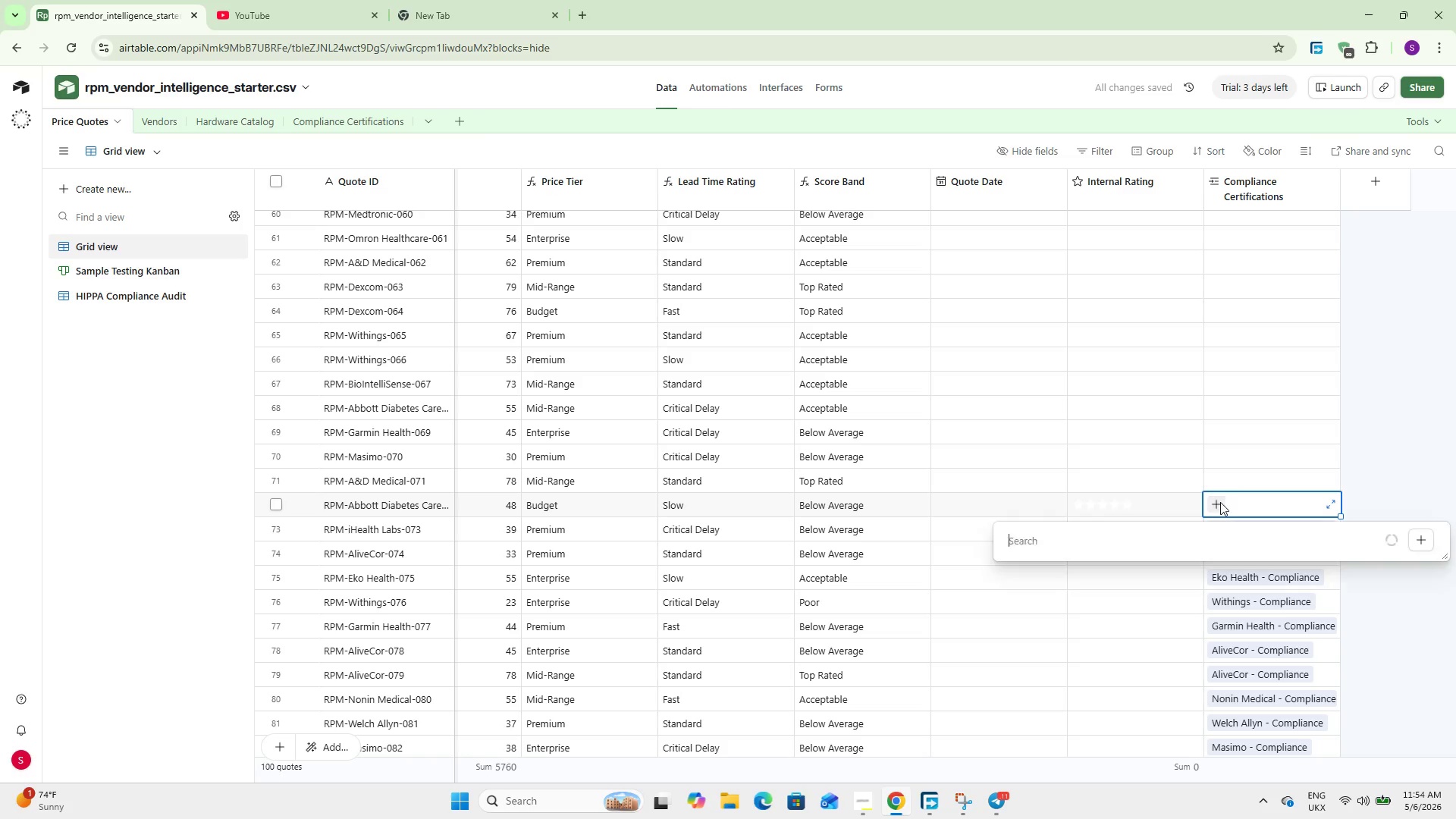 
key(A)
 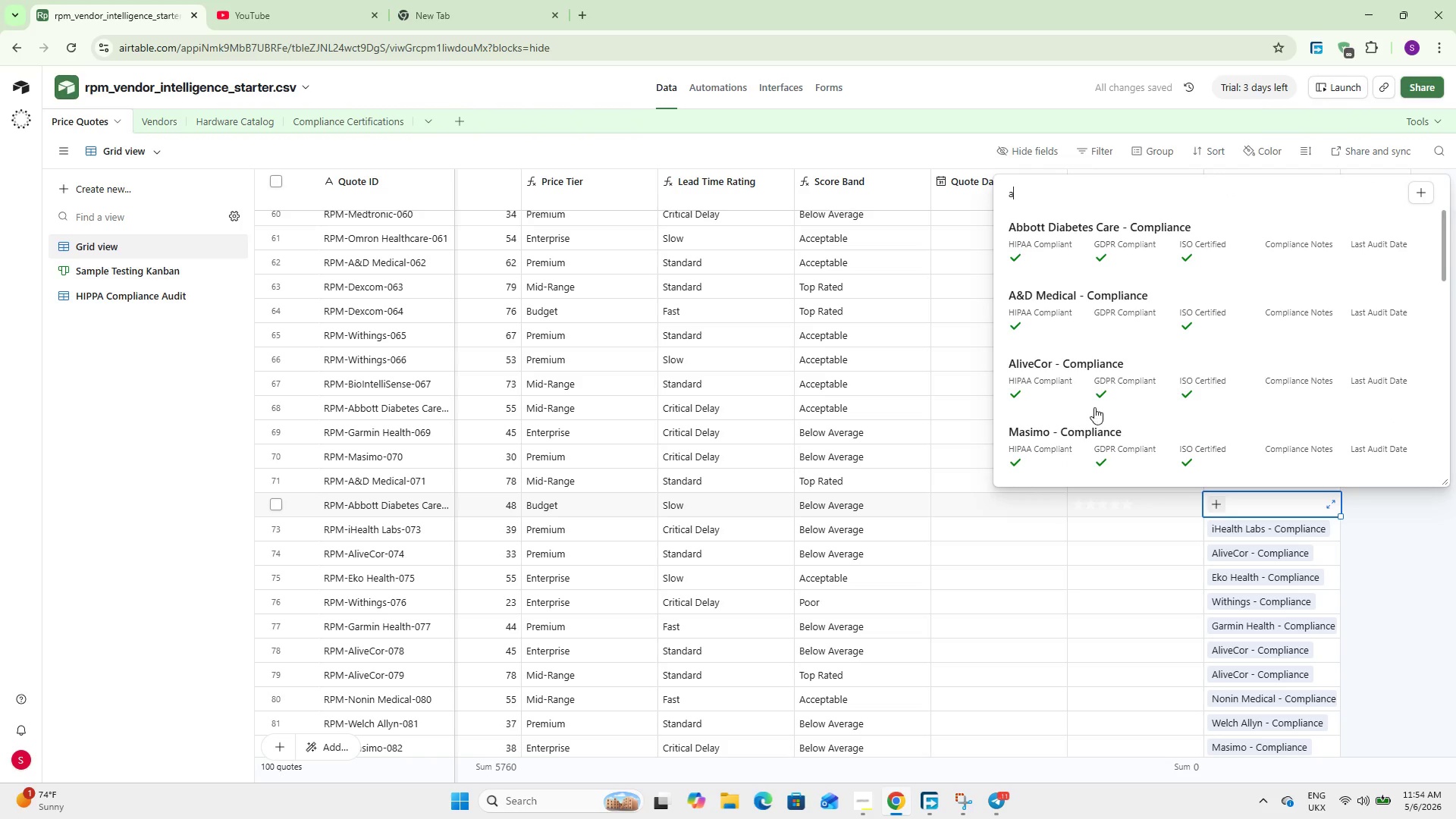 
left_click([1077, 253])
 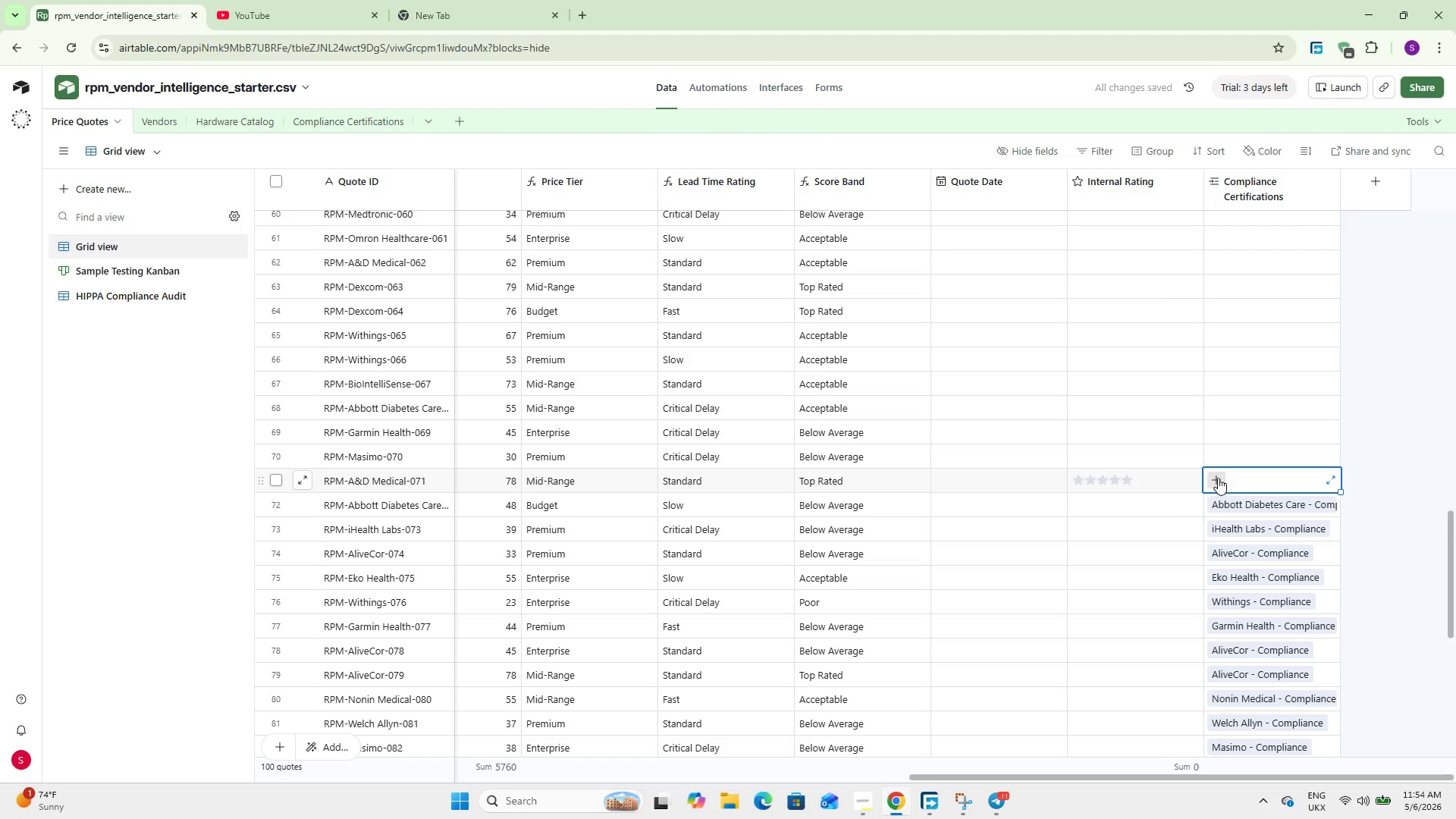 
left_click([1218, 478])
 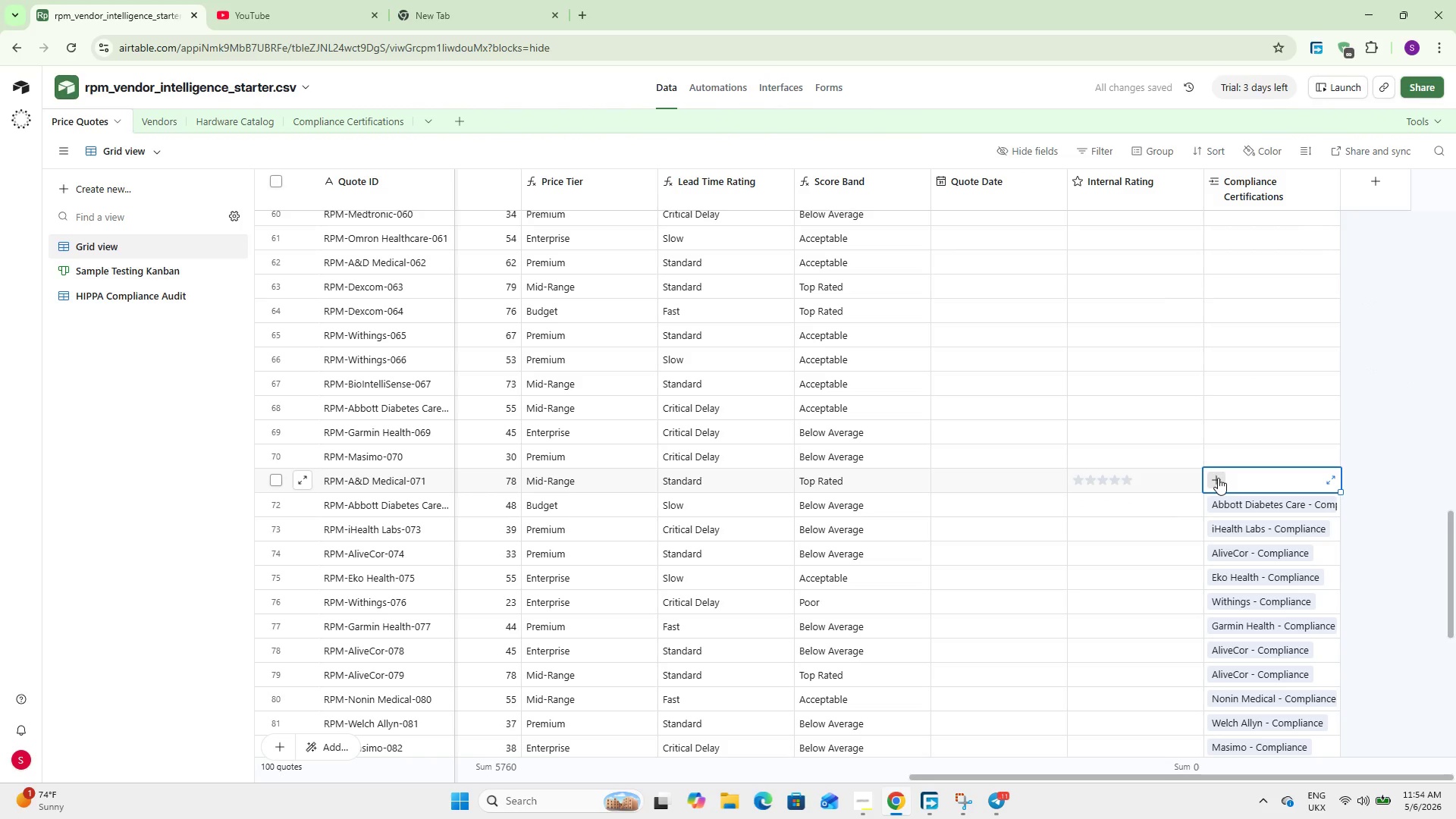 
key(A)
 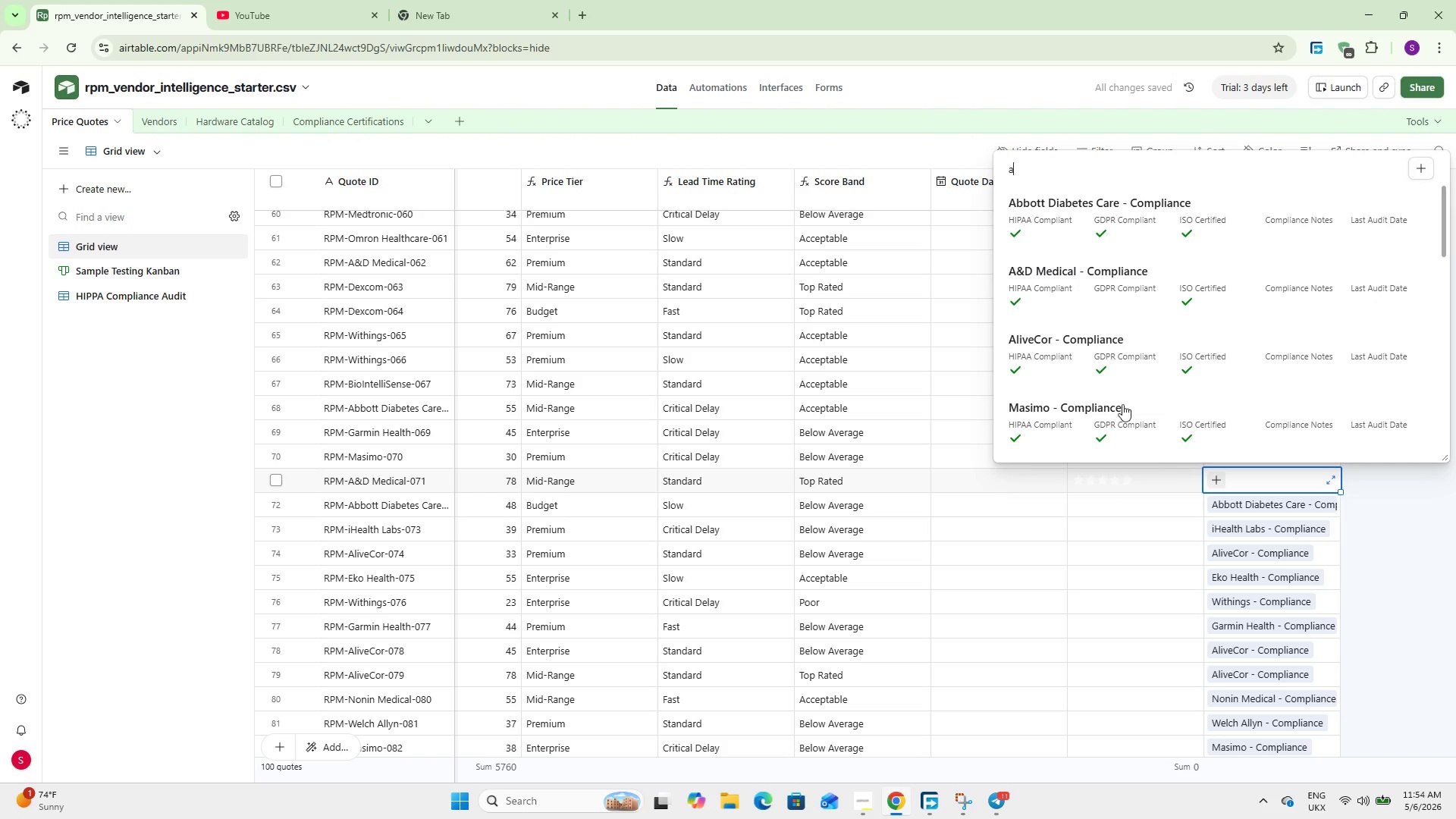 
left_click([1091, 284])
 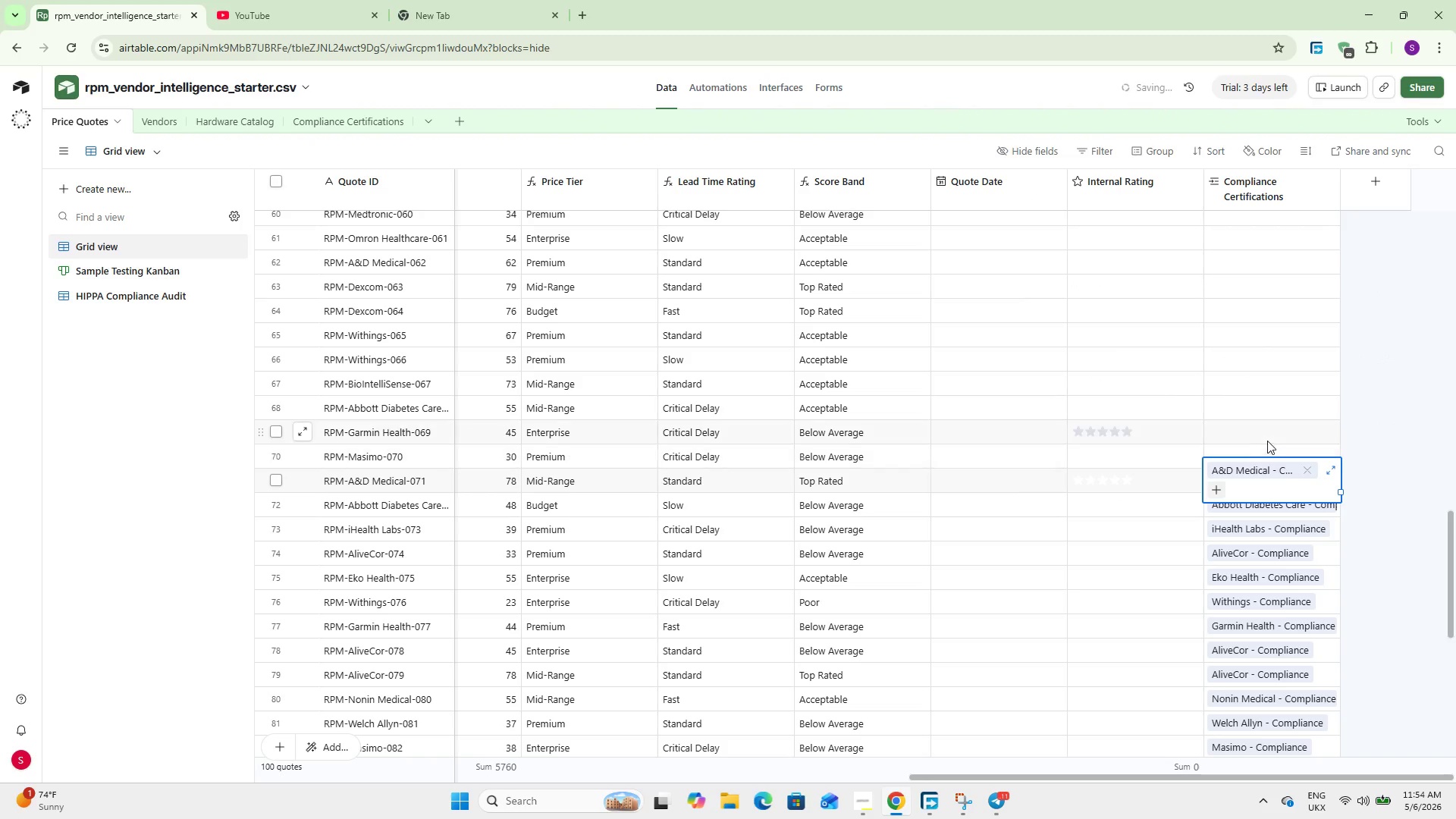 
left_click([1250, 448])
 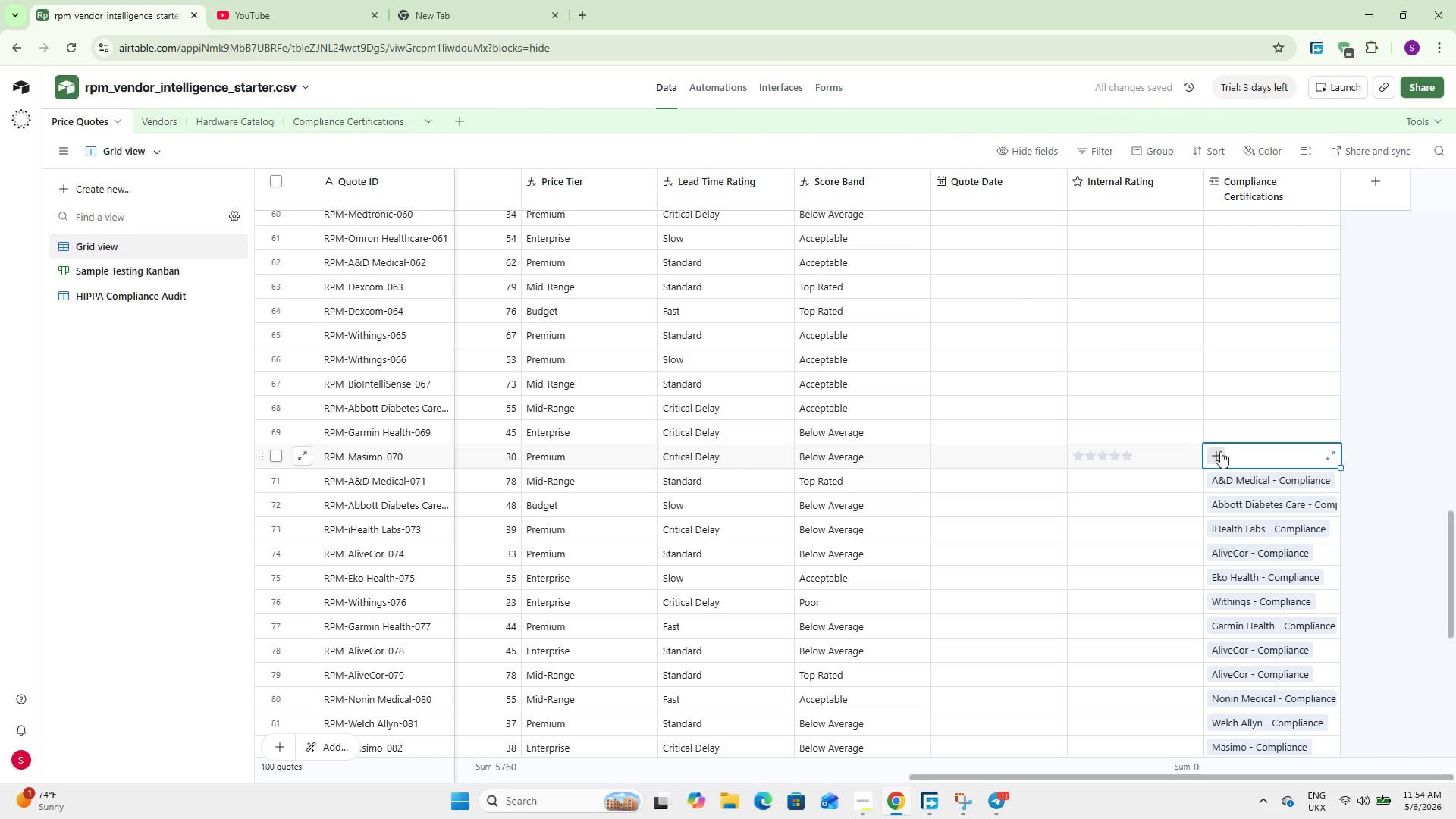 
left_click([1220, 451])
 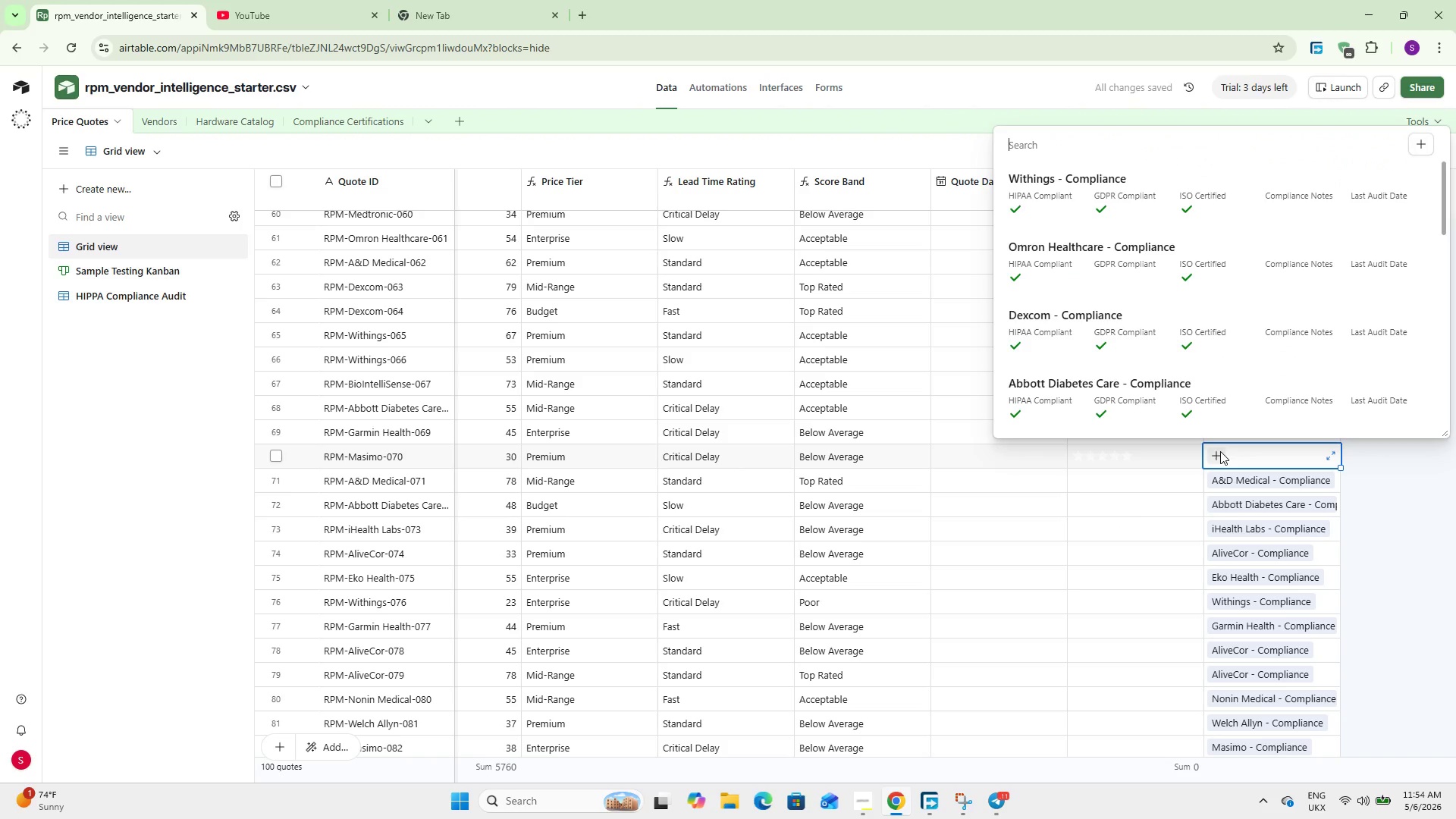 
type(ma)
 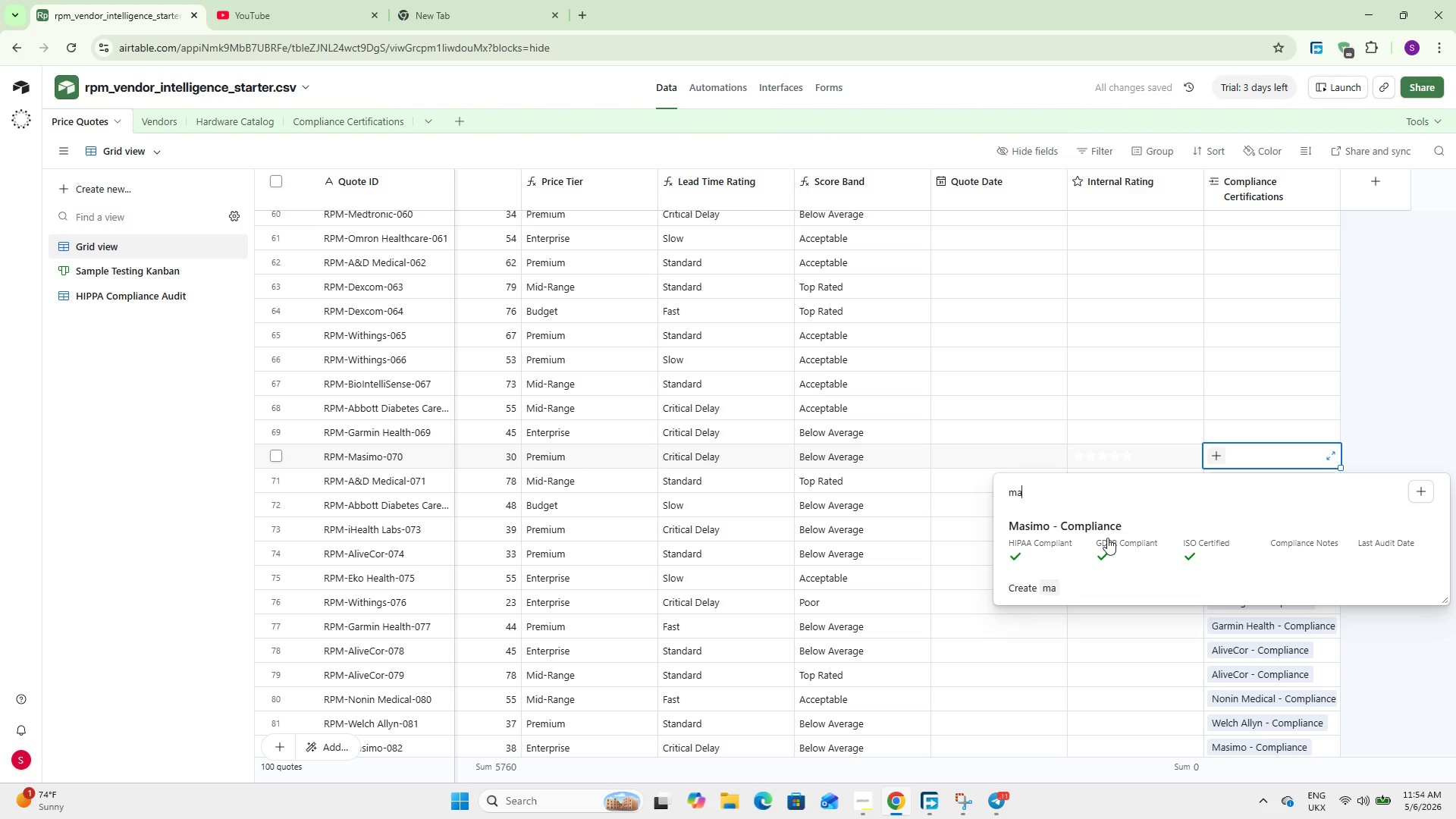 
left_click([1101, 538])
 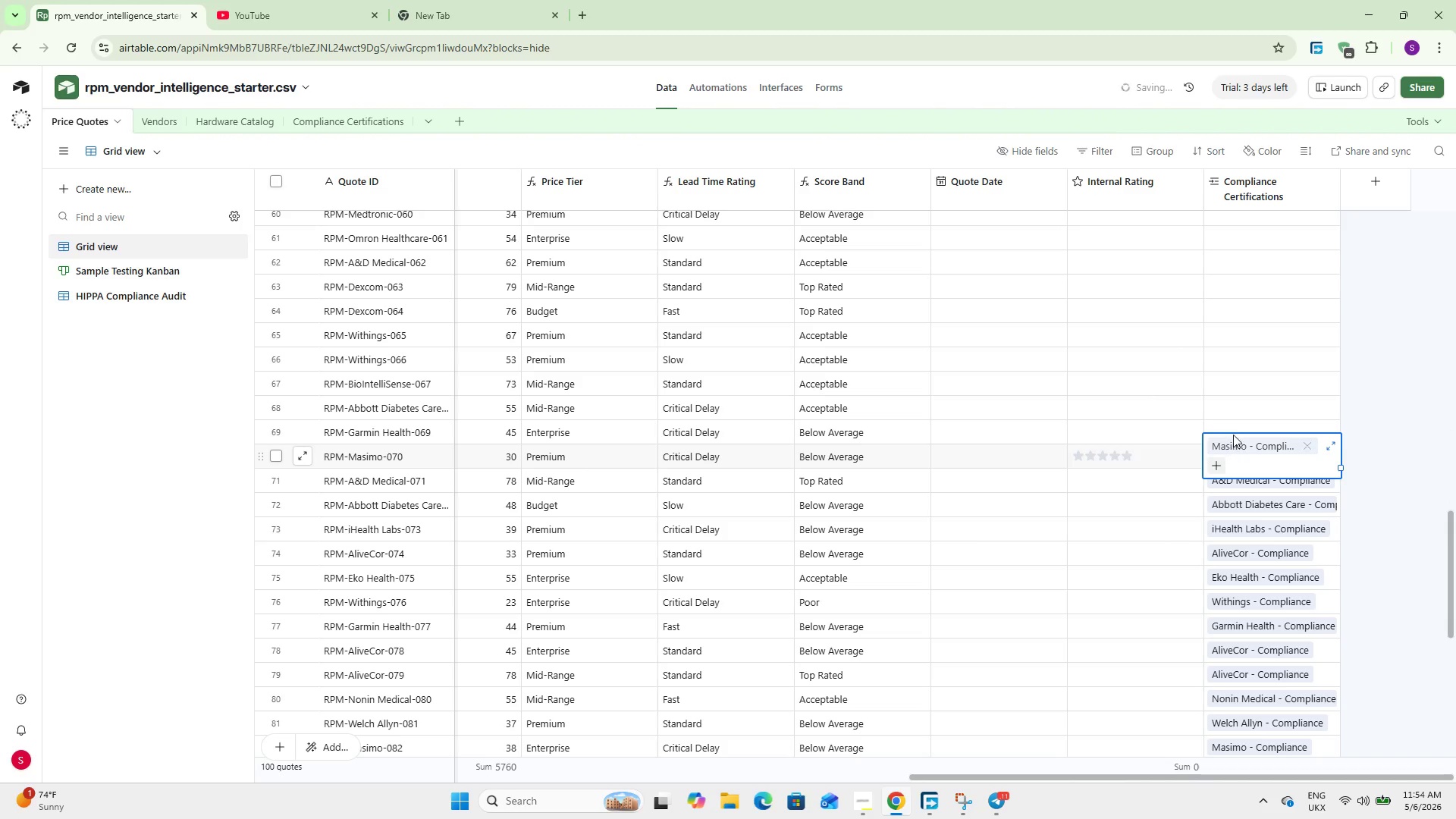 
left_click([1235, 429])
 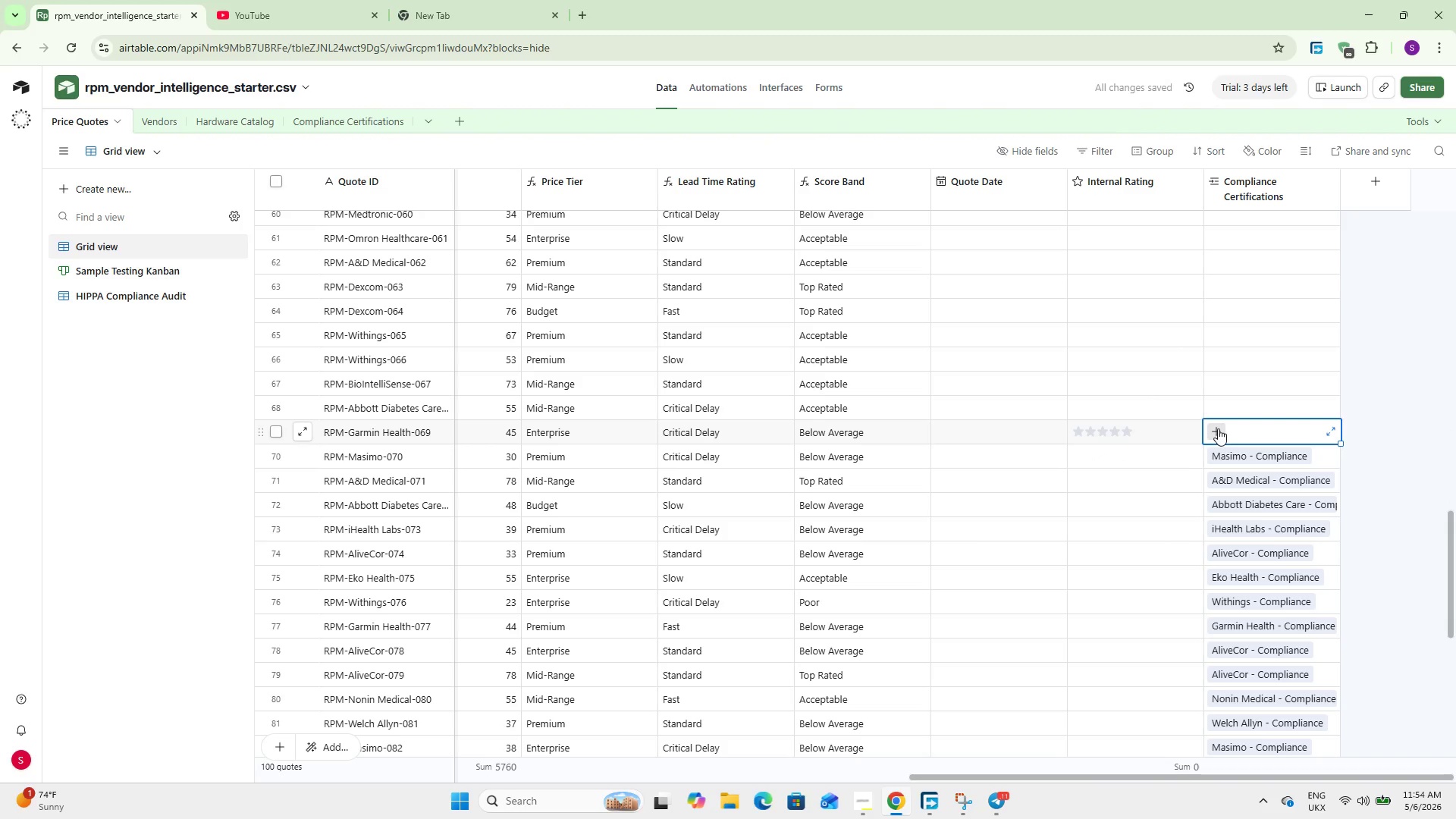 
left_click([1218, 428])
 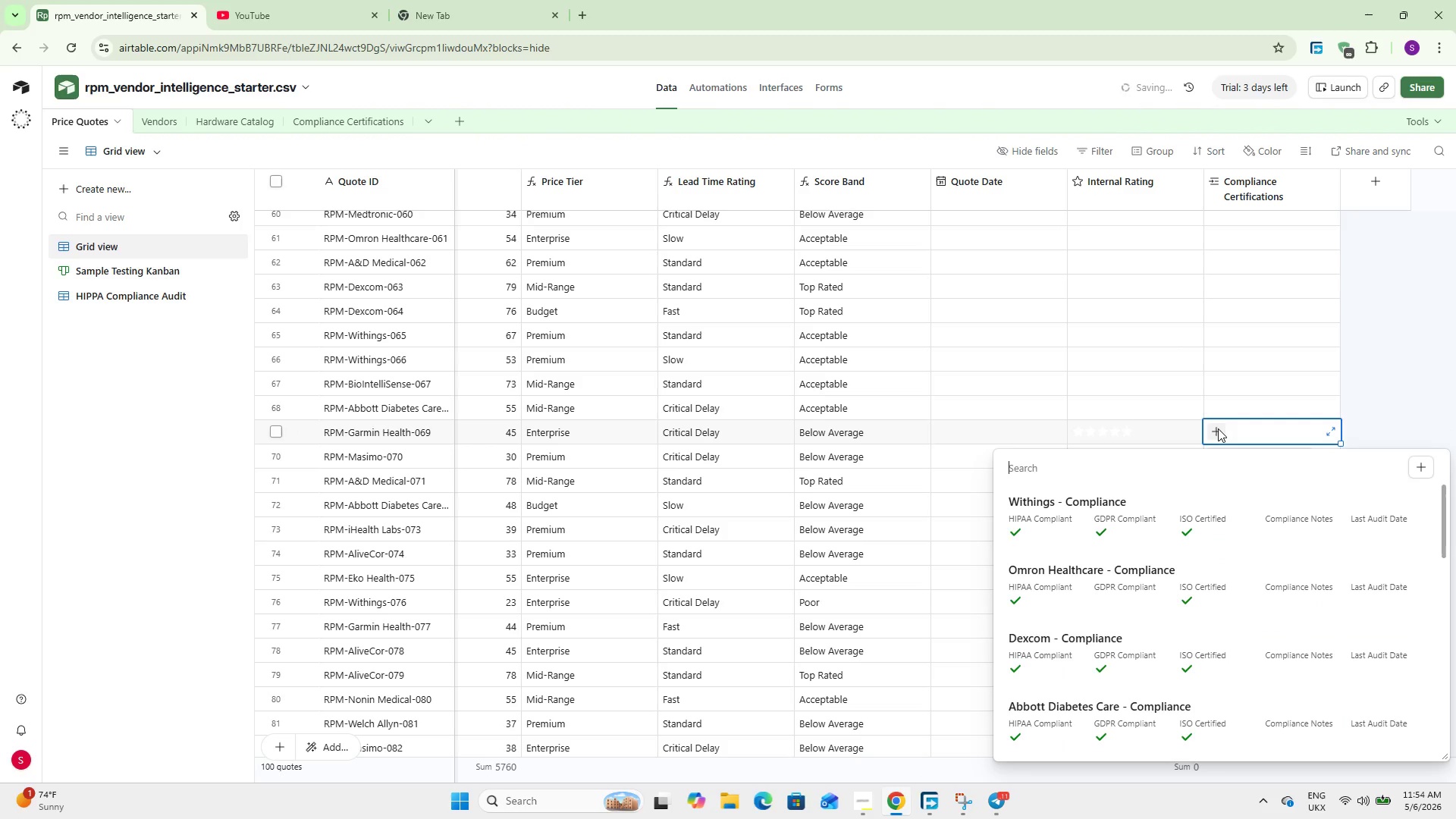 
key(G)
 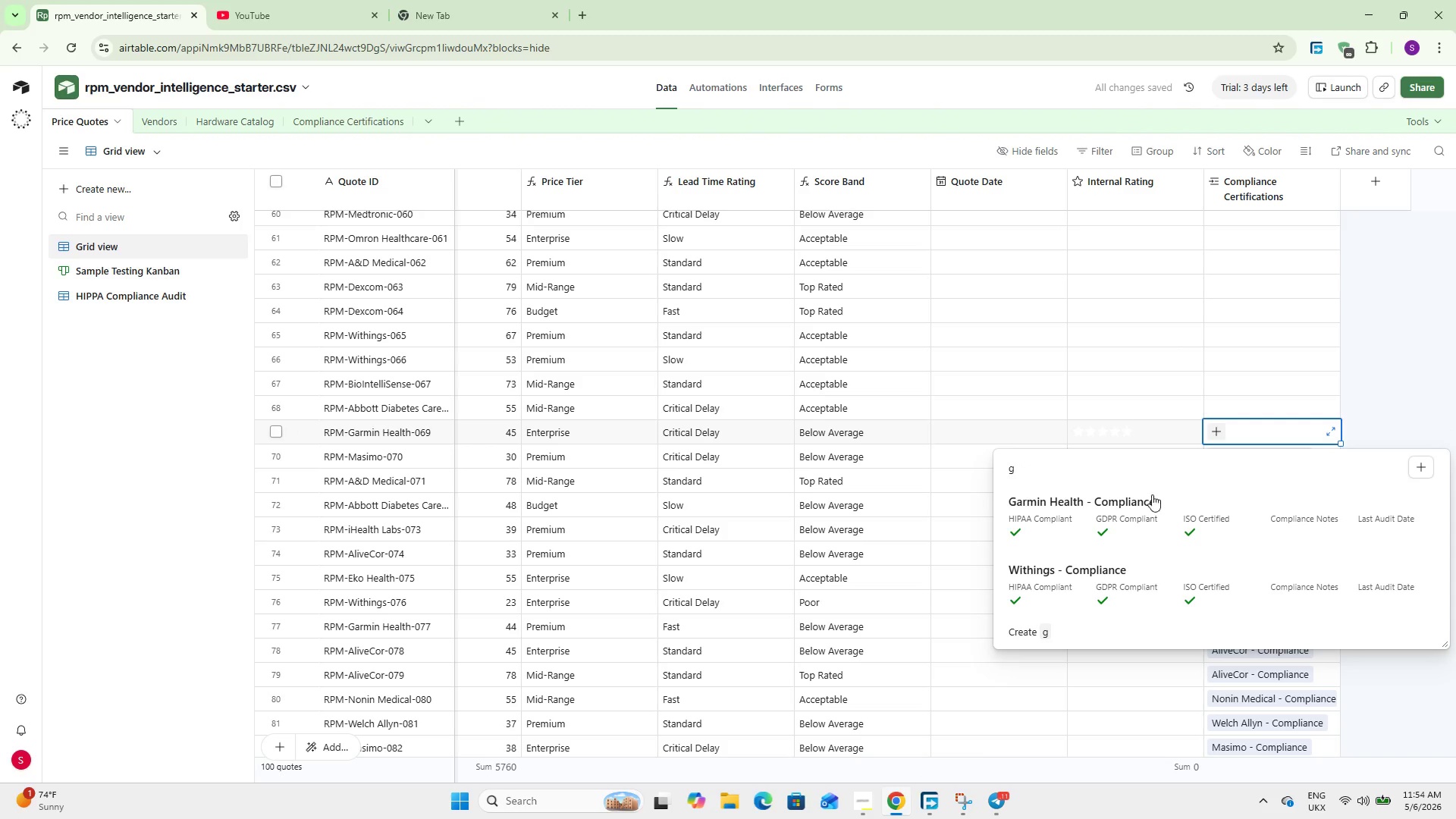 
left_click([1150, 497])
 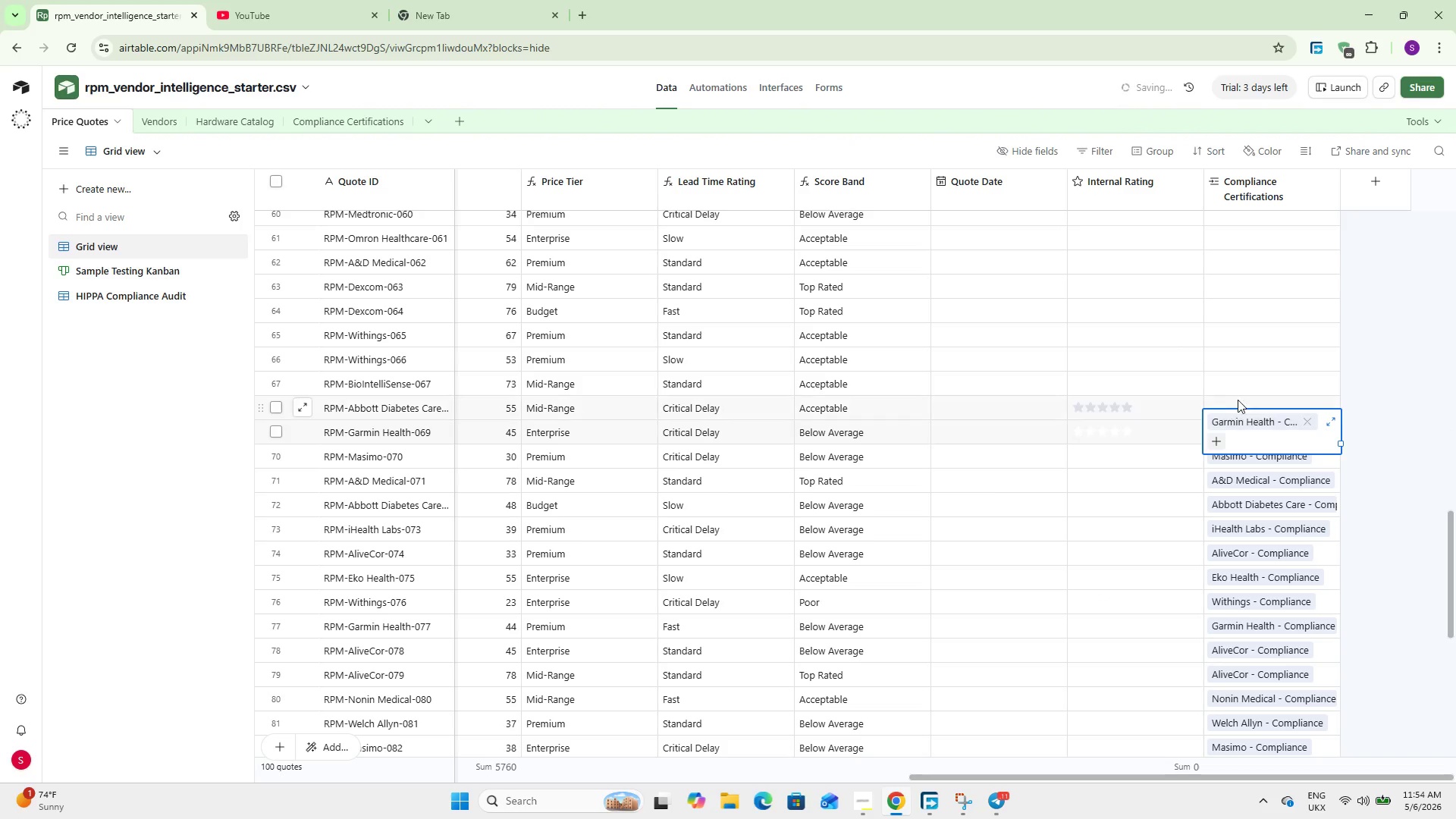 
left_click([1240, 397])
 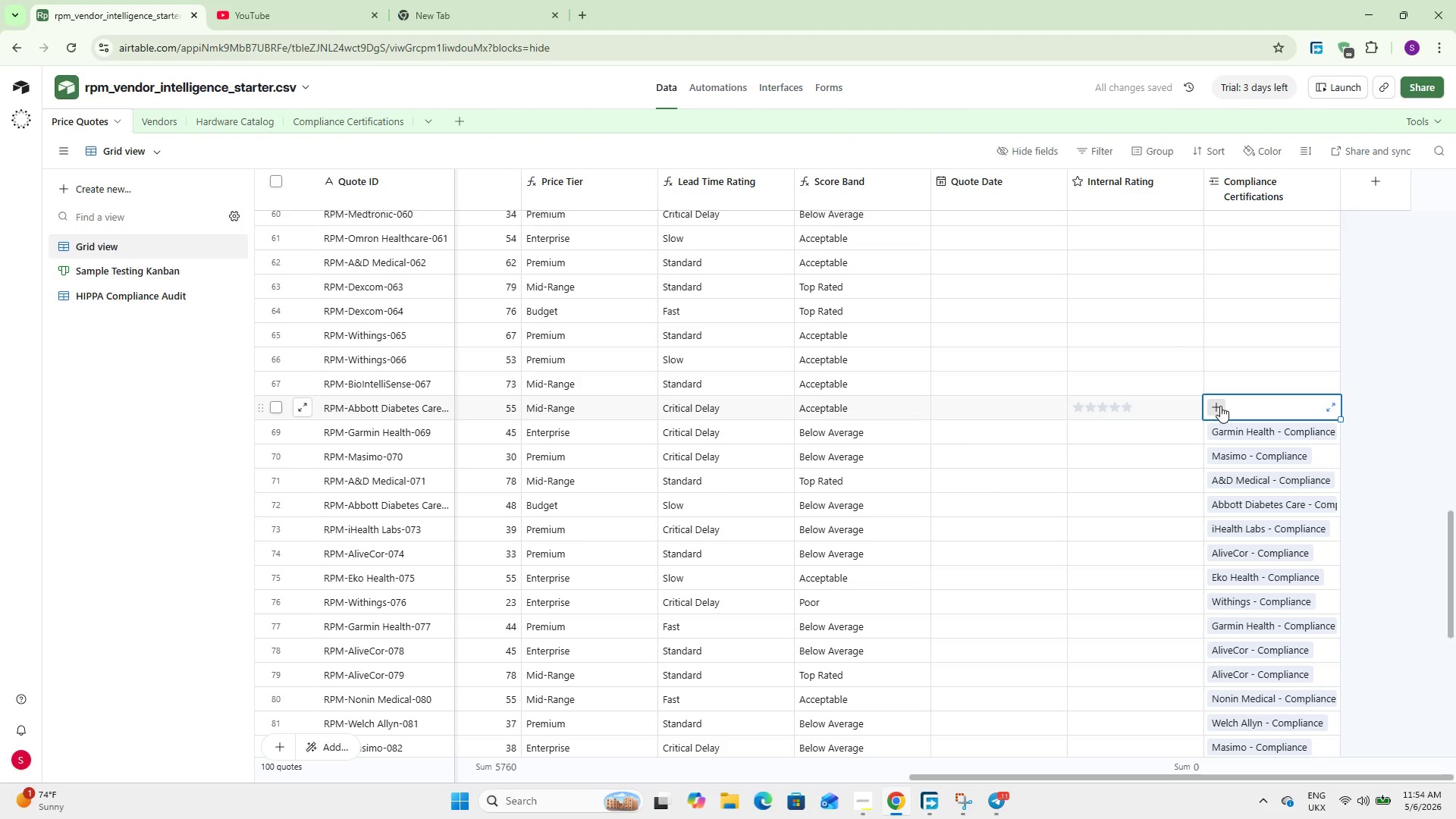 
left_click([1220, 406])
 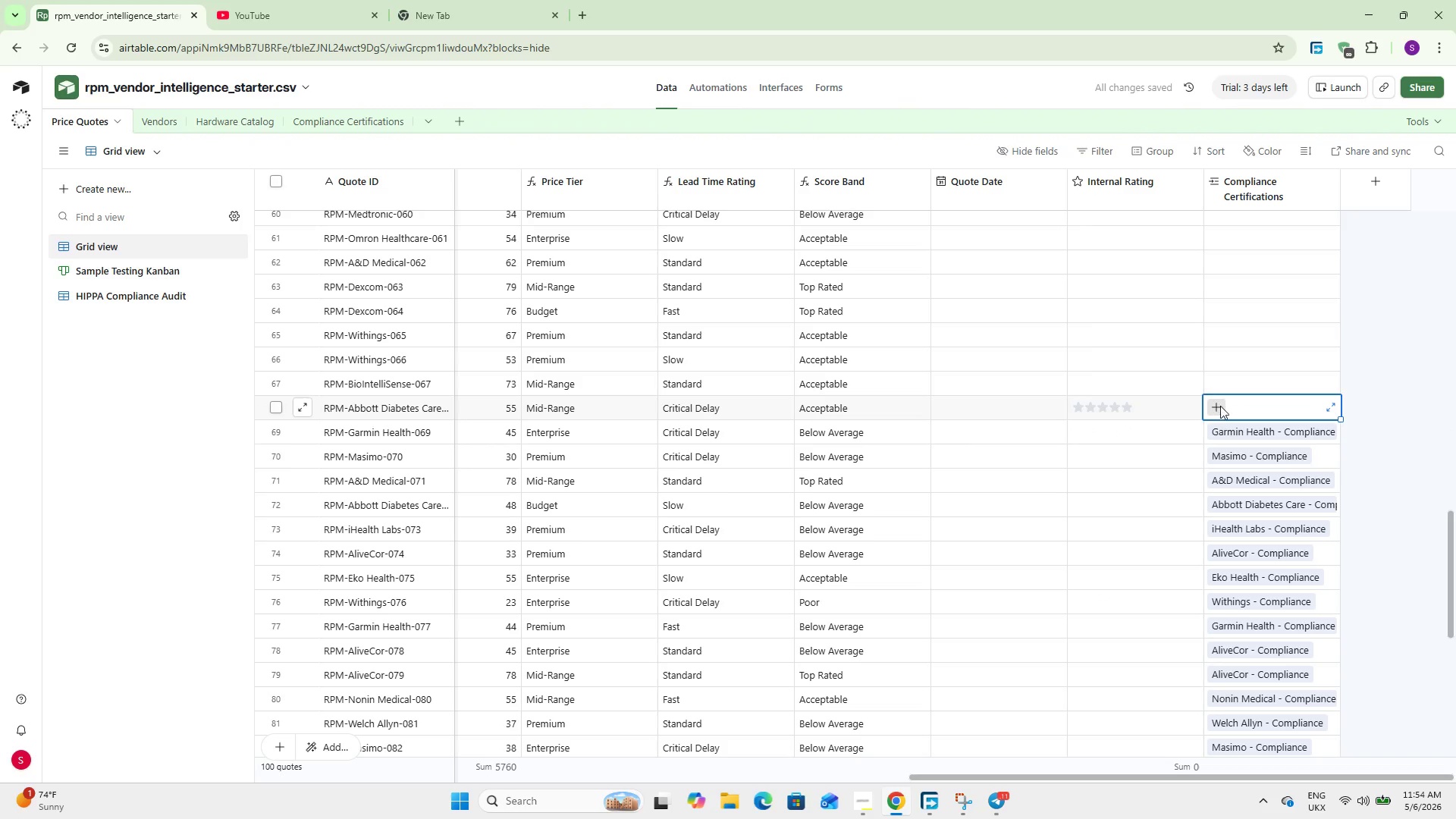 
key(A)
 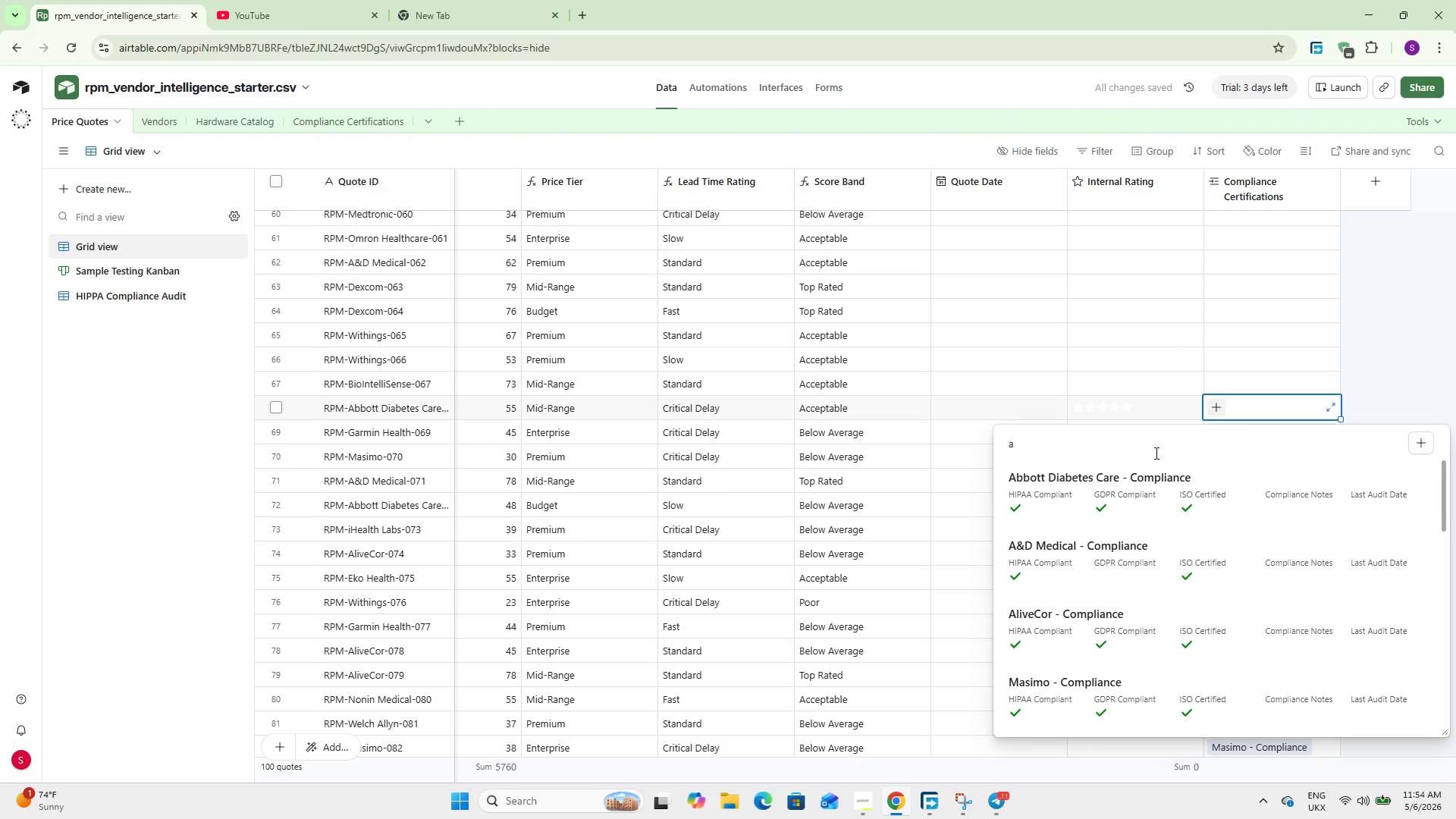 
left_click([1125, 492])
 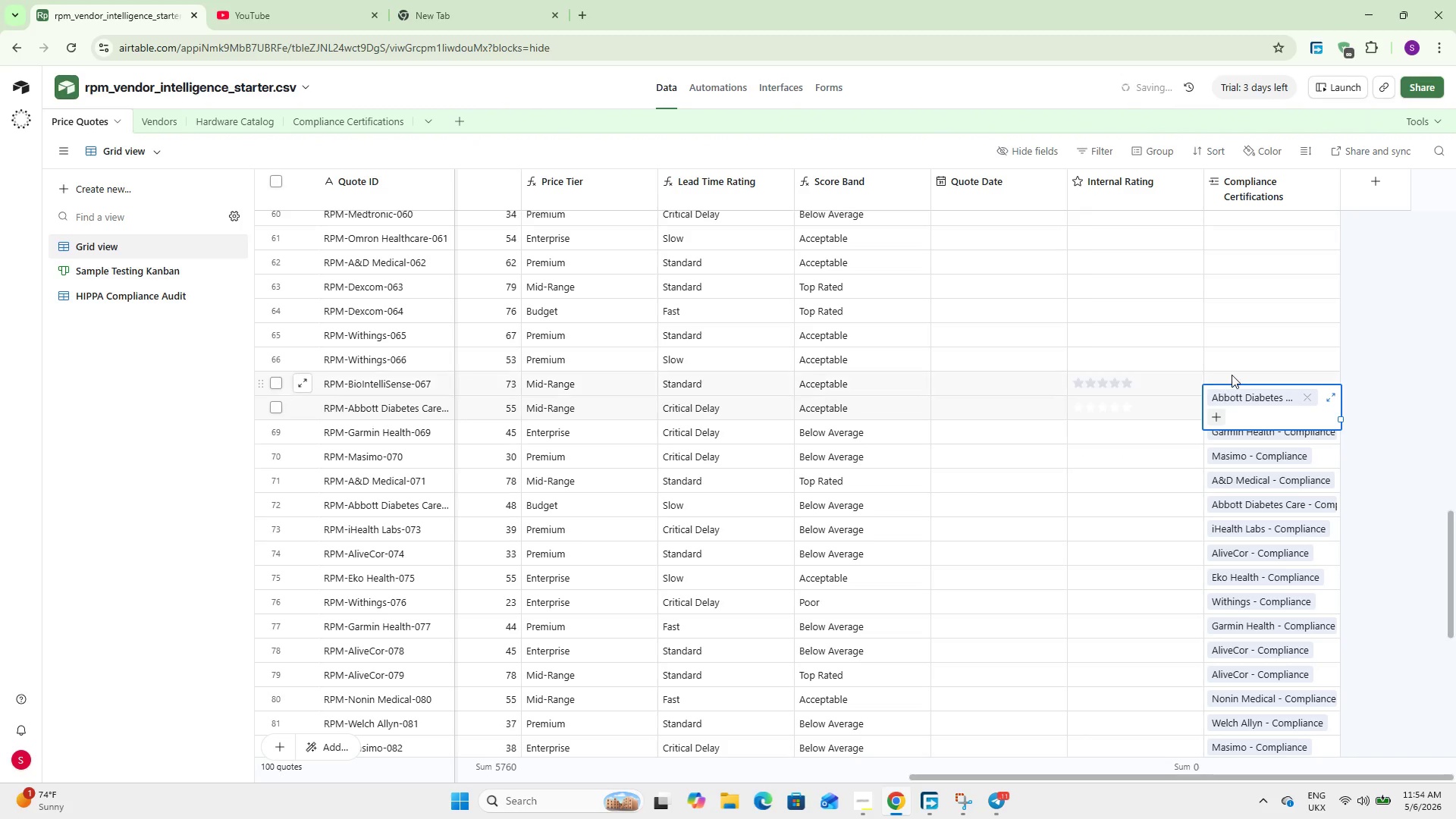 
left_click([1232, 375])
 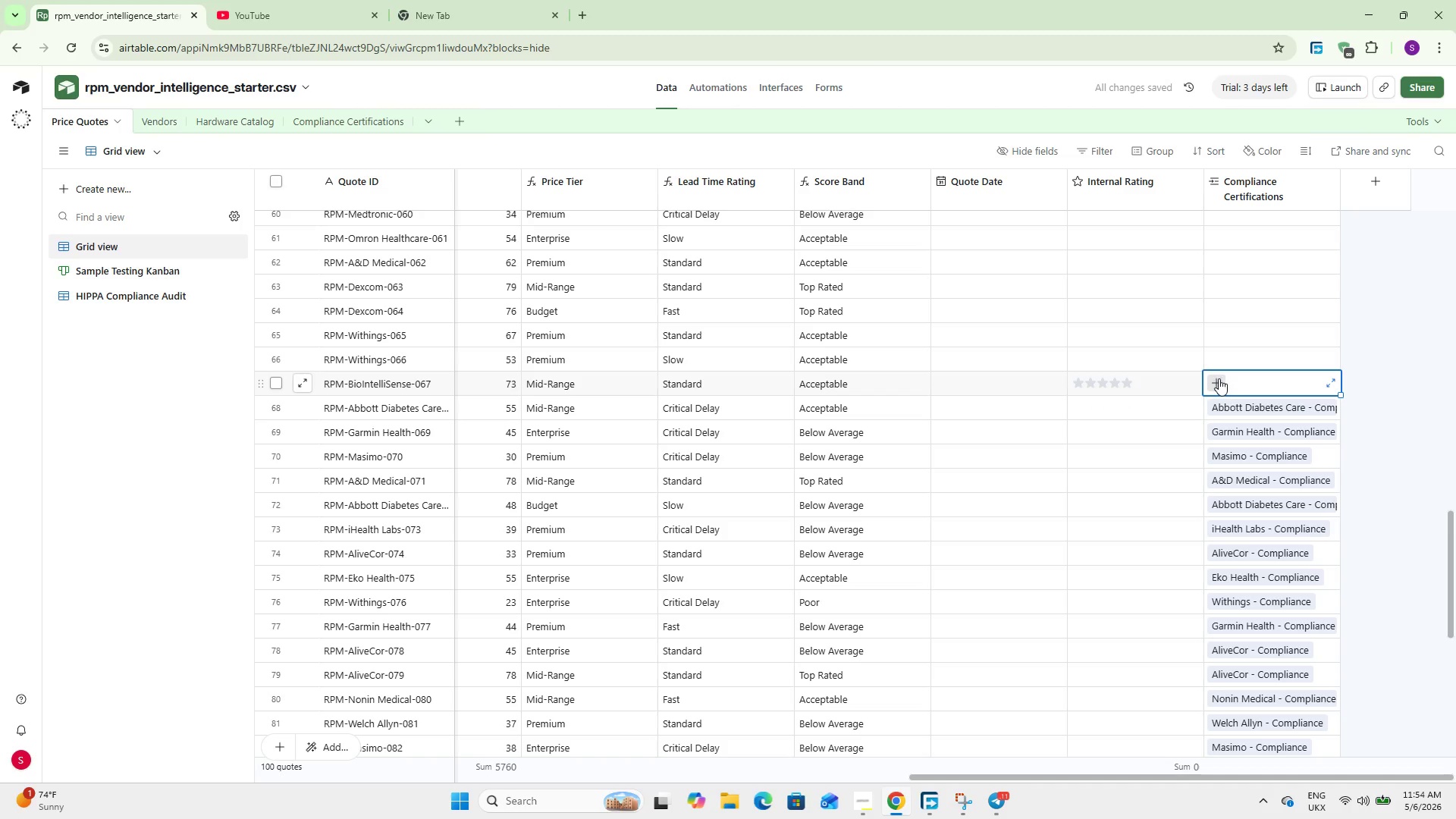 
left_click([1219, 378])
 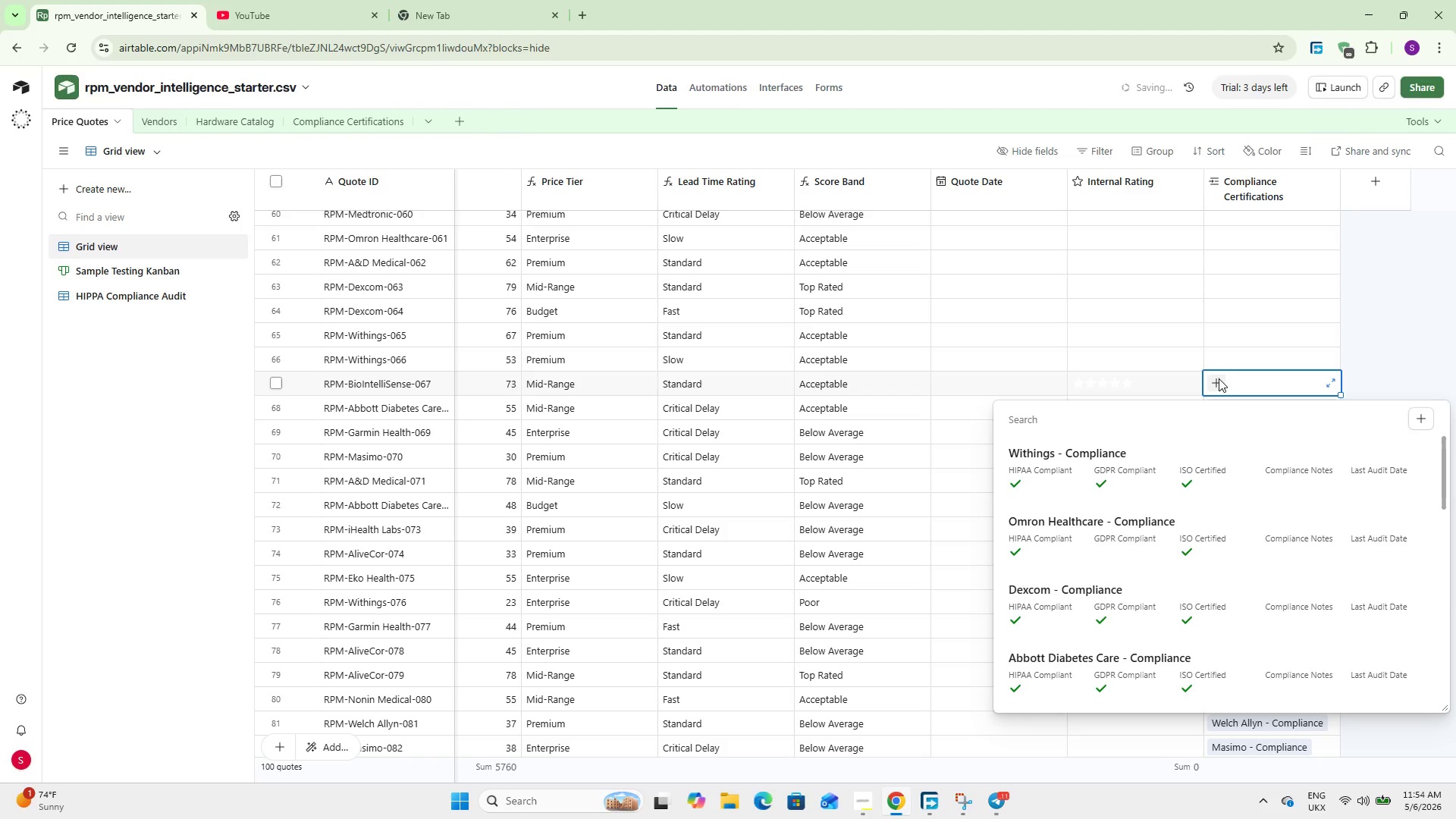 
key(B)
 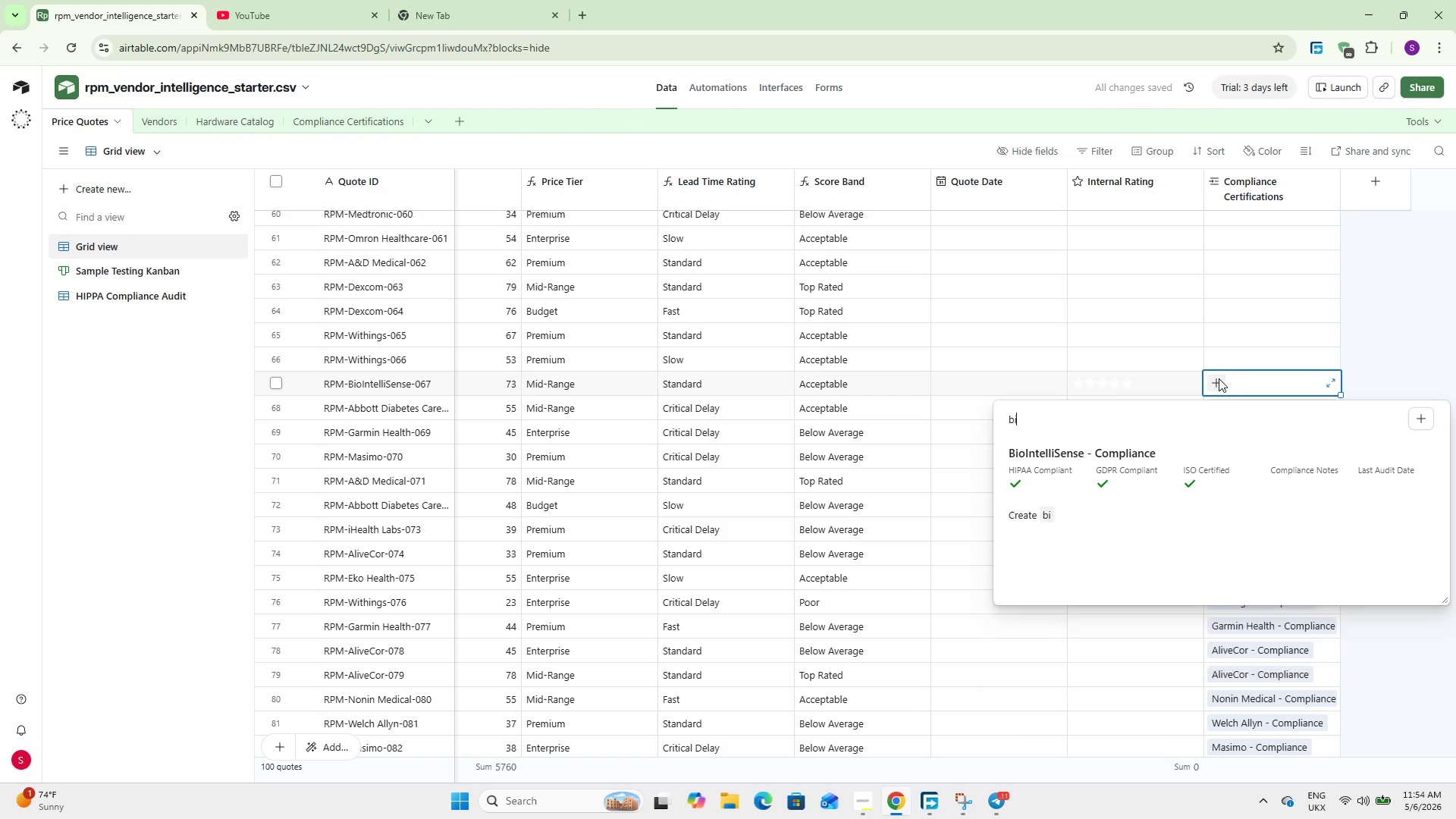 
type(io)
 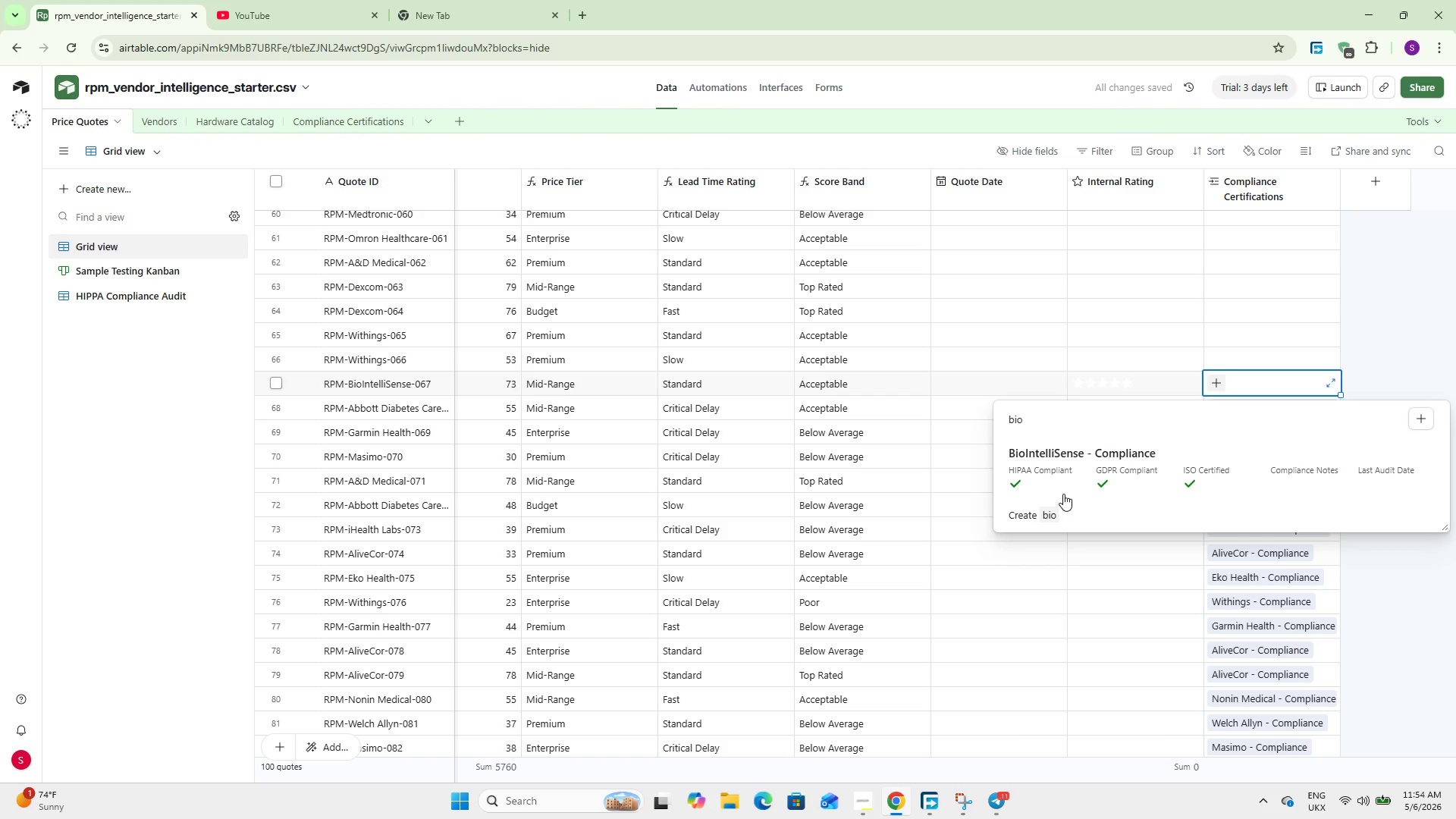 
left_click([1078, 474])
 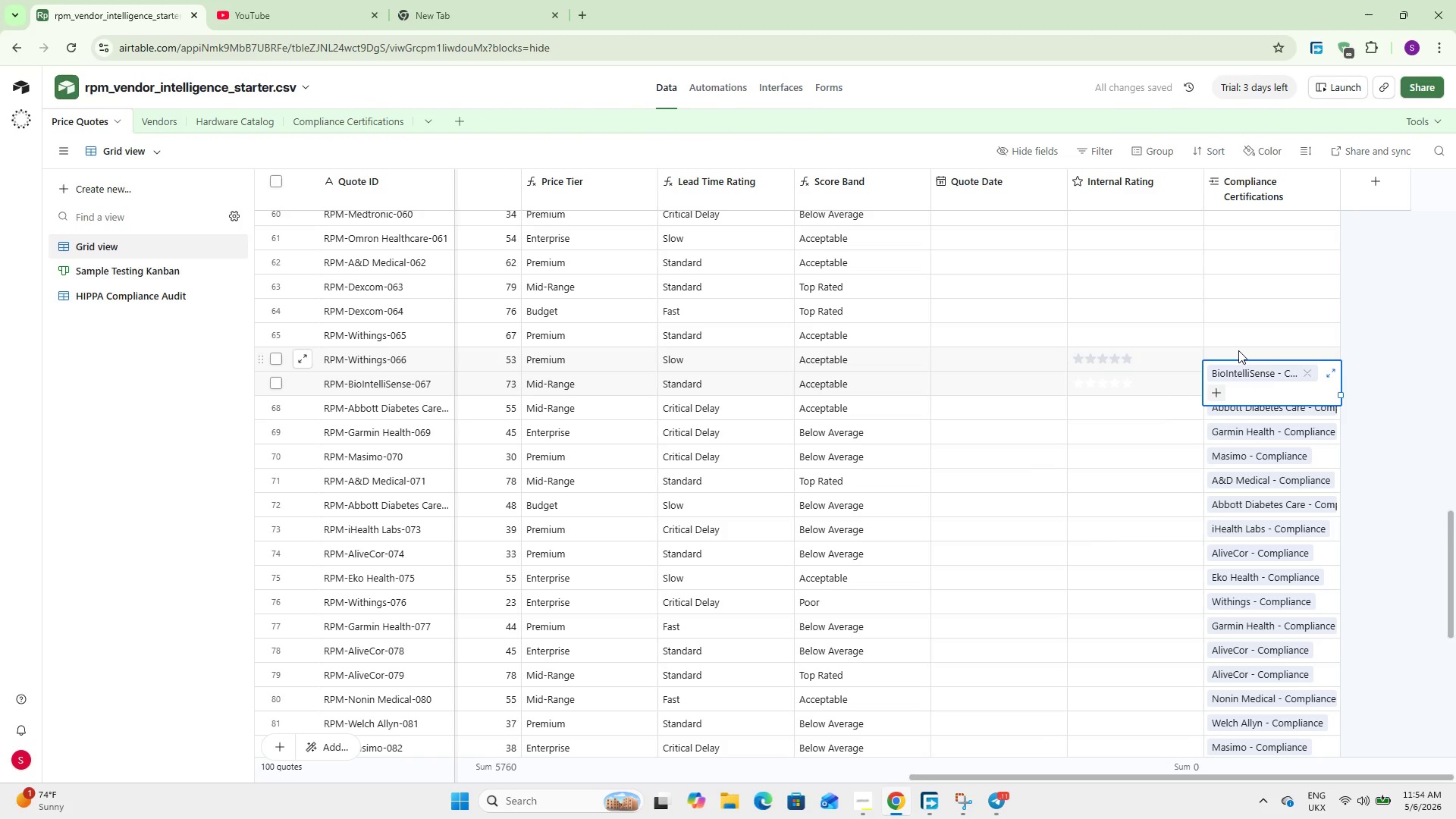 
left_click([1238, 350])
 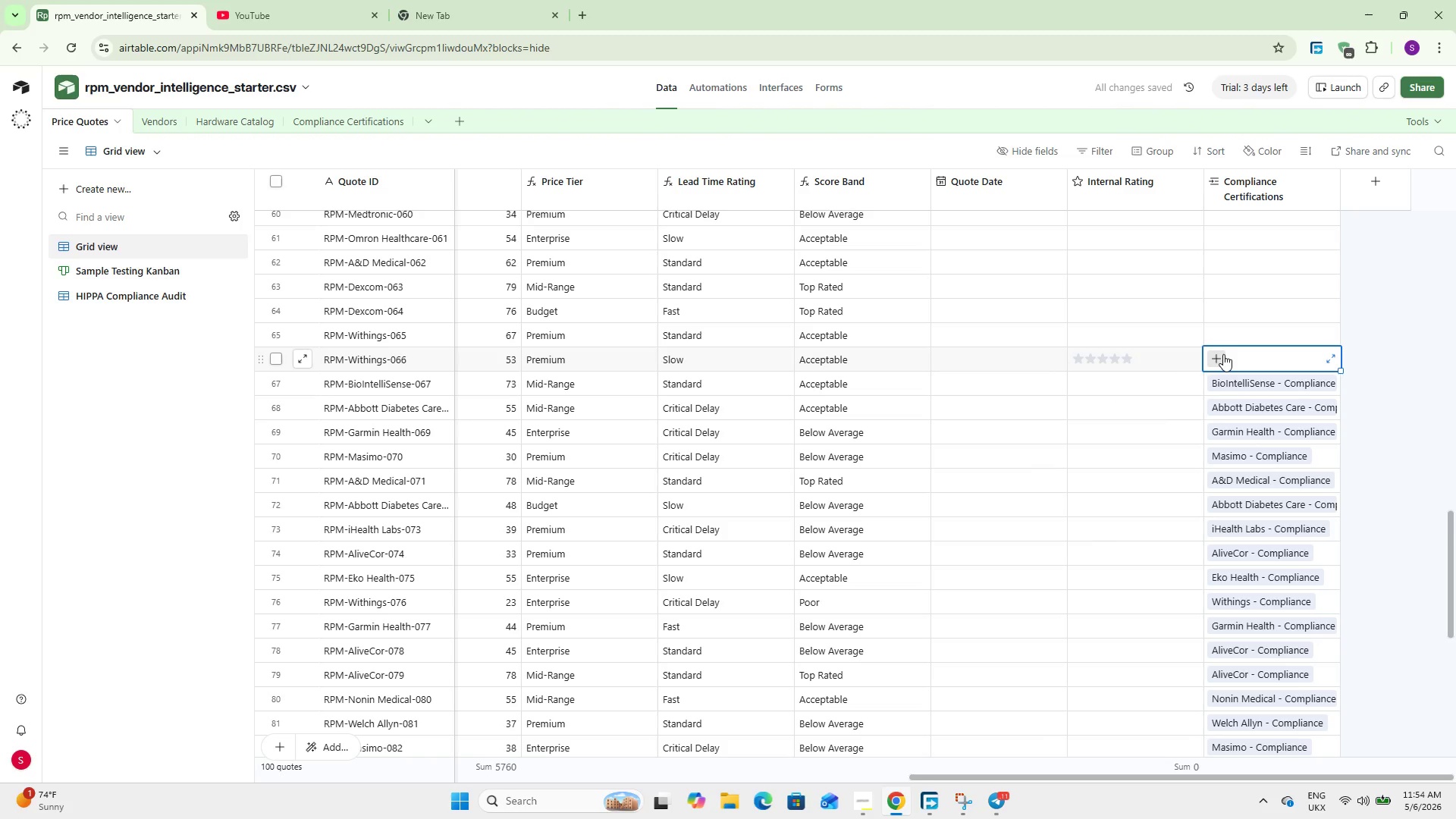 
left_click([1223, 354])
 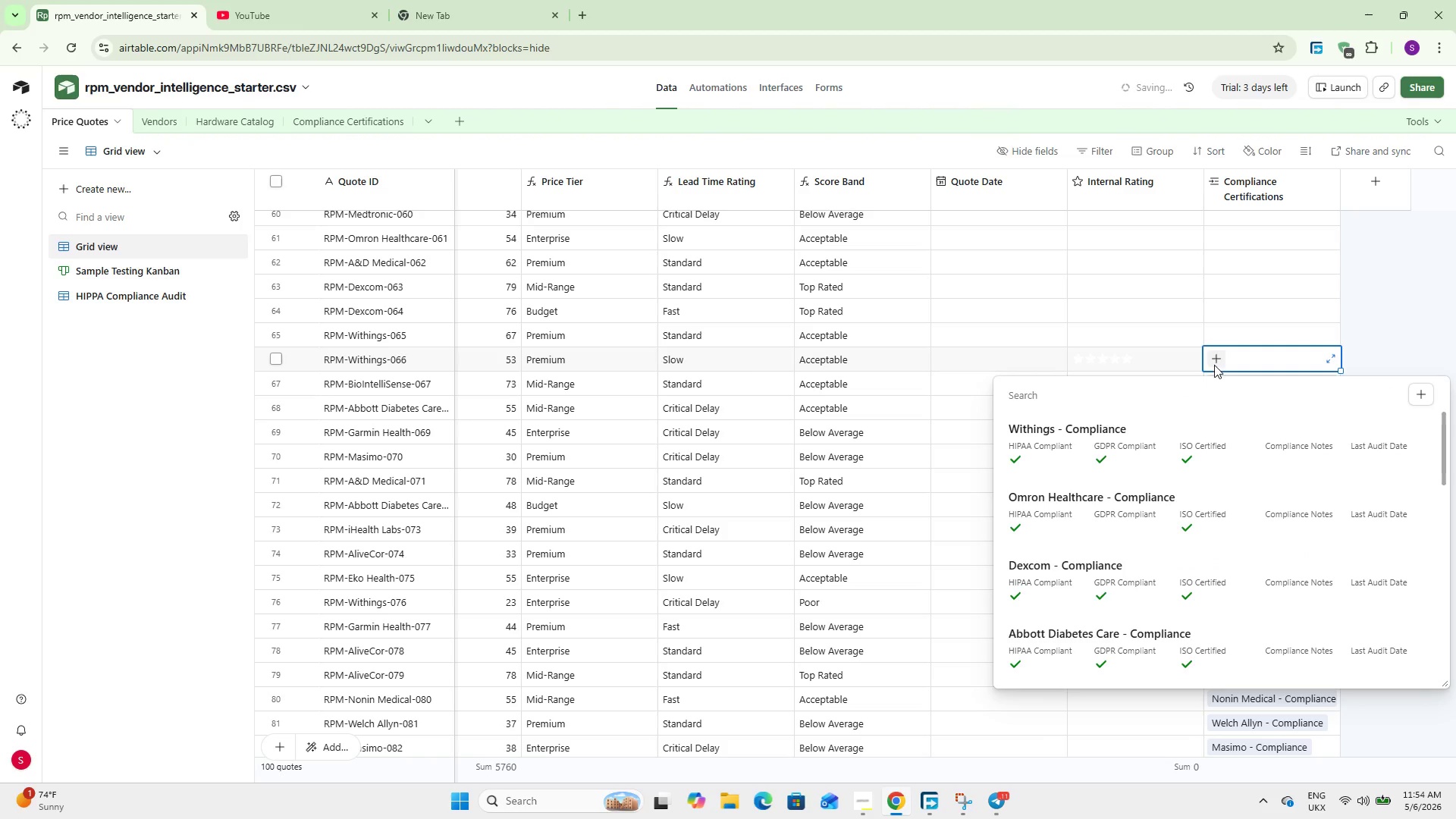 
left_click([1158, 438])
 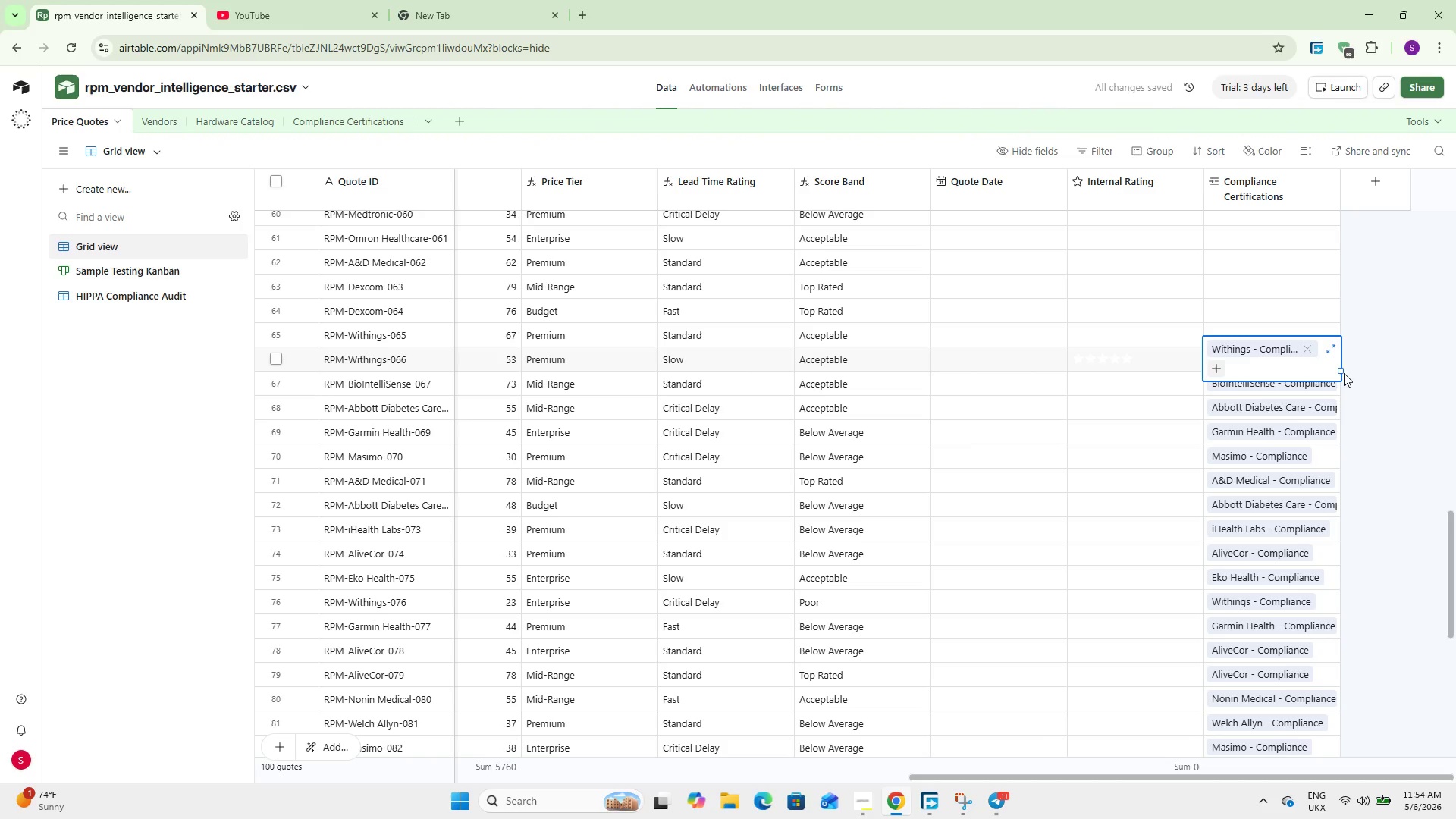 
left_click_drag(start_coordinate=[1341, 372], to_coordinate=[1337, 340])
 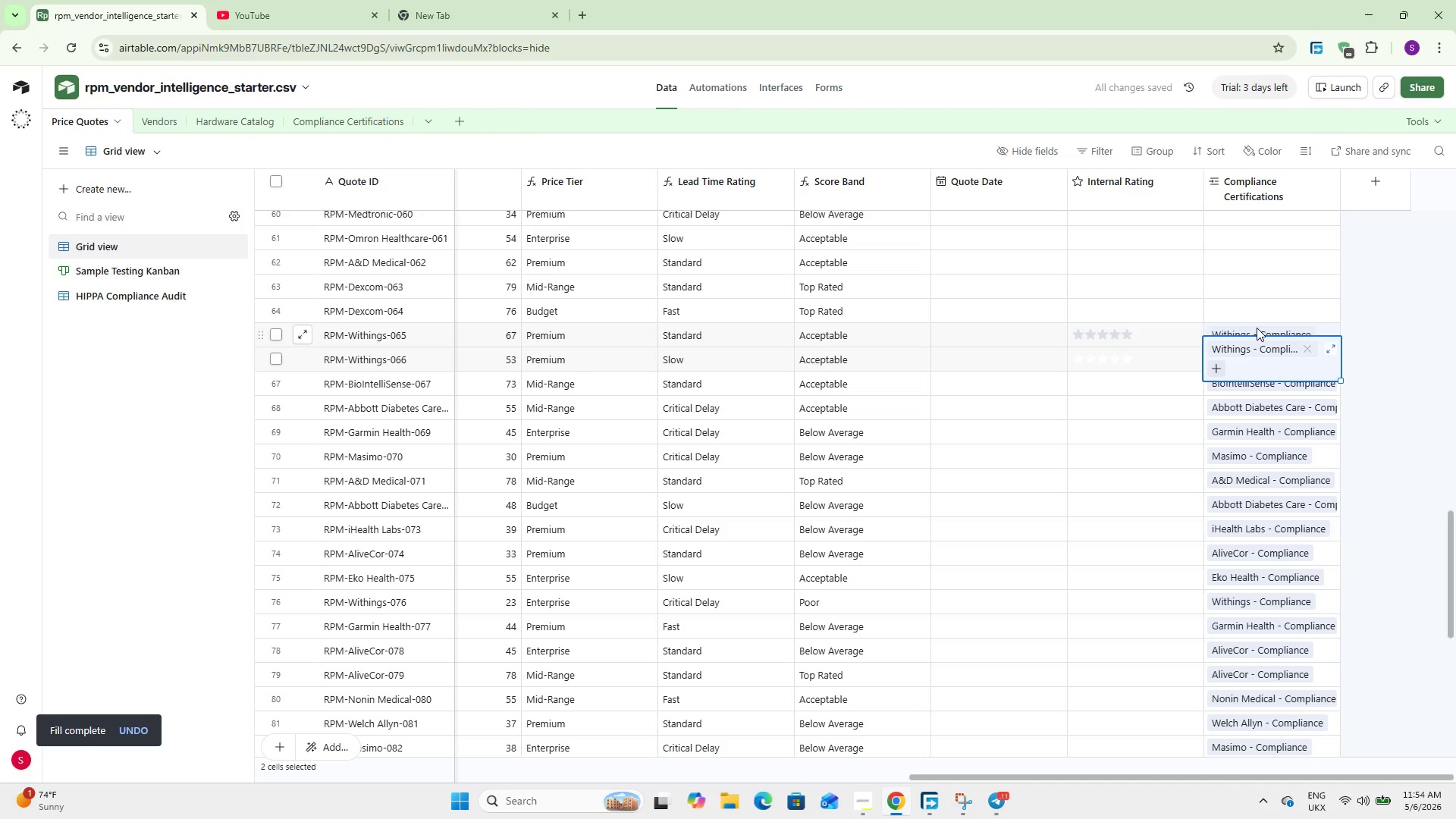 
left_click([1256, 308])
 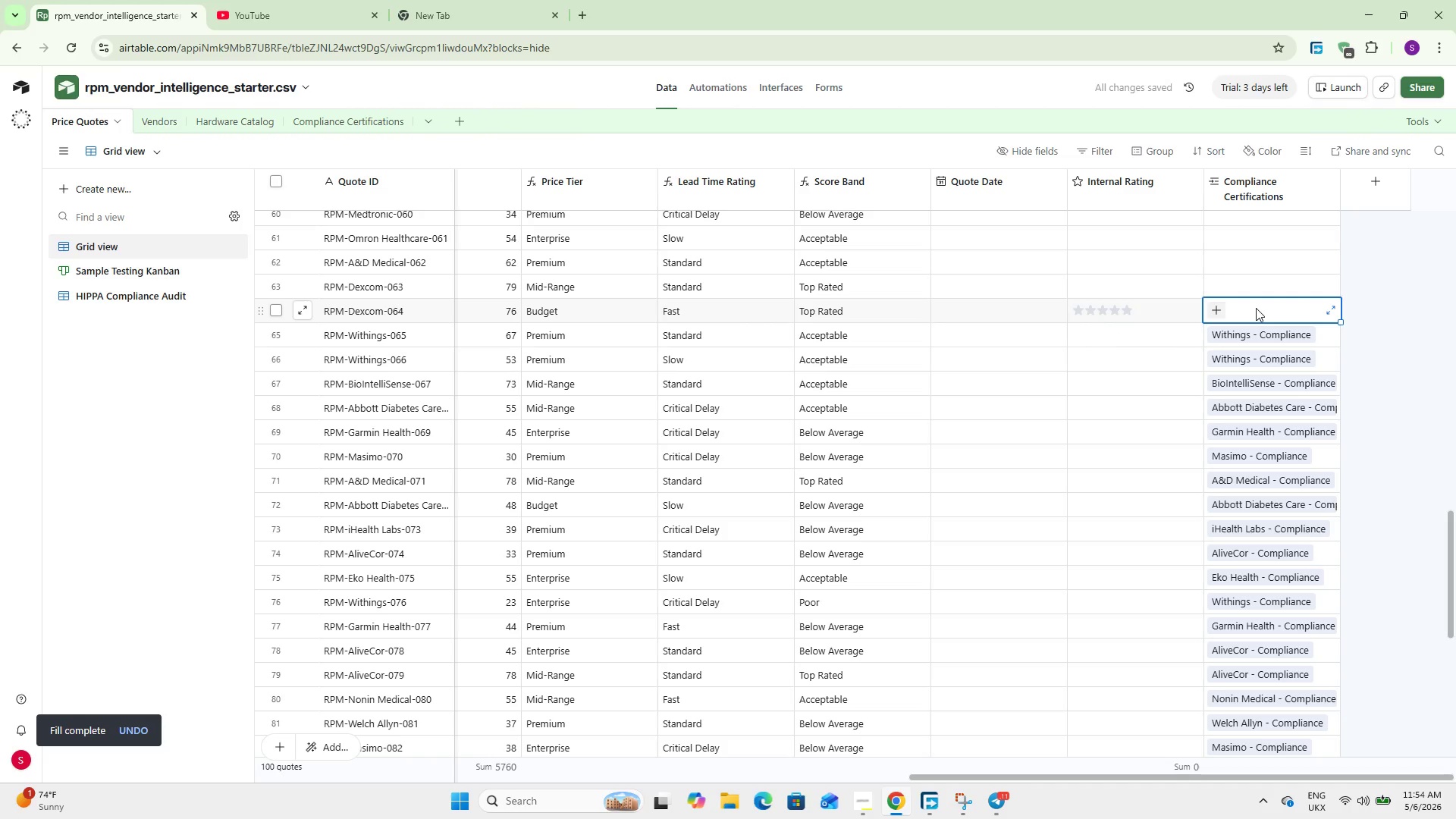 
left_click([1256, 308])
 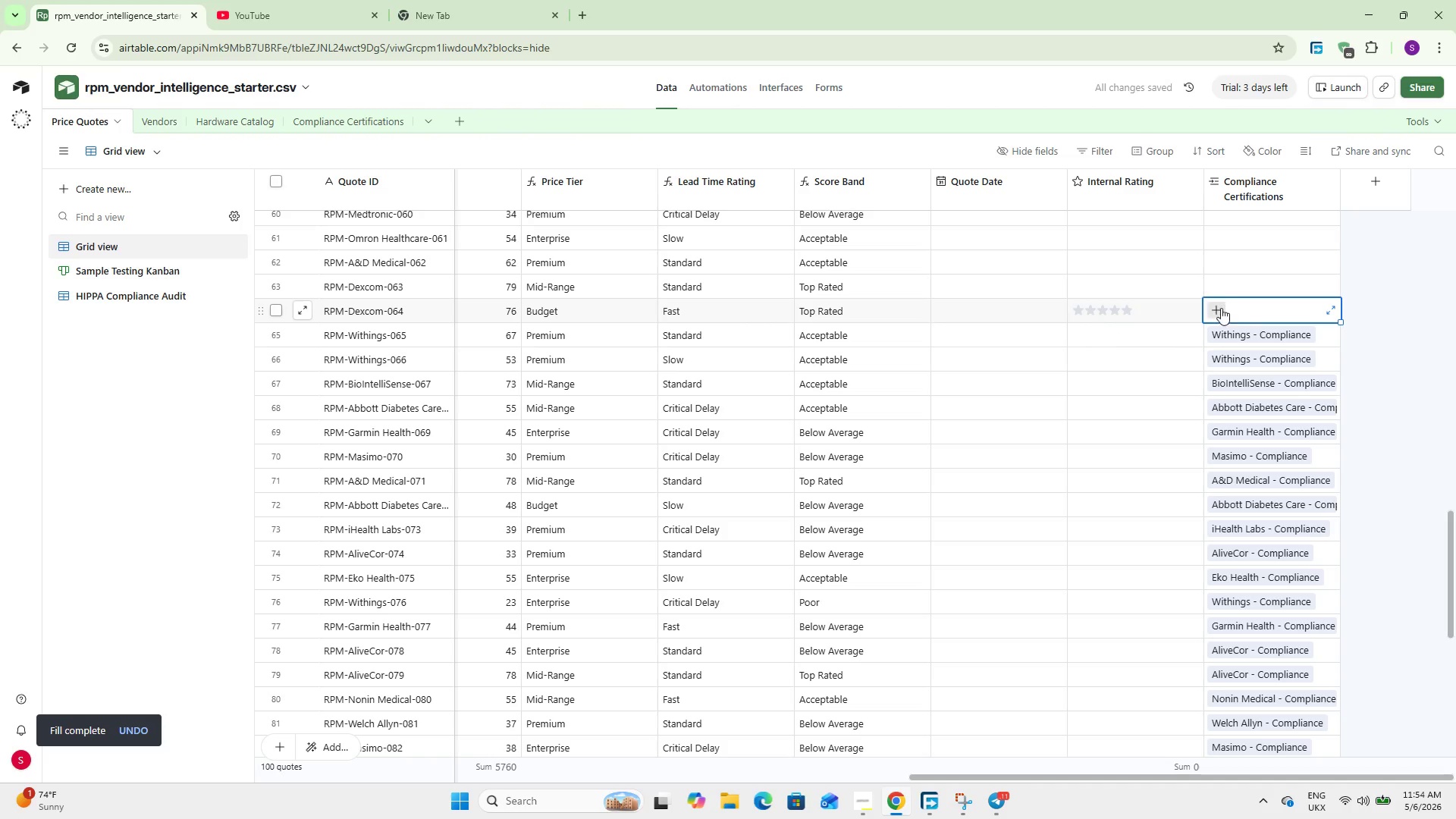 
left_click([1220, 308])
 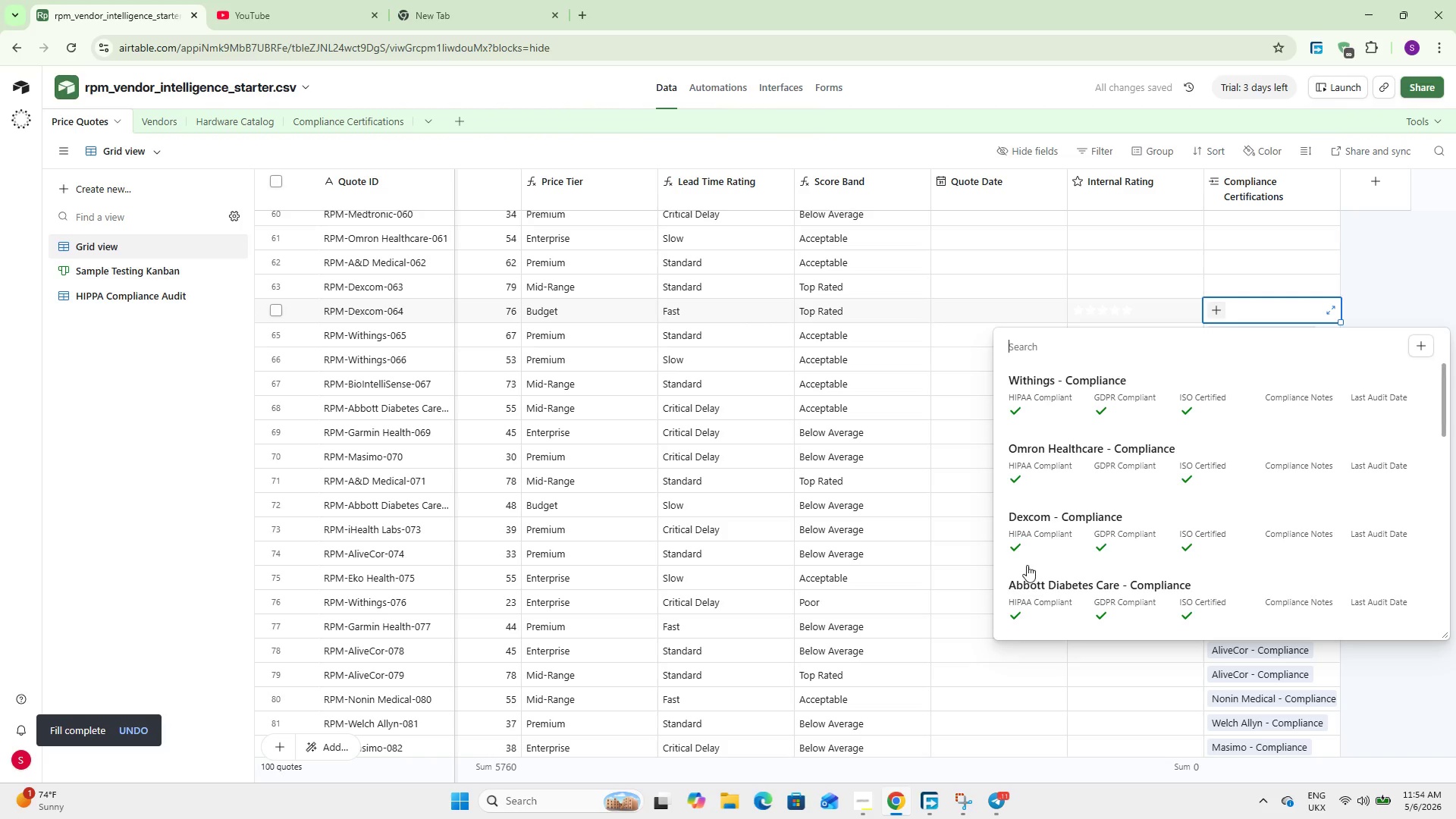 
left_click([1060, 525])
 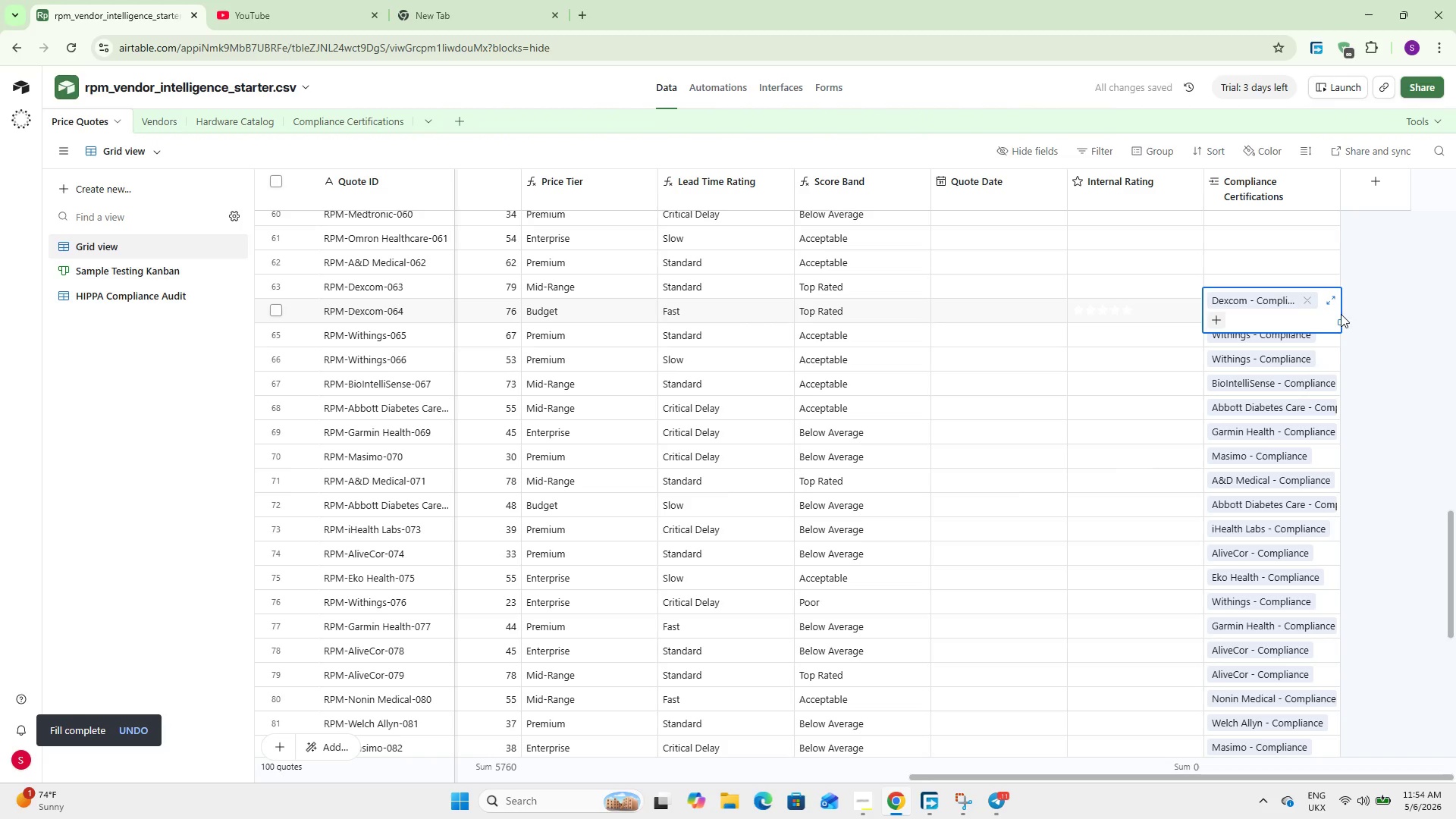 
left_click_drag(start_coordinate=[1339, 319], to_coordinate=[1338, 288])
 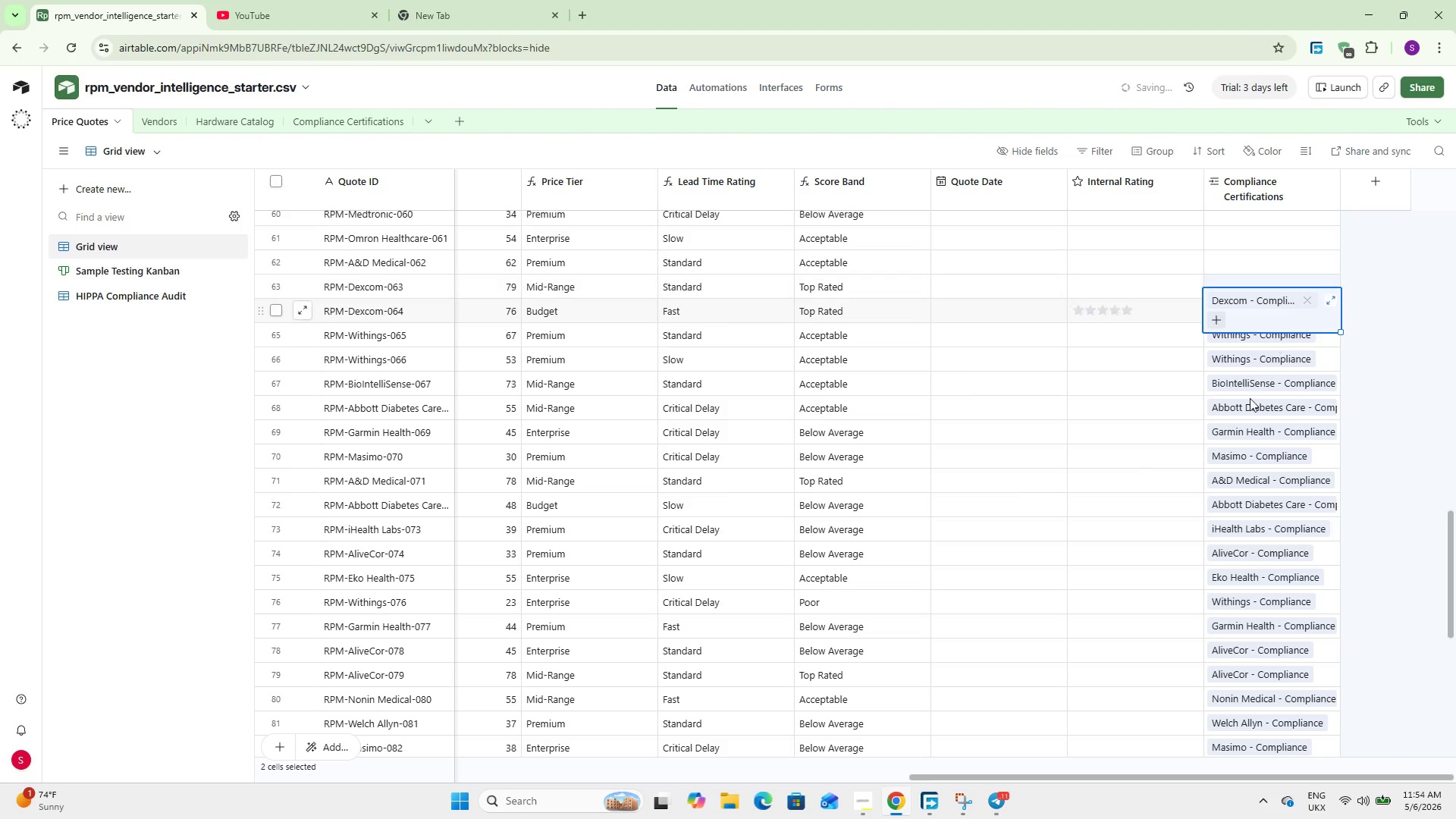 
scroll: coordinate [1247, 420], scroll_direction: up, amount: 3.0
 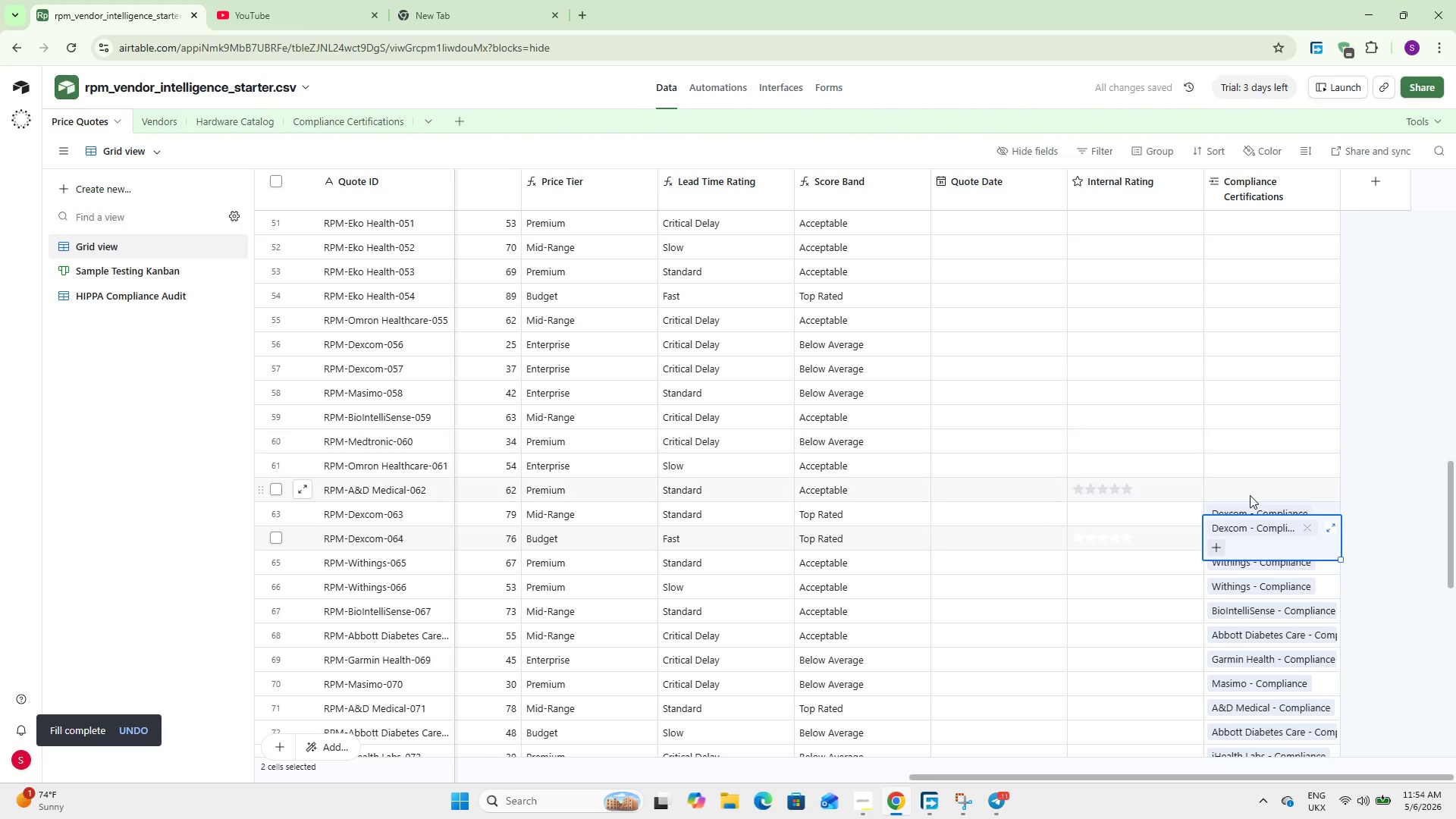 
left_click([1250, 496])
 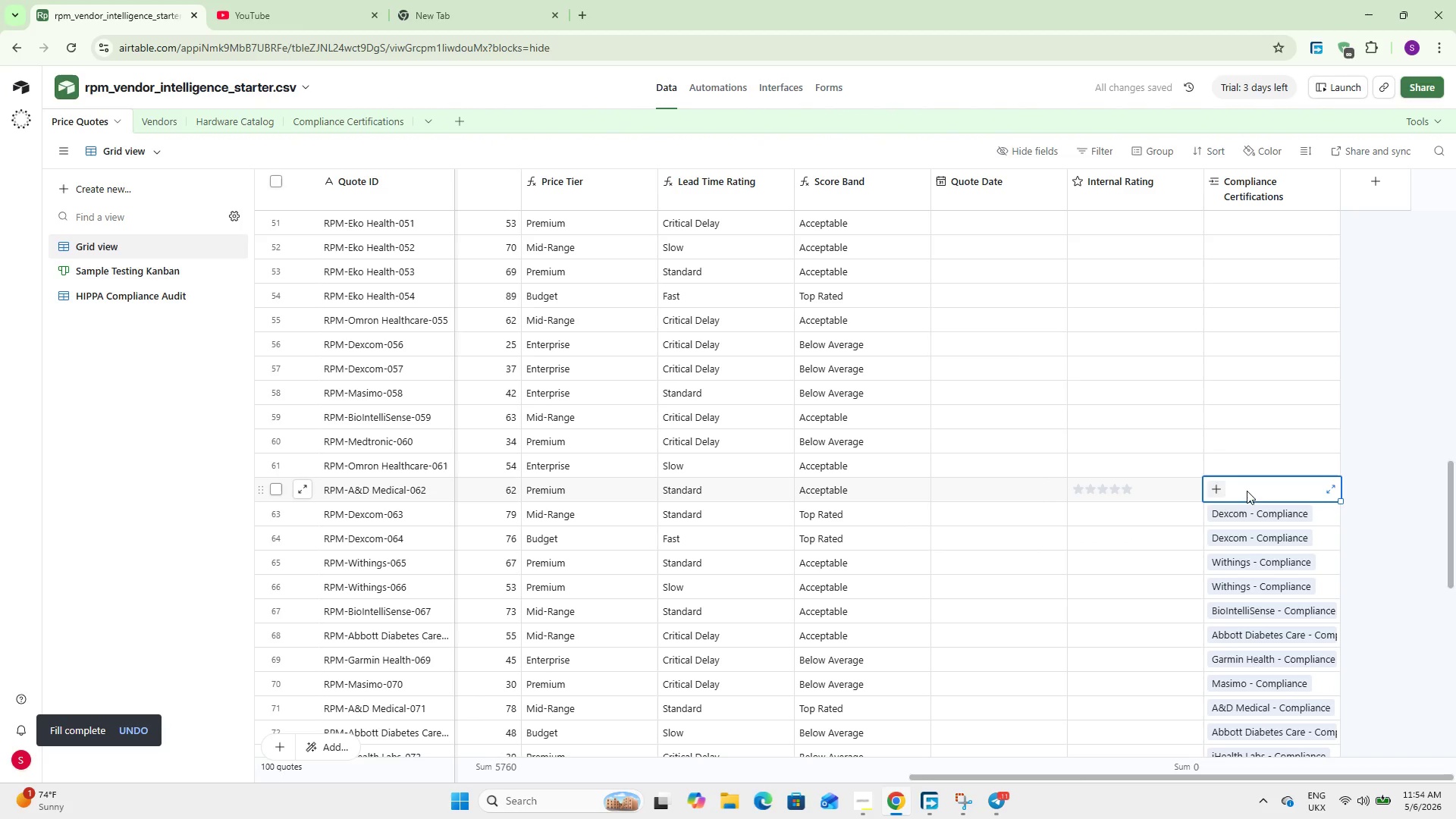 
left_click([1247, 489])
 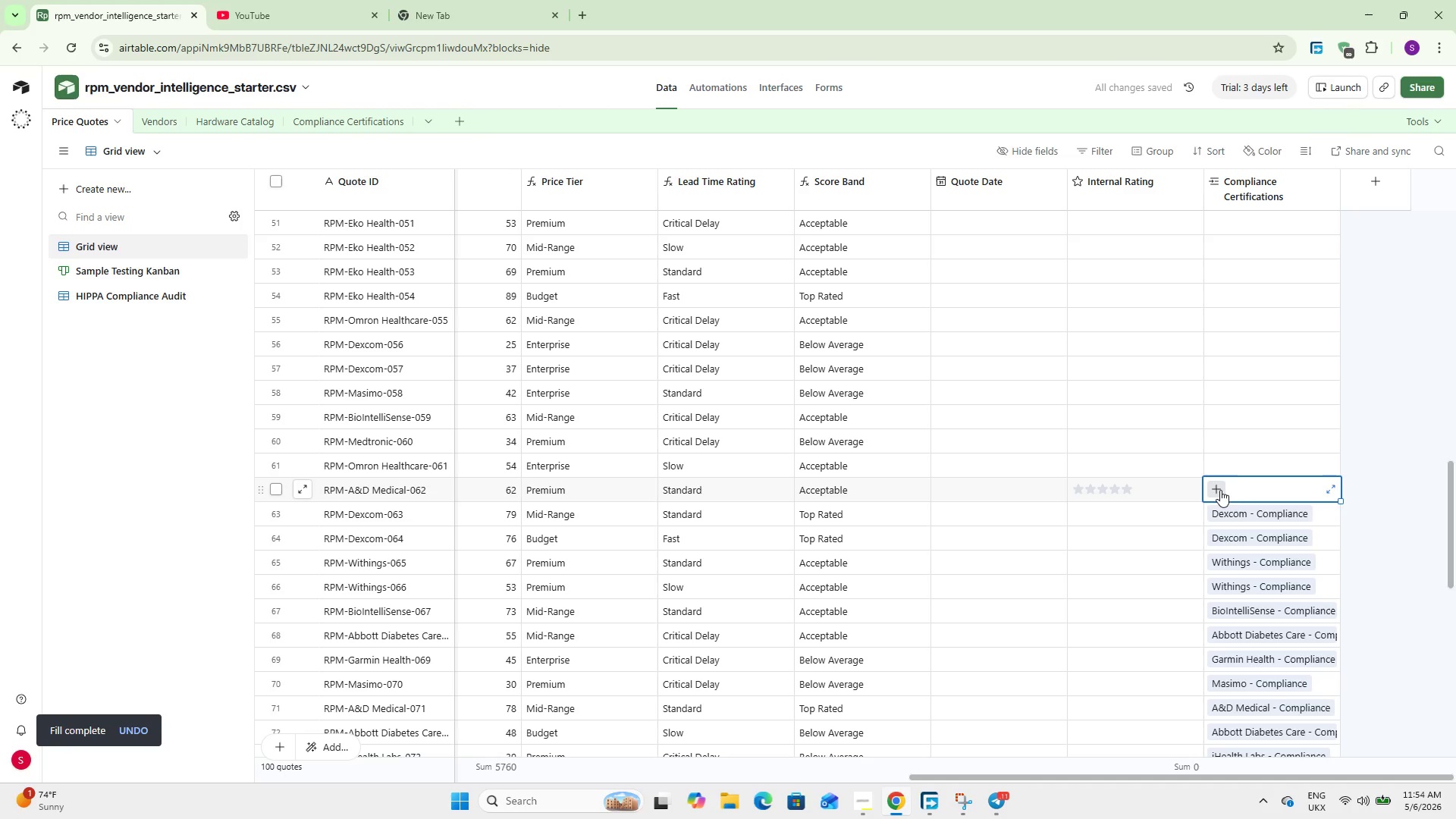 
left_click([1214, 490])
 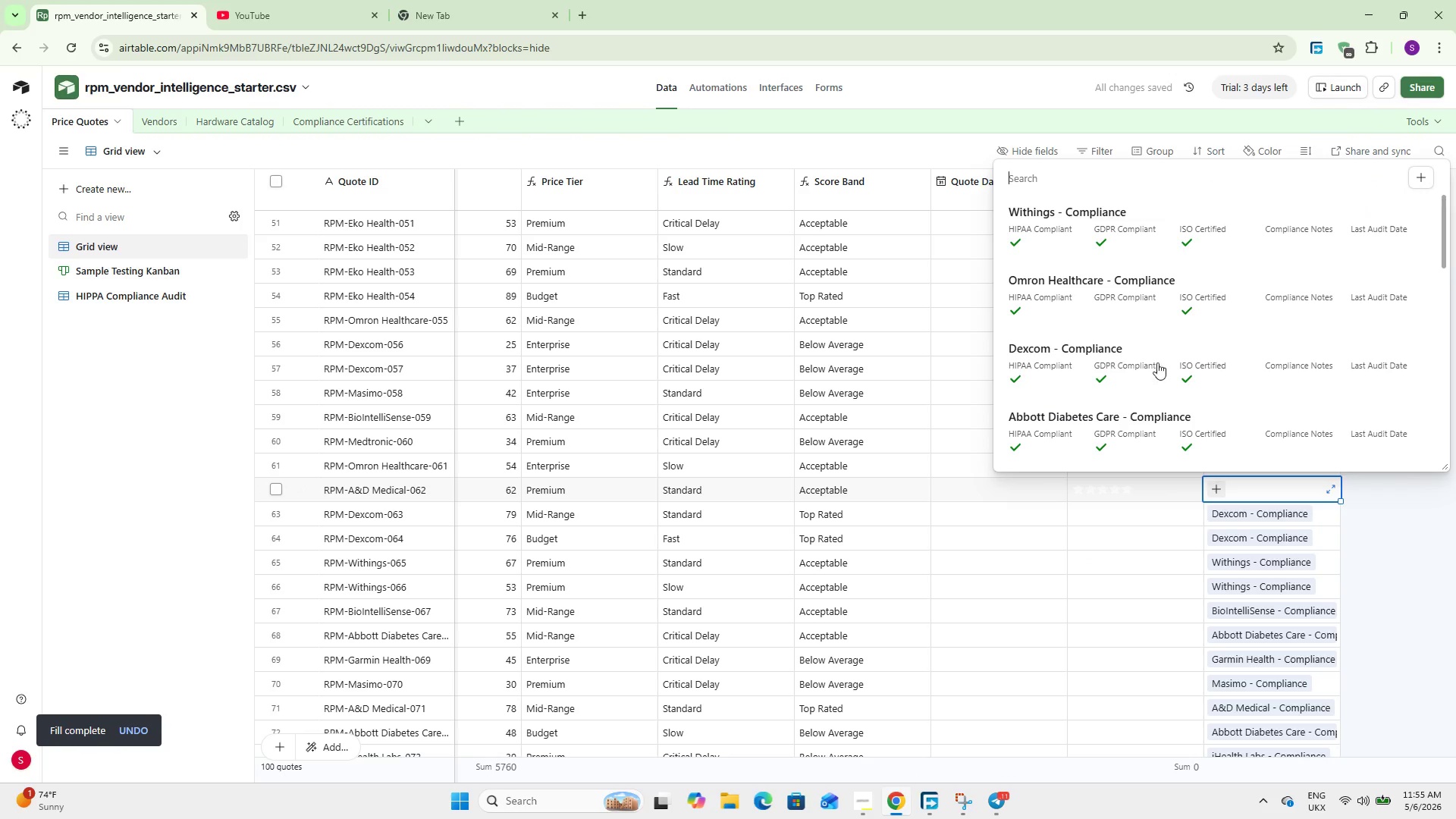 
left_click([1156, 293])
 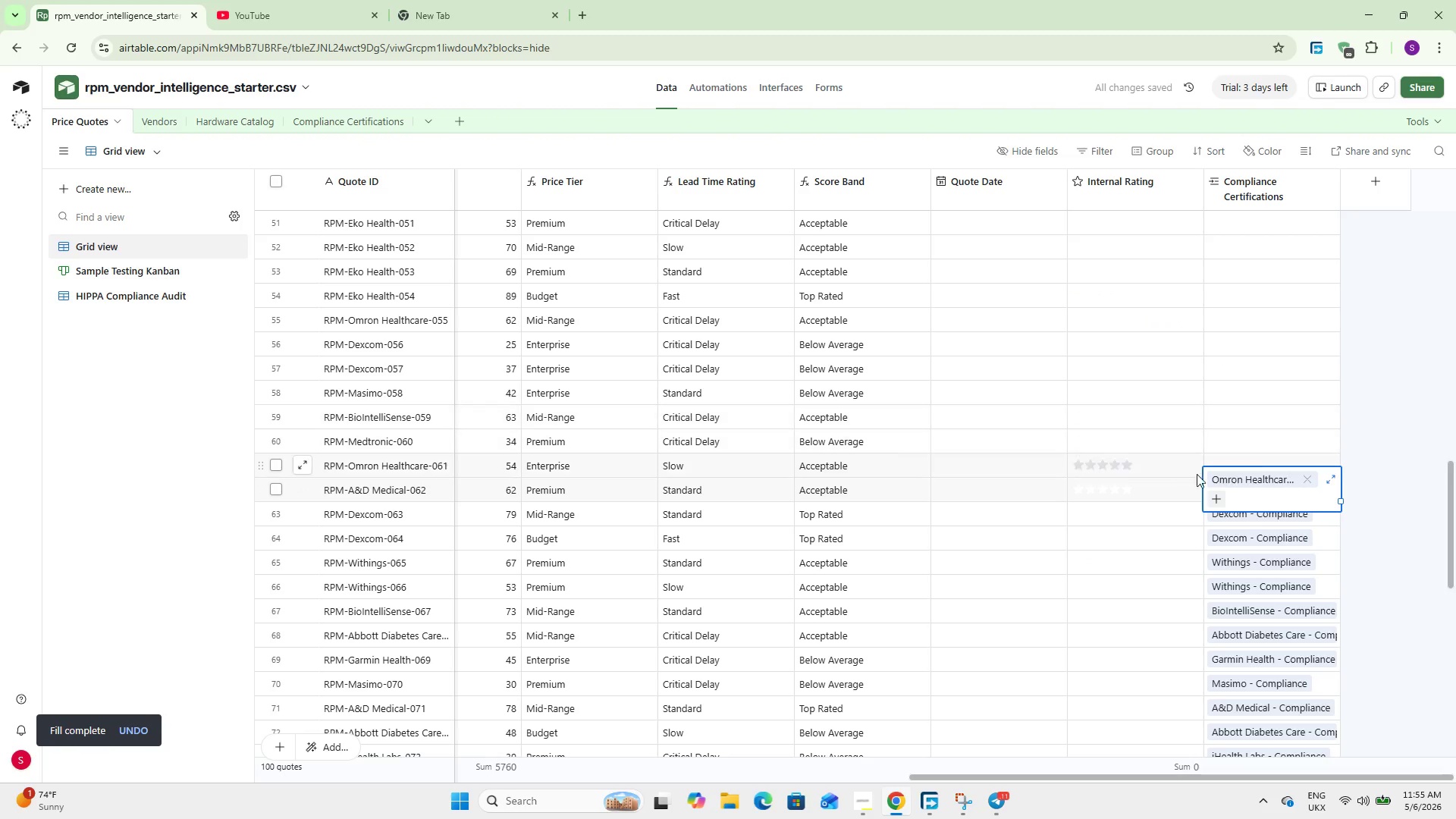 
left_click([1260, 460])
 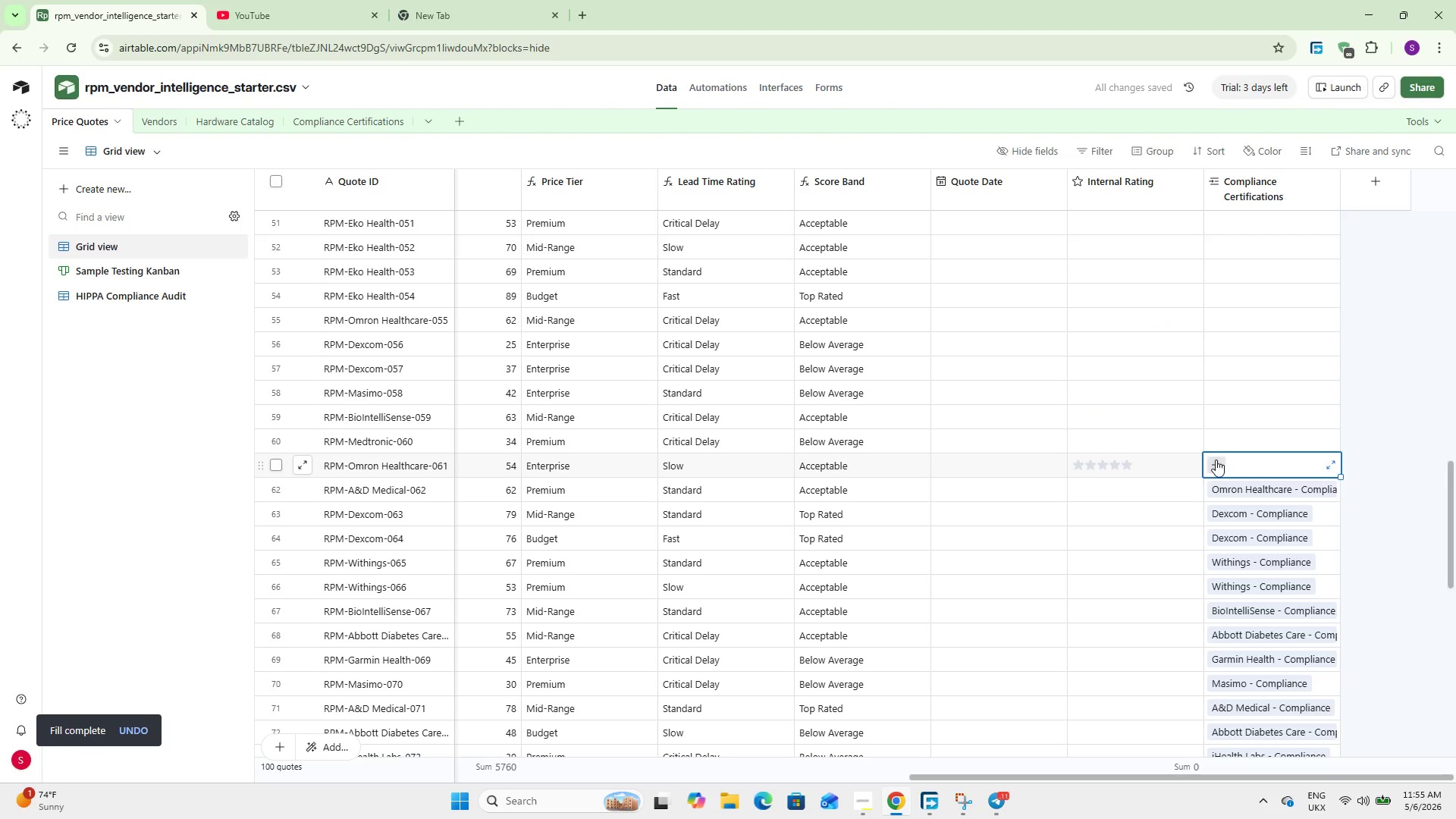 
left_click([1216, 460])
 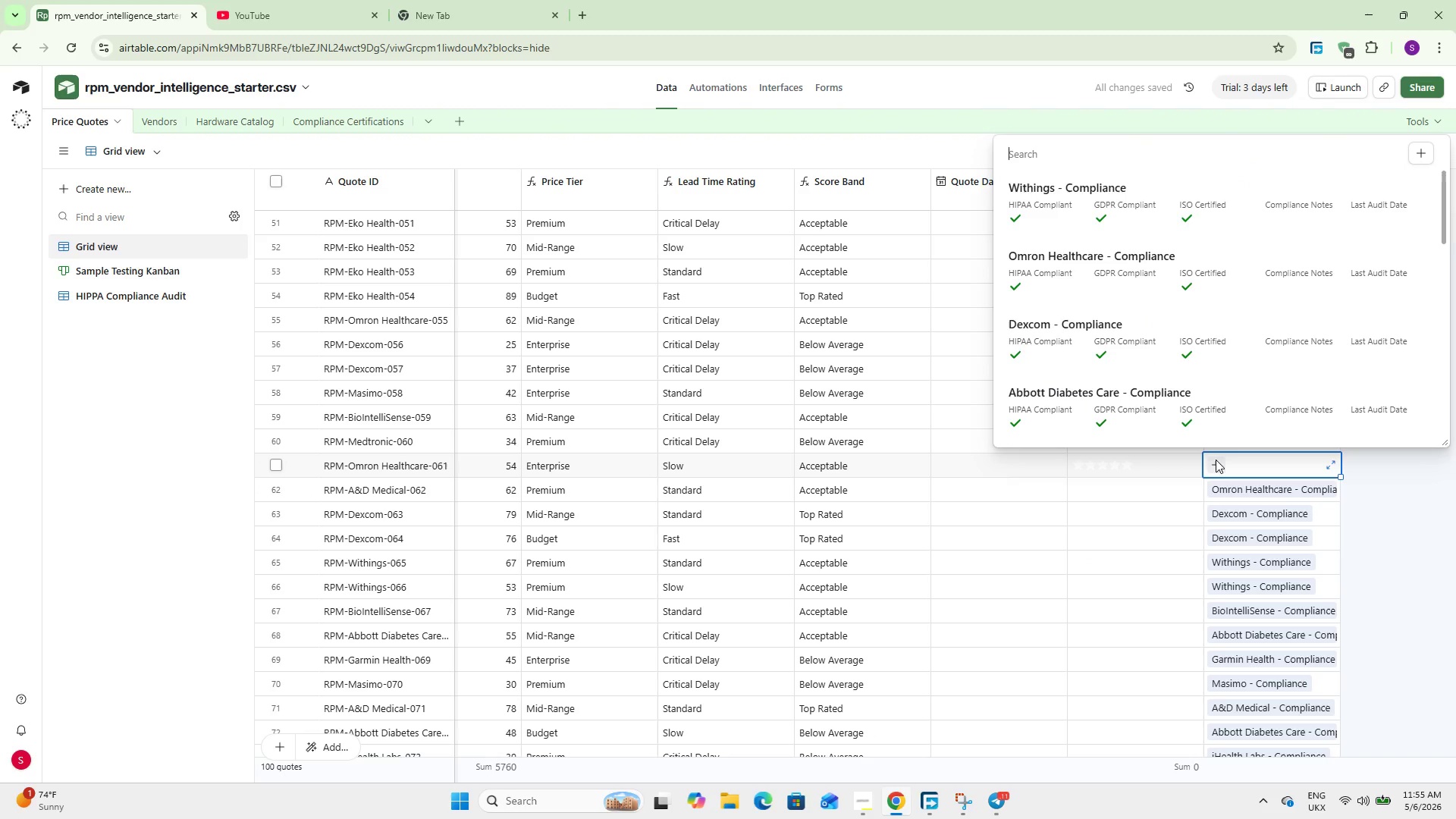 
key(M)
 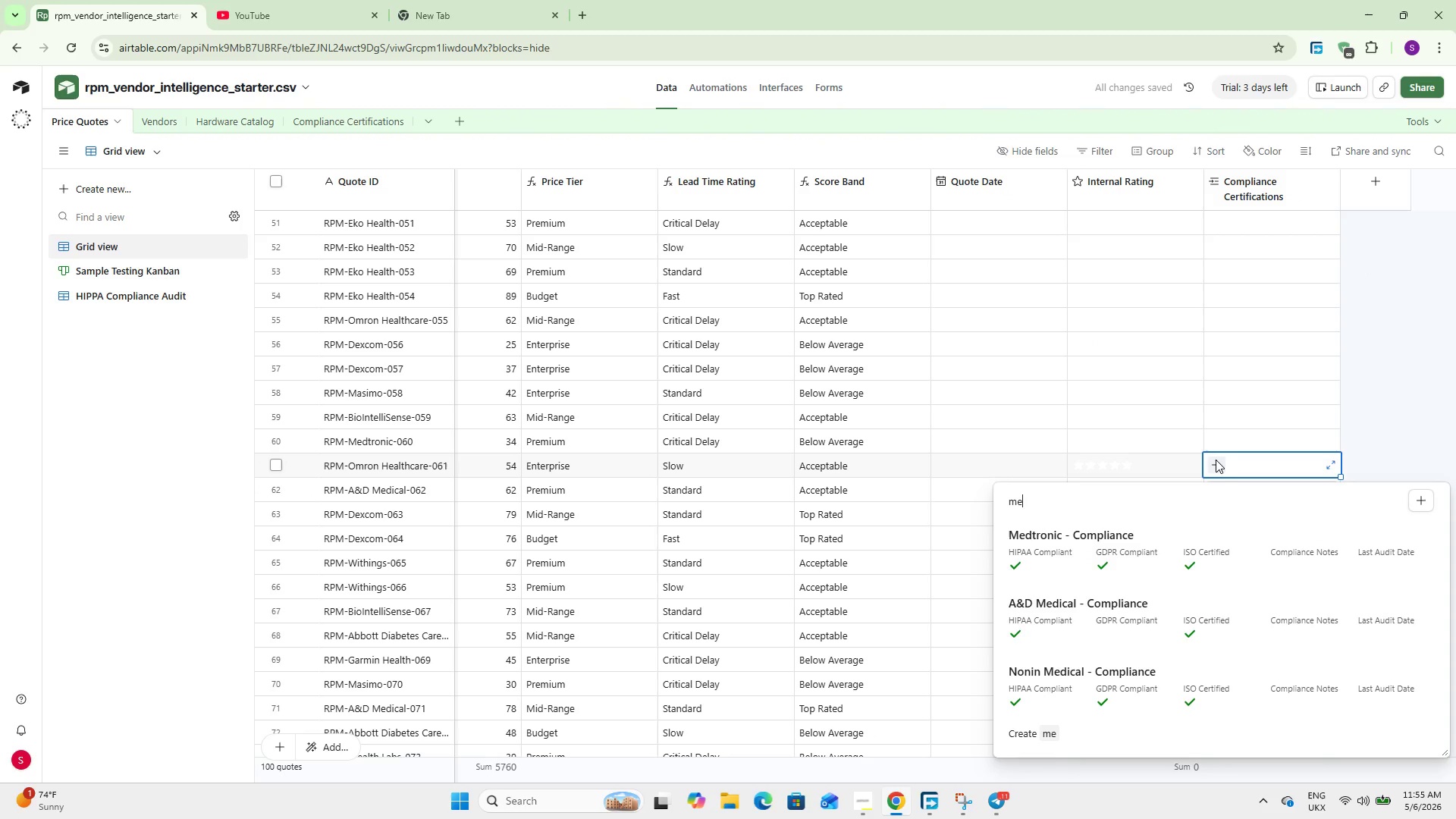 
type(ed)
 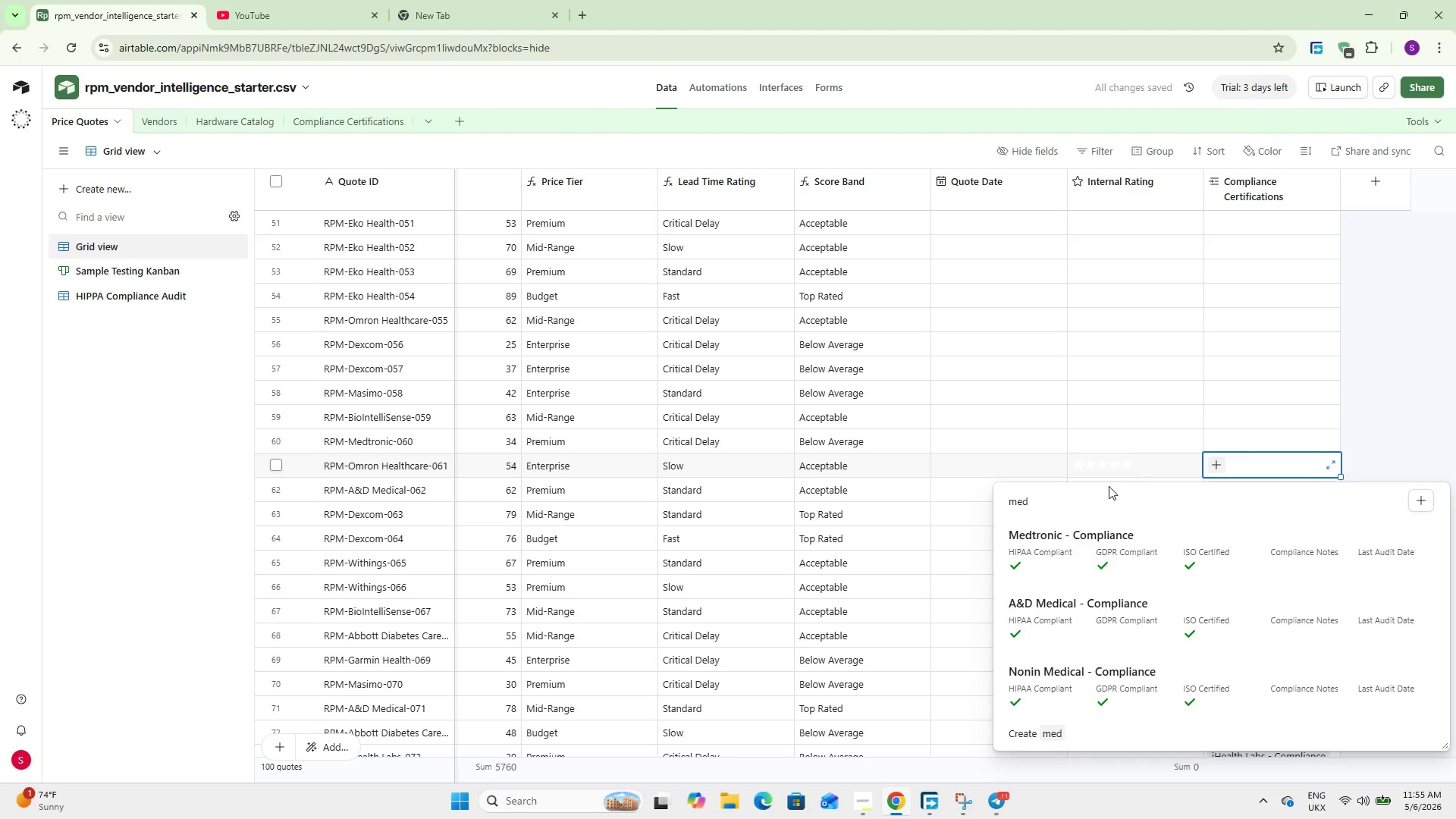 
left_click([1095, 536])
 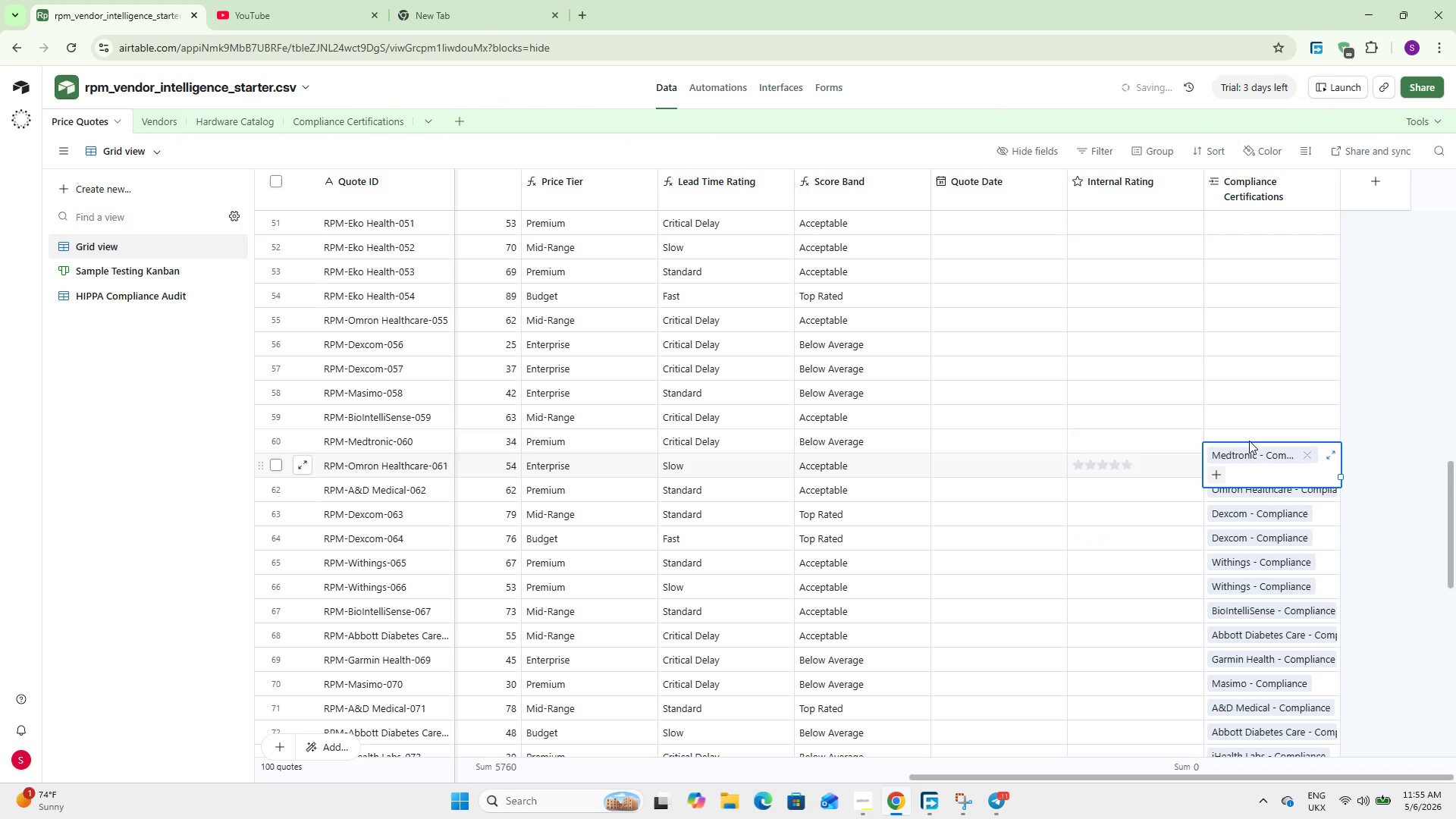 
left_click([1250, 430])
 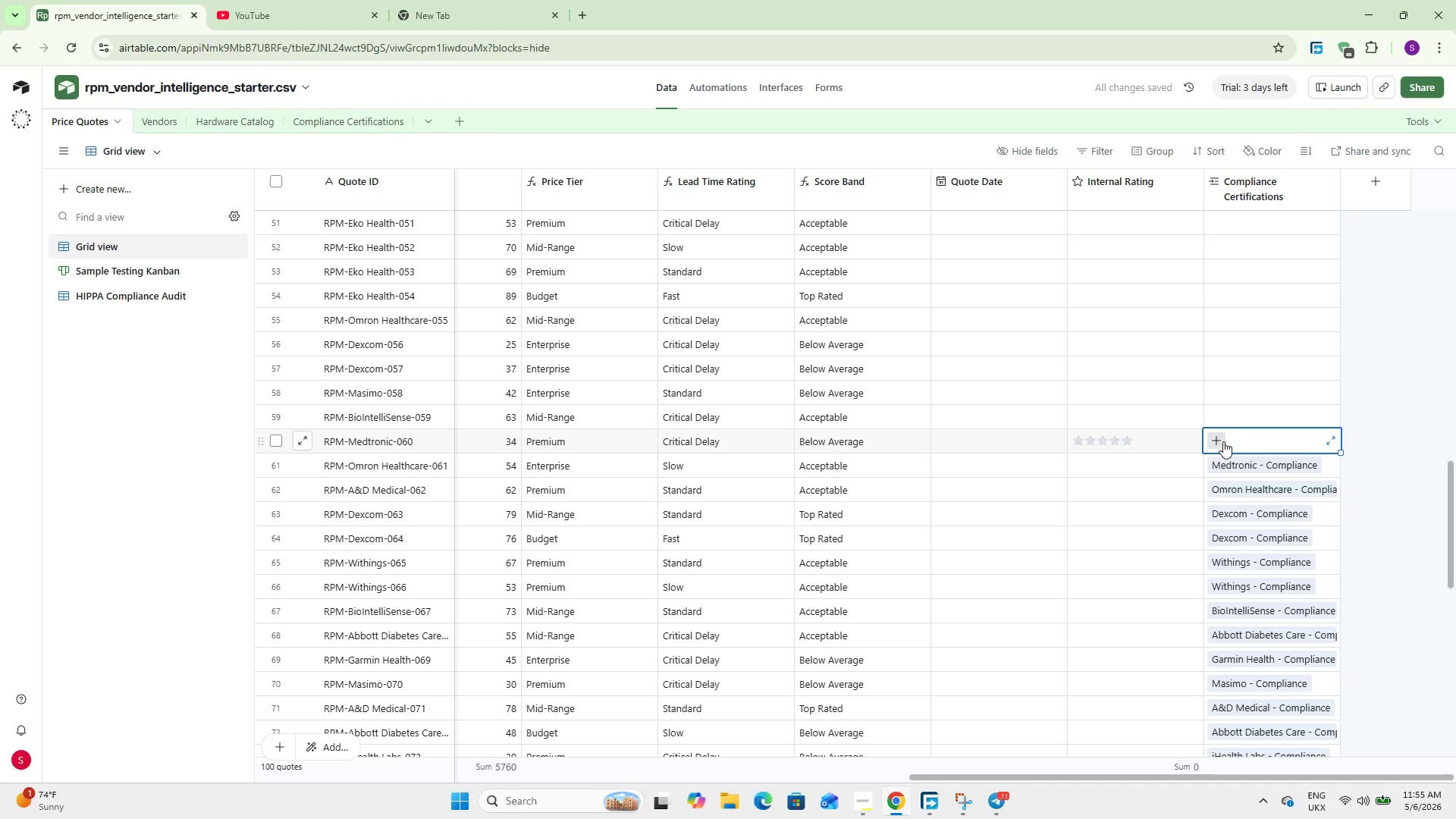 
left_click([1218, 441])
 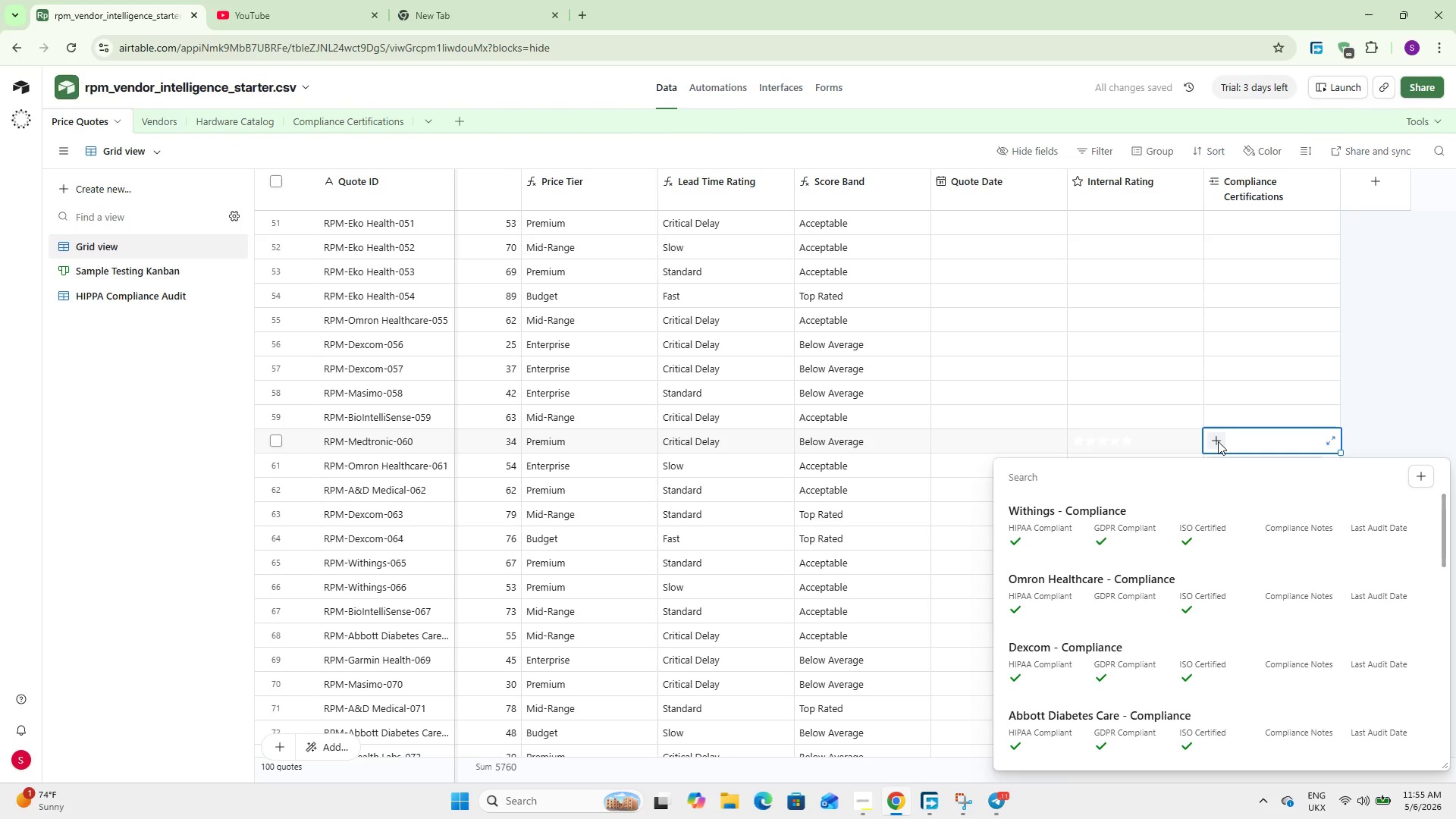 
key(M)
 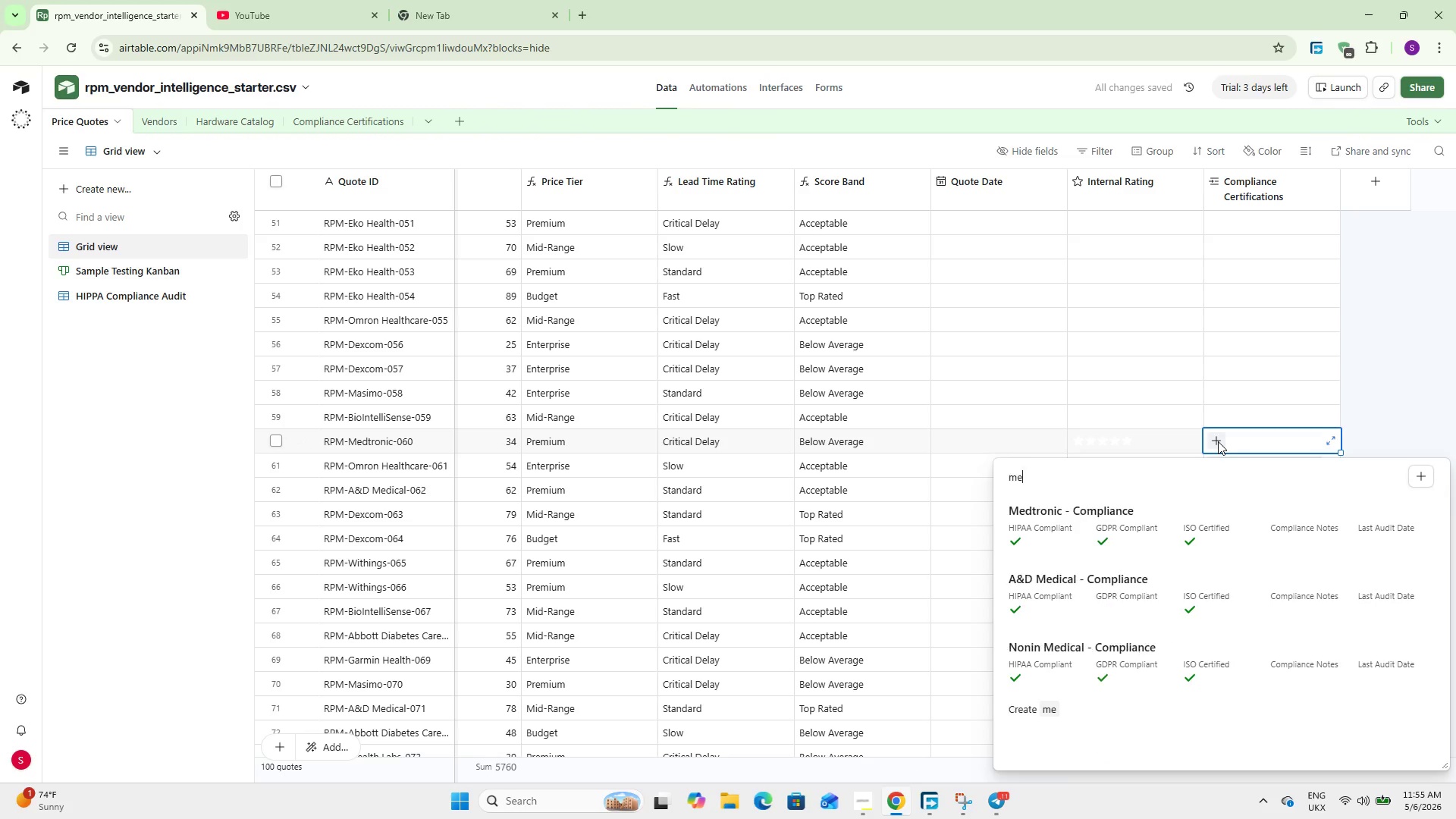 
type(ed)
 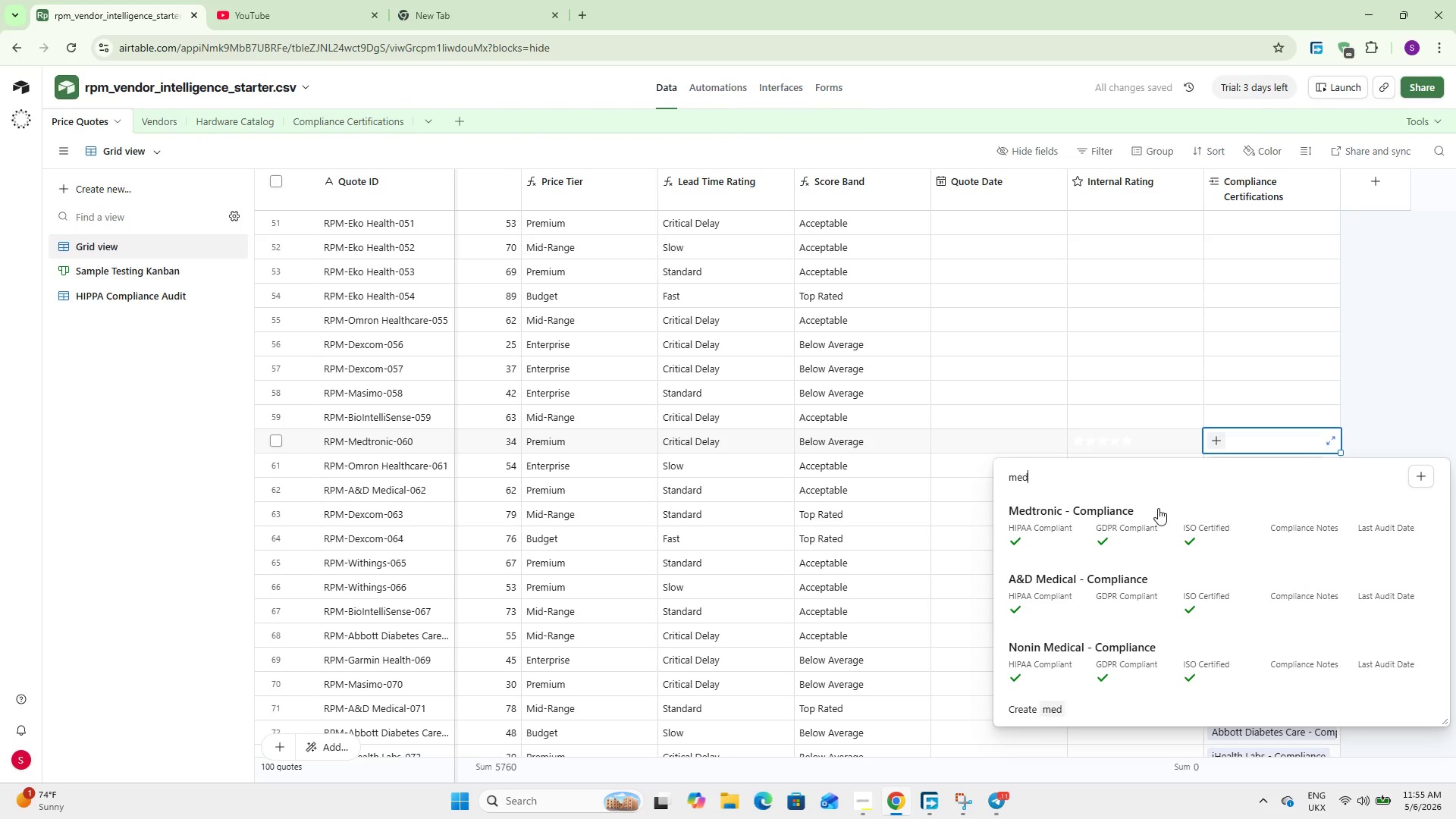 
left_click([1157, 509])
 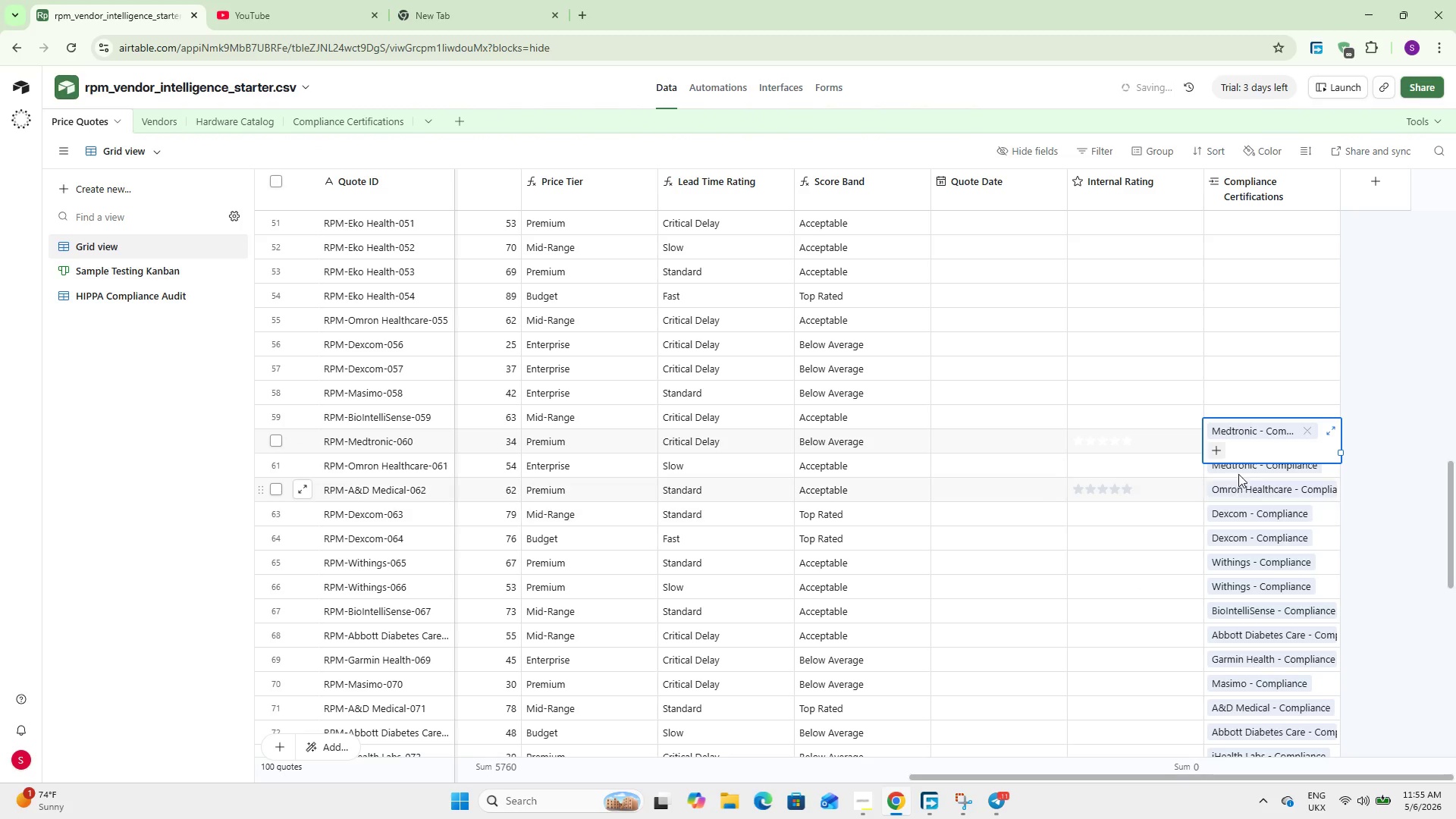 
left_click([1247, 463])
 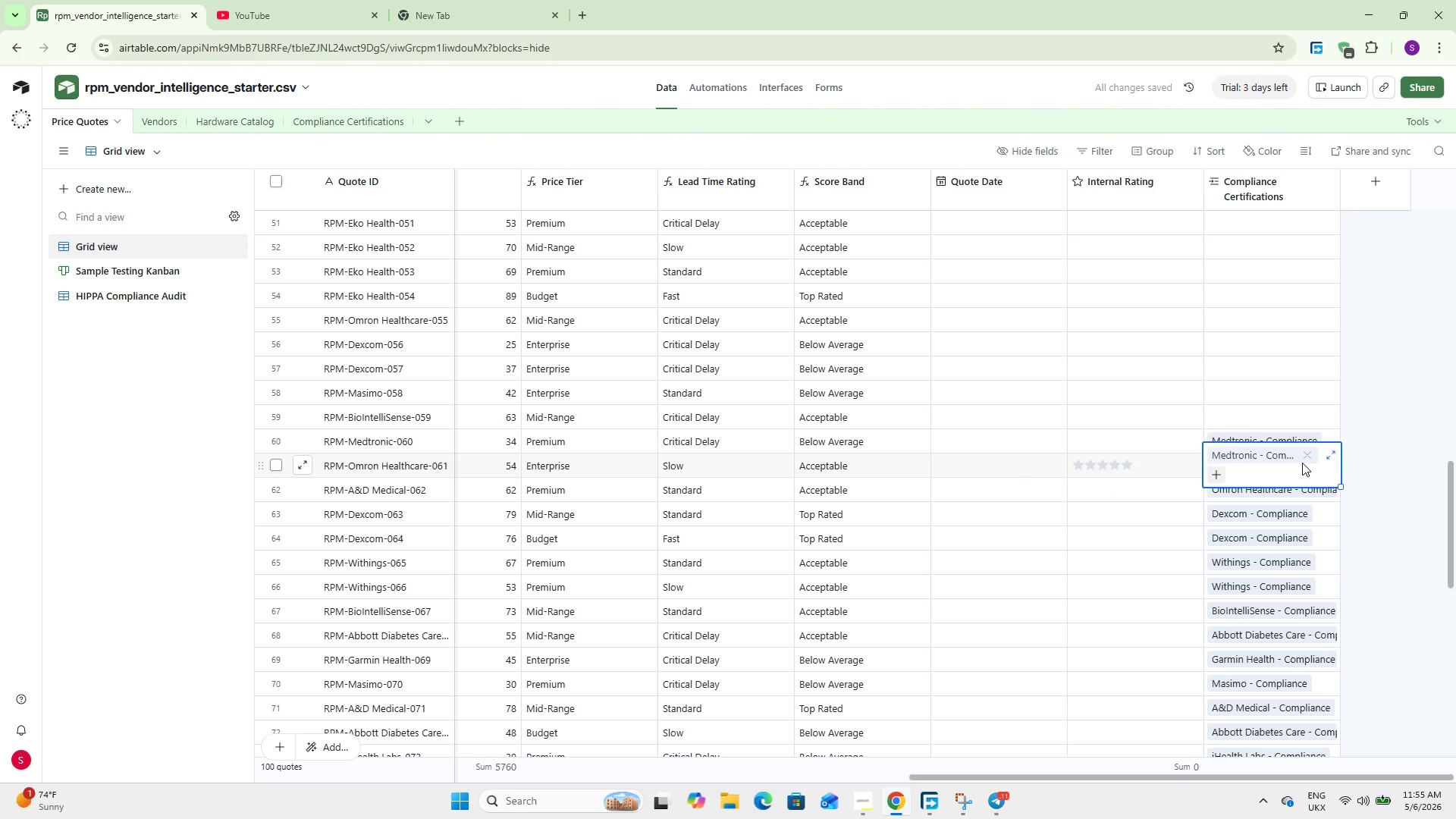 
left_click([1306, 449])
 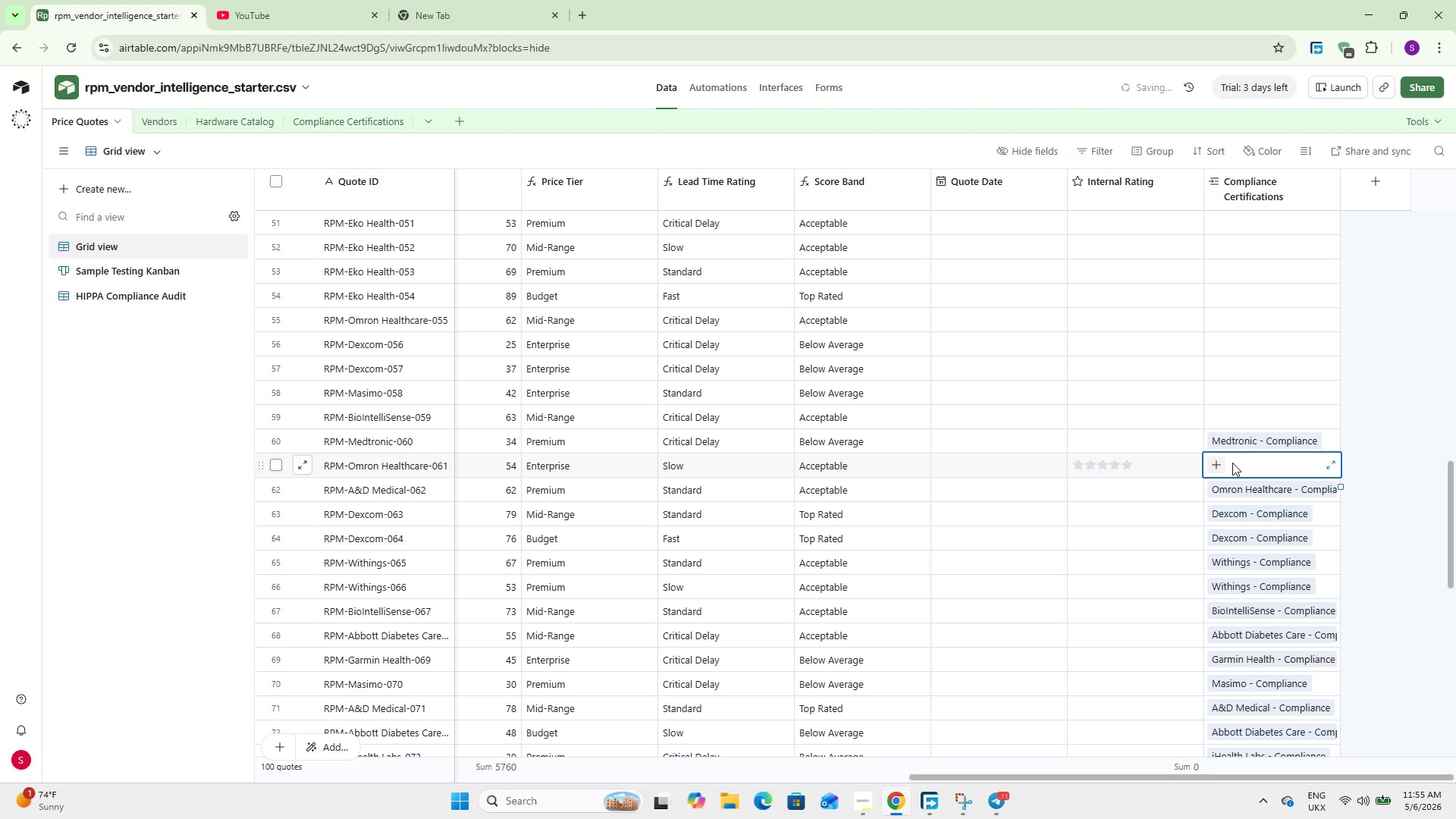 
left_click([1220, 463])
 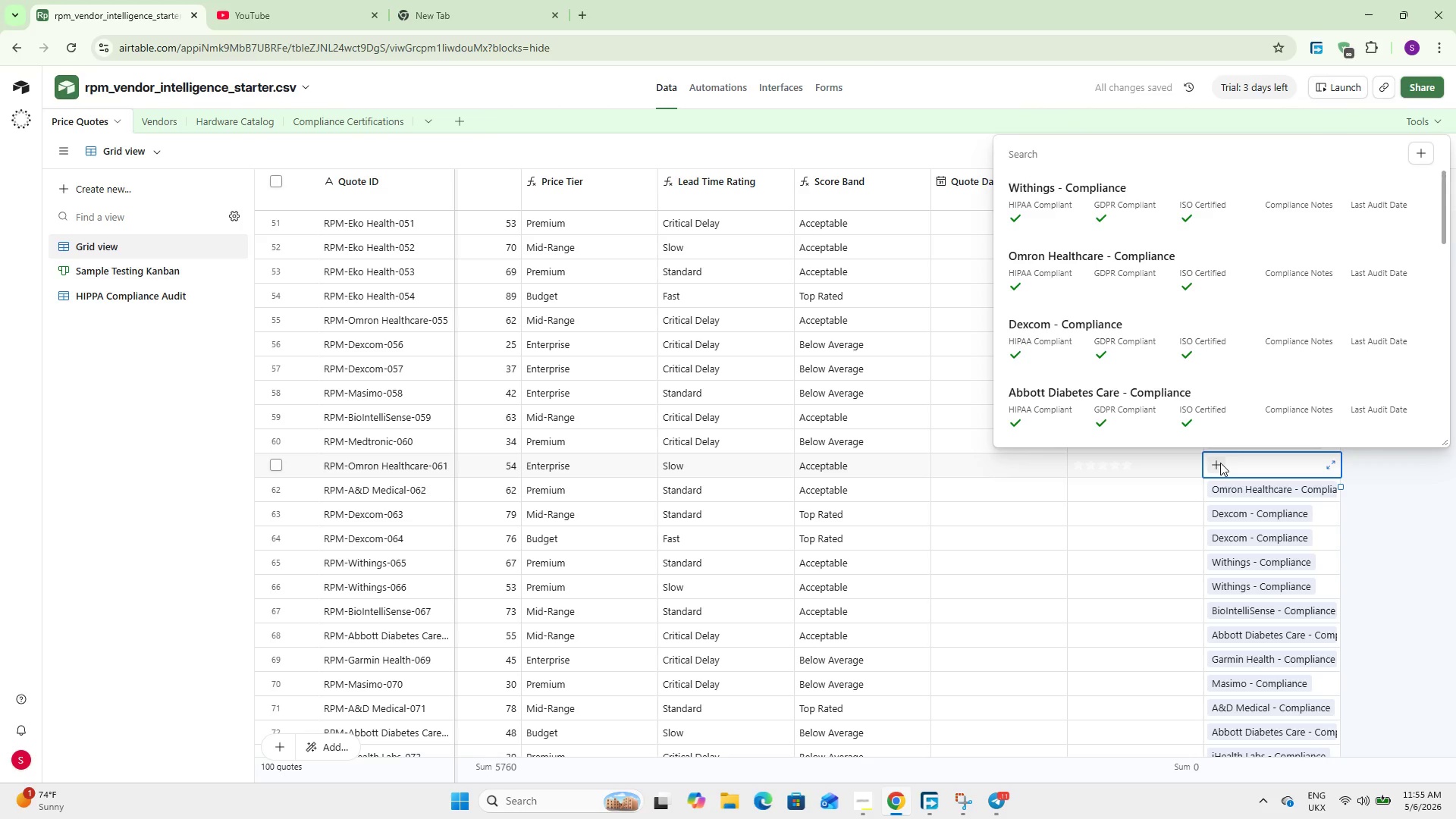 
left_click([1103, 262])
 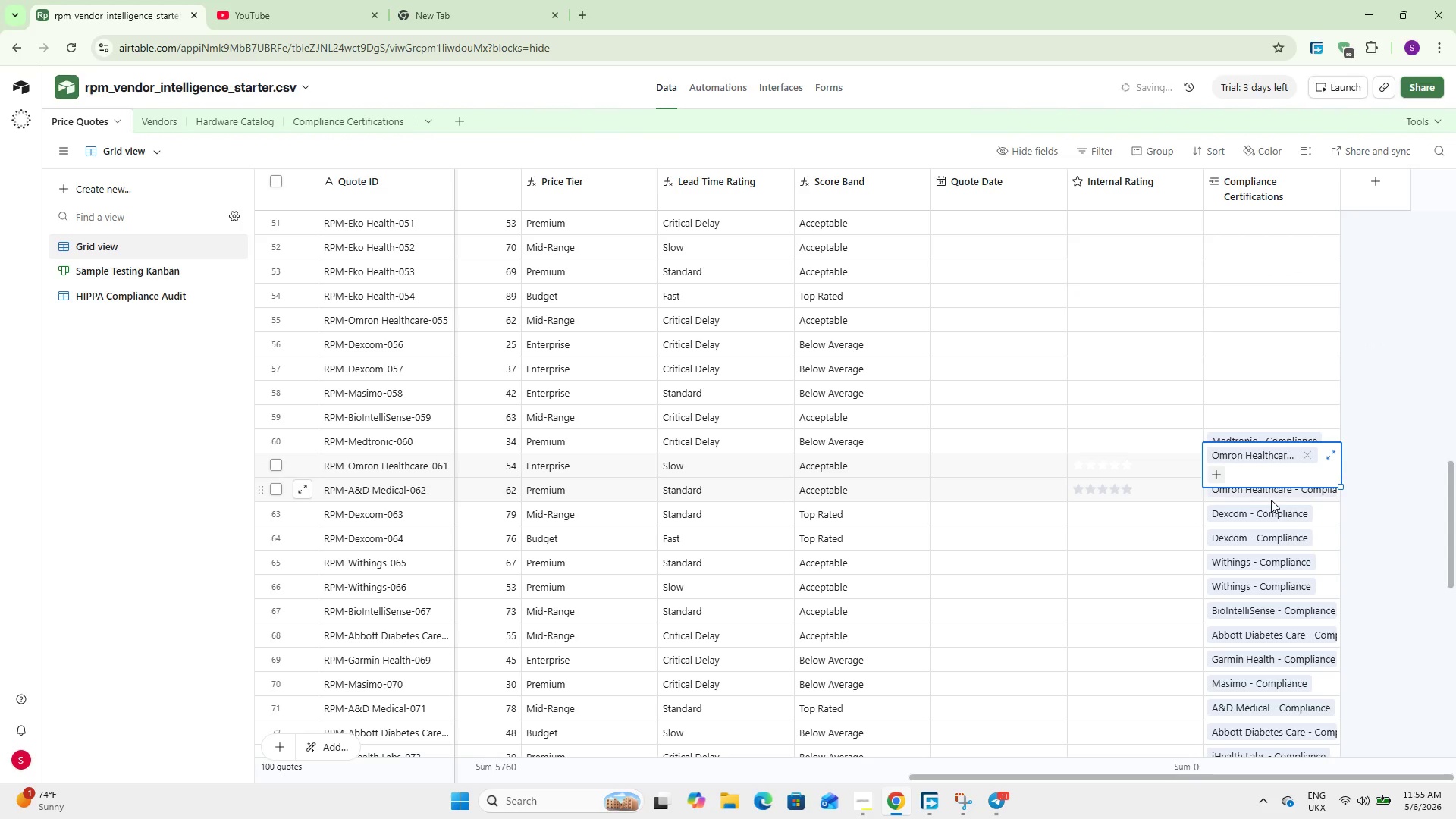 
left_click([1270, 490])
 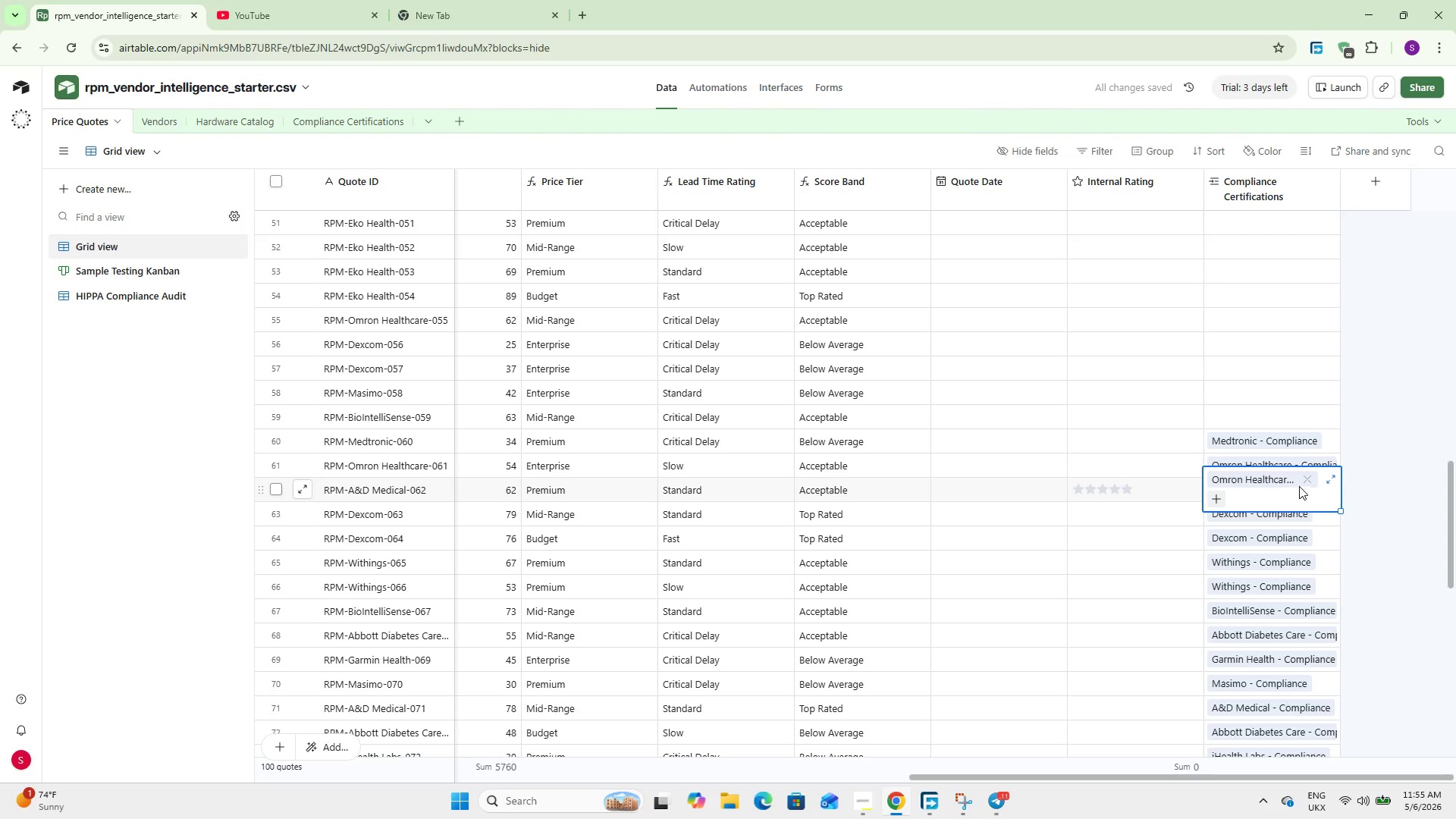 
left_click([1307, 478])
 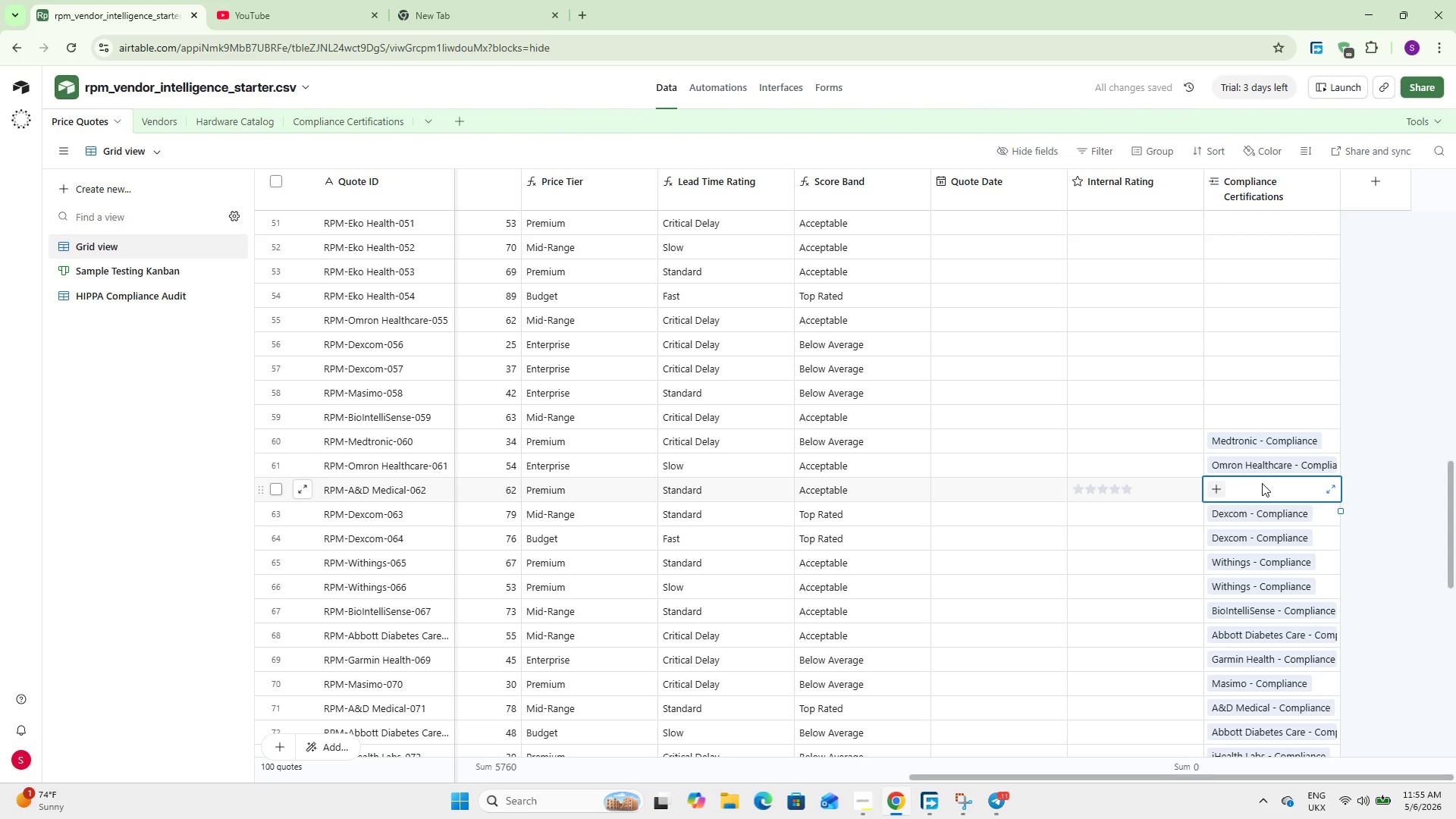 
left_click([1219, 487])
 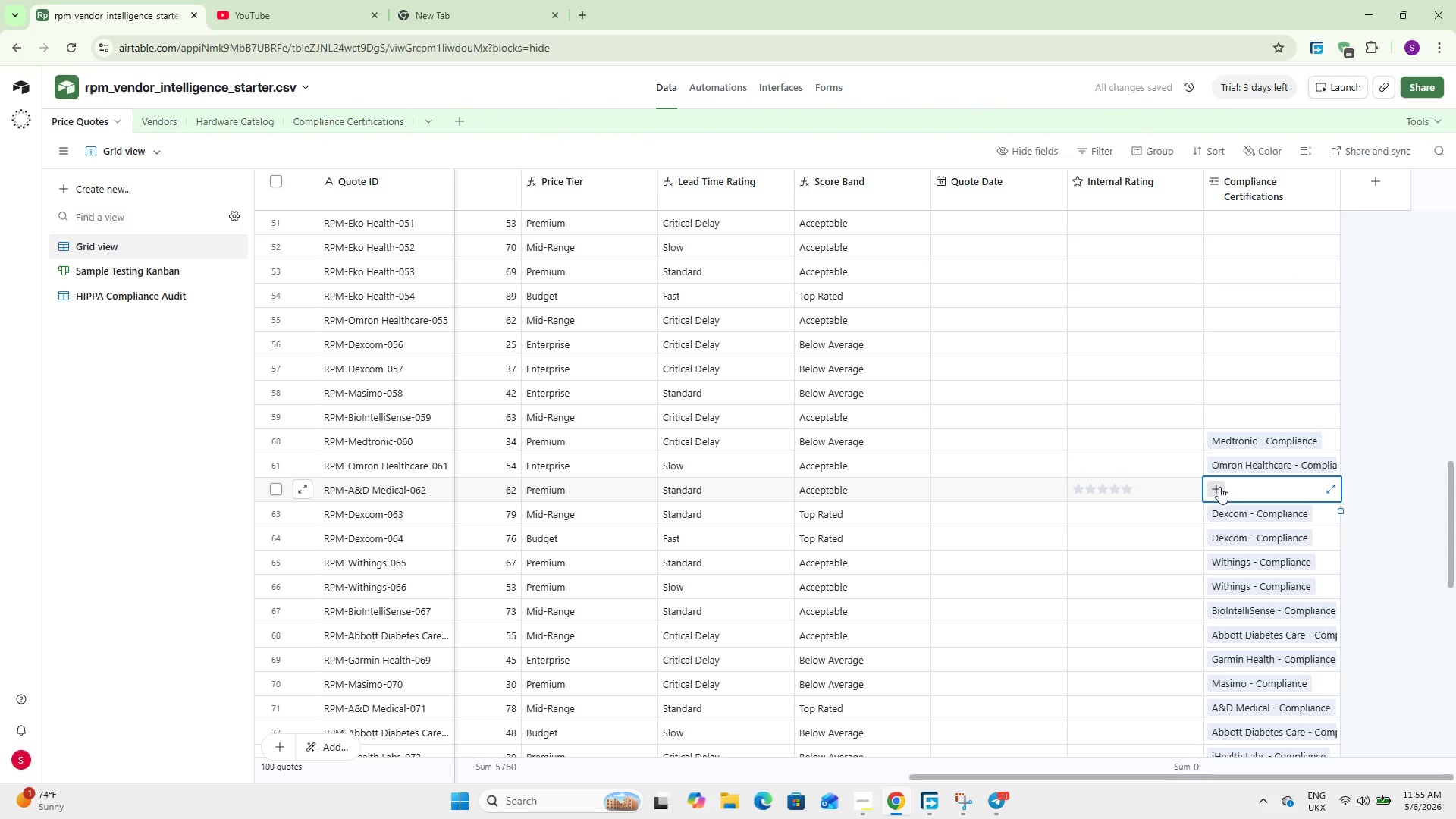 
key(A)
 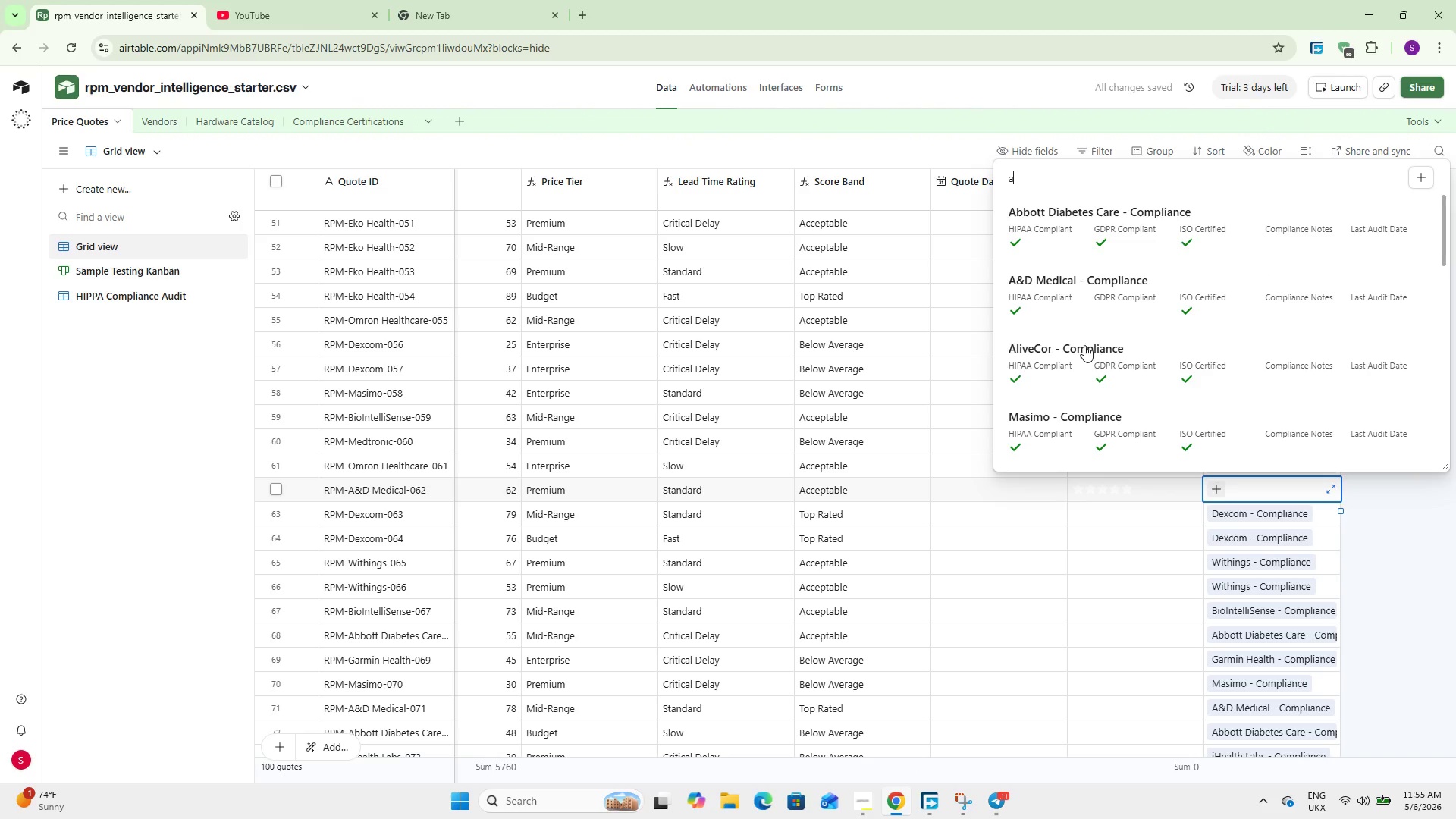 
left_click([1086, 290])
 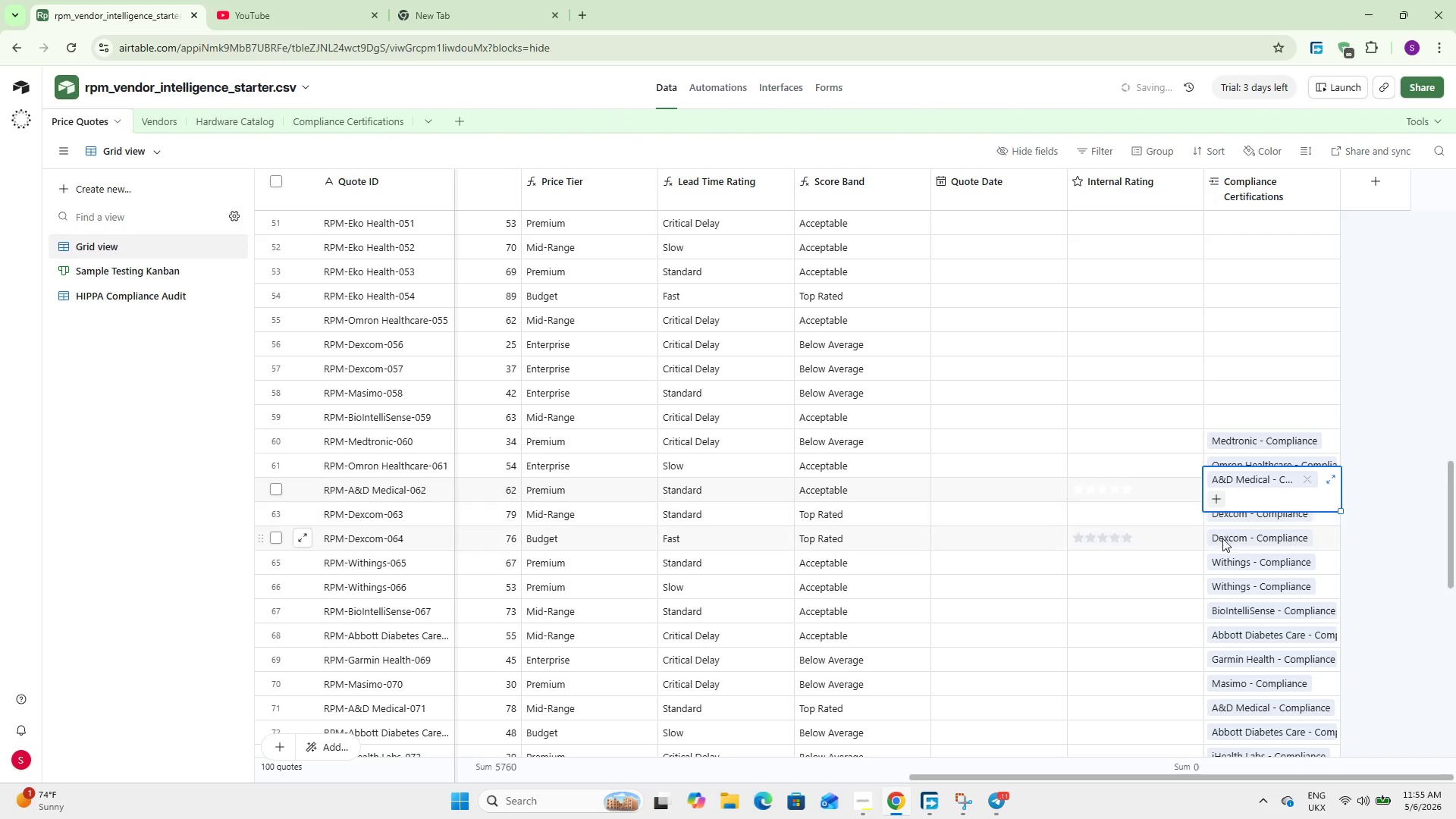 
scroll: coordinate [1260, 517], scroll_direction: up, amount: 1.0
 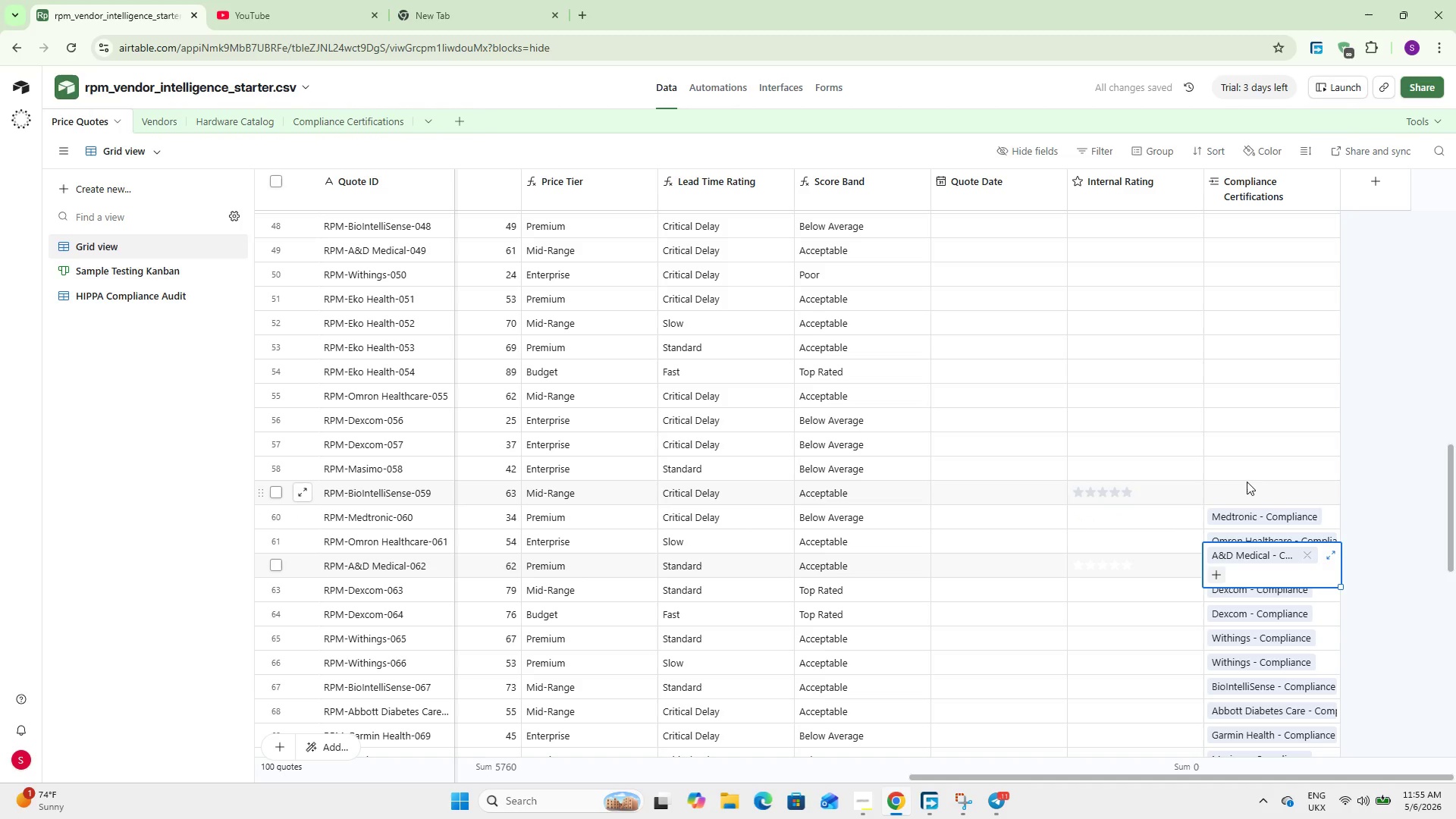 
left_click([1245, 488])
 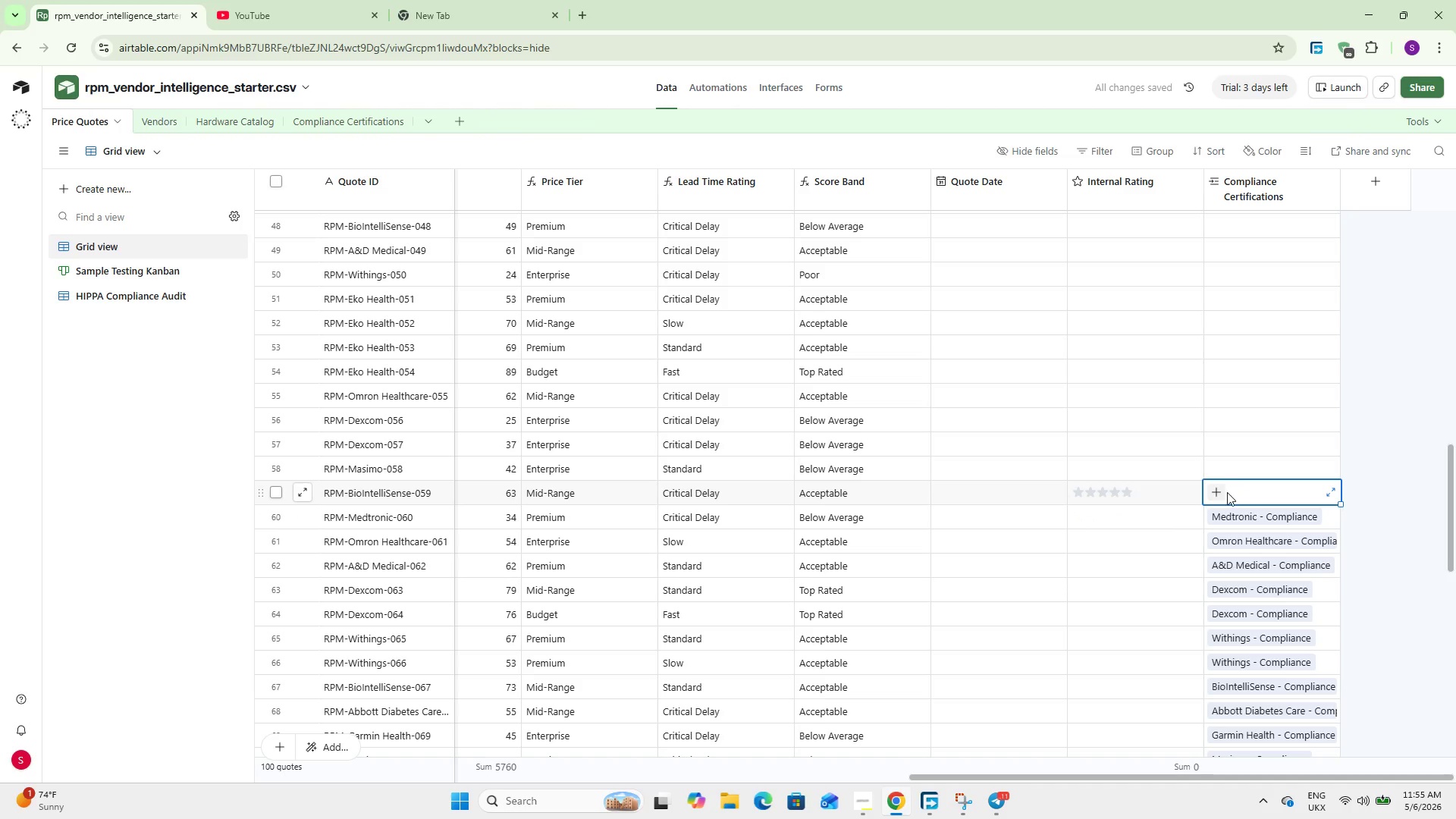 
left_click([1222, 492])
 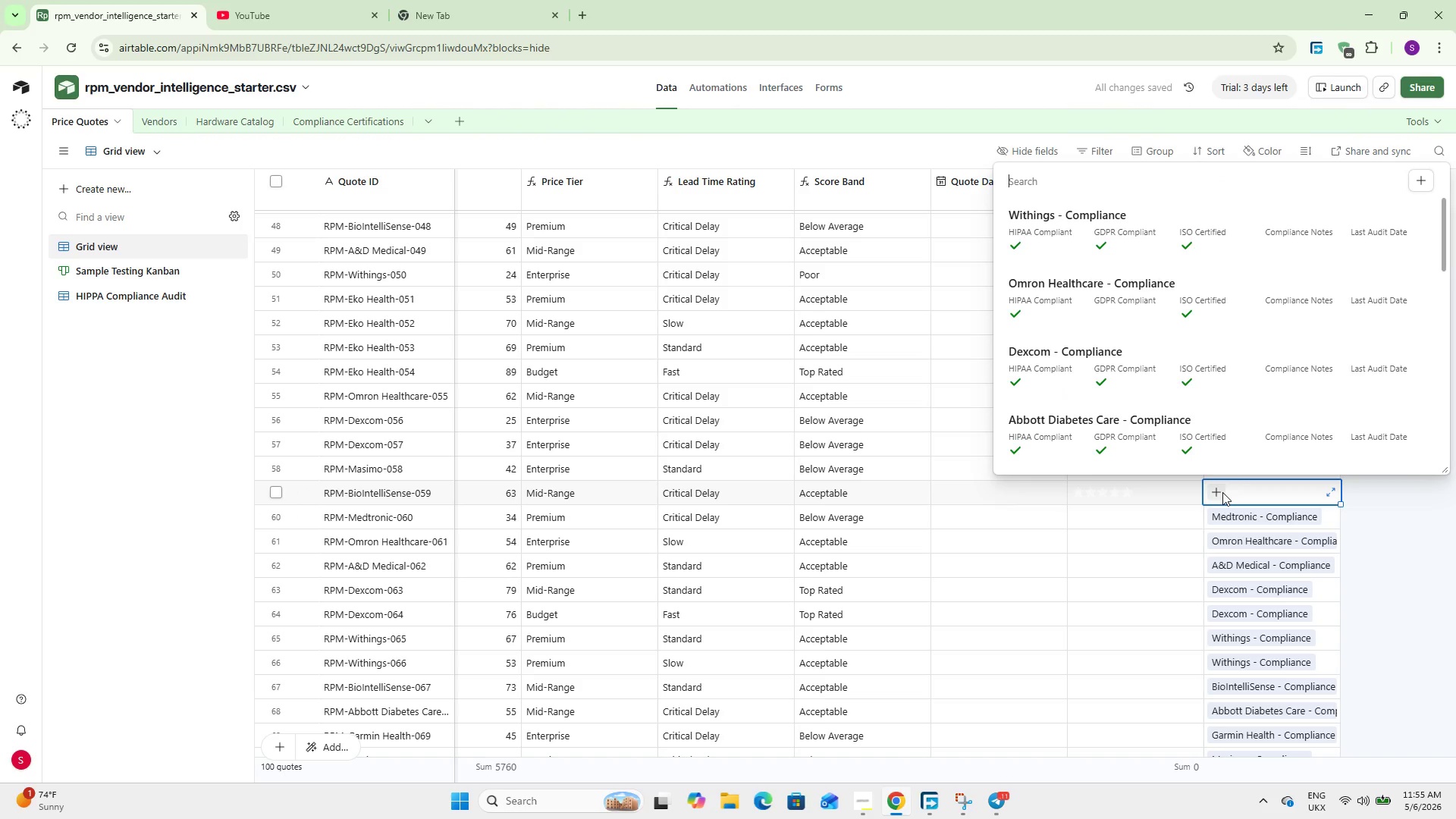 
key(B)
 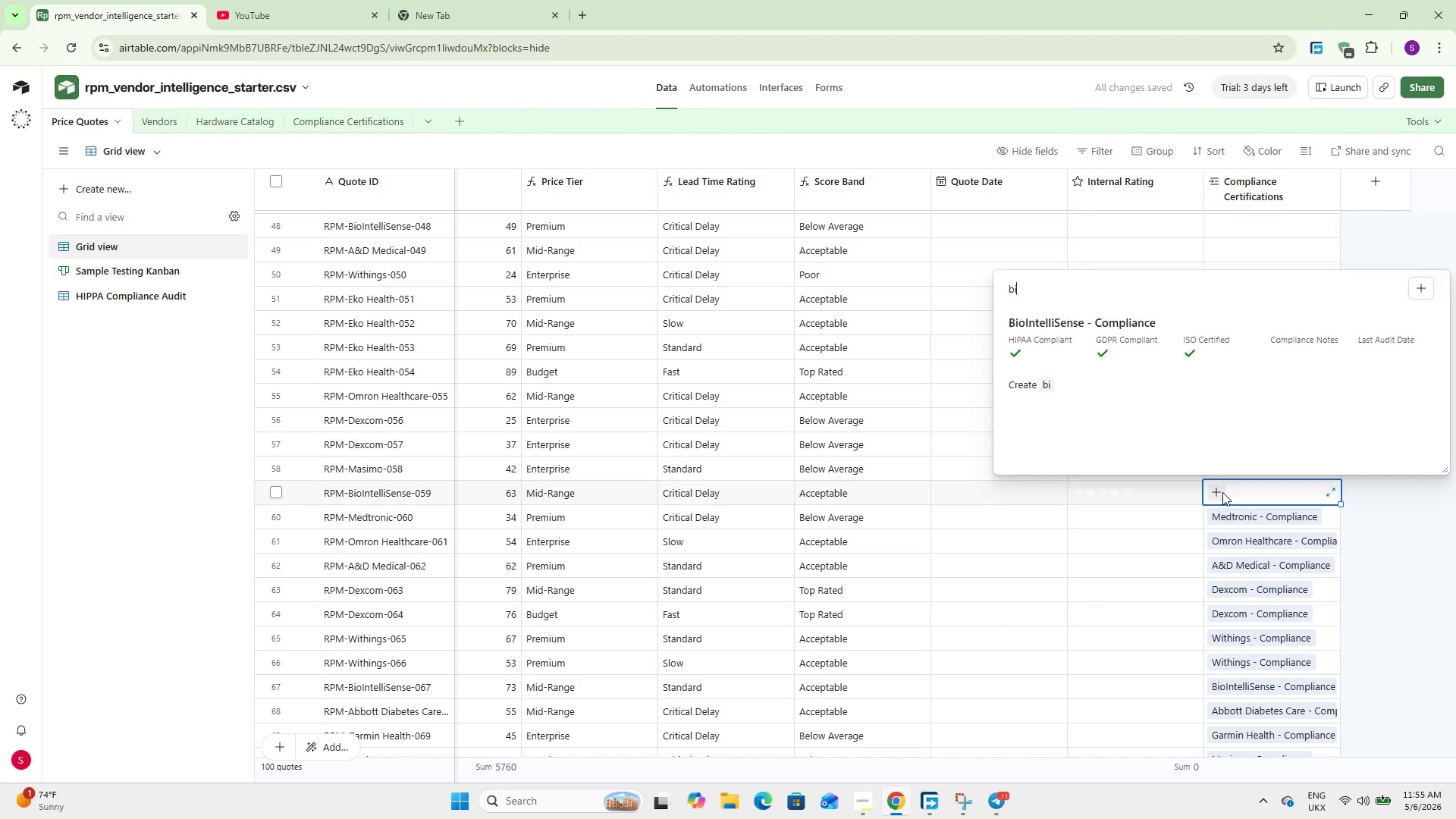 
type(io)
 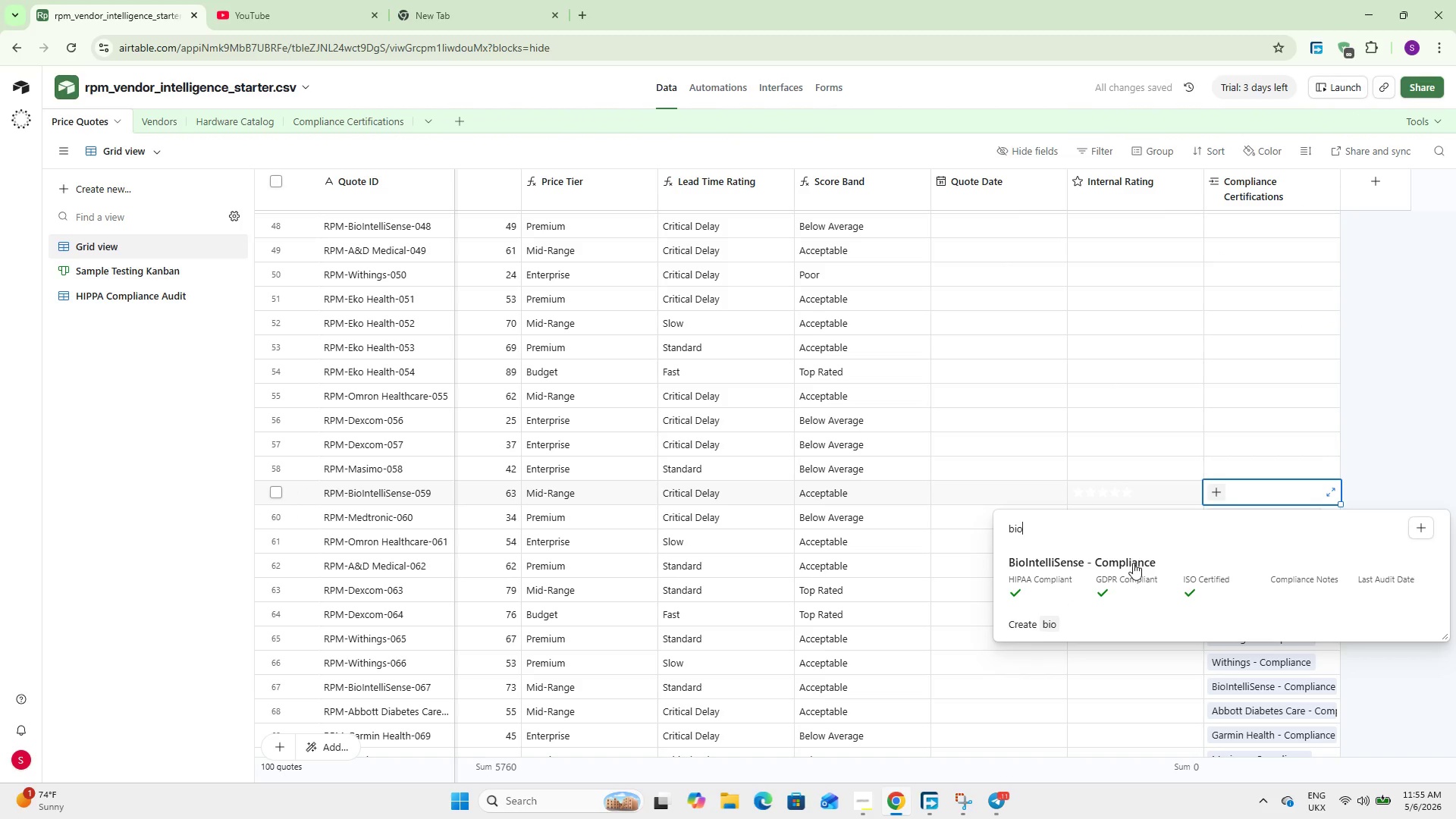 
left_click([1125, 569])
 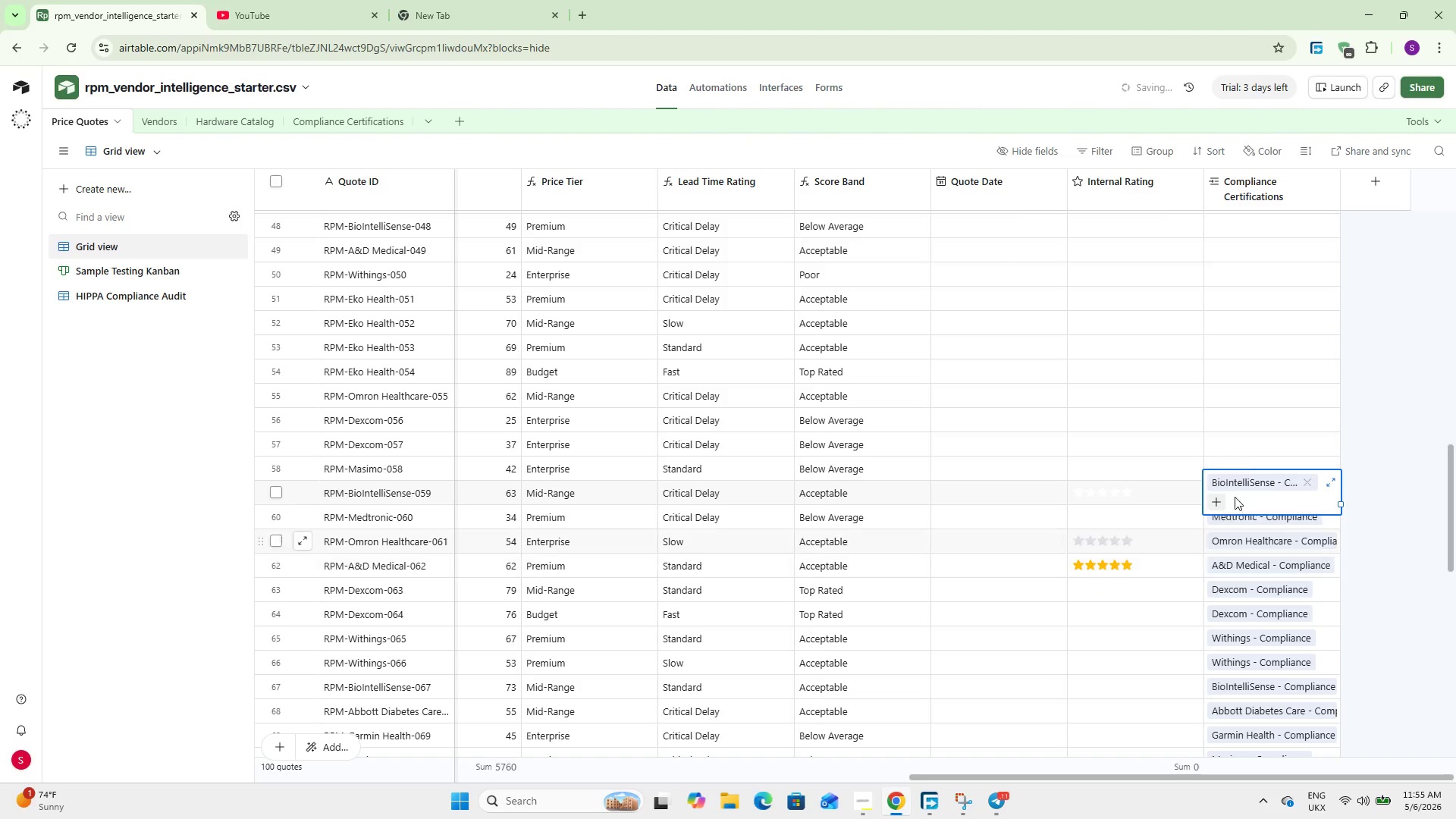 
left_click([1247, 460])
 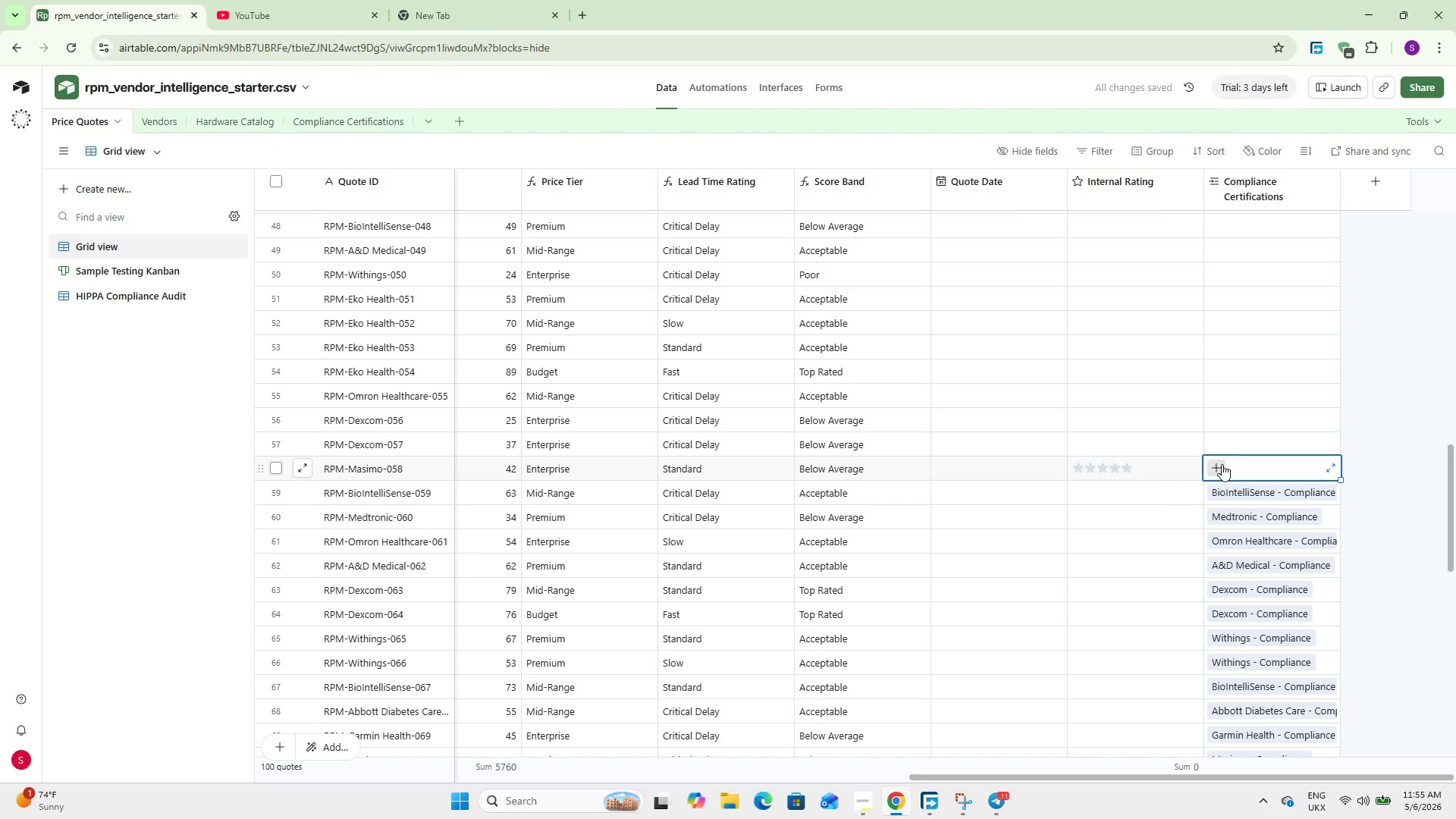 
left_click([1222, 464])
 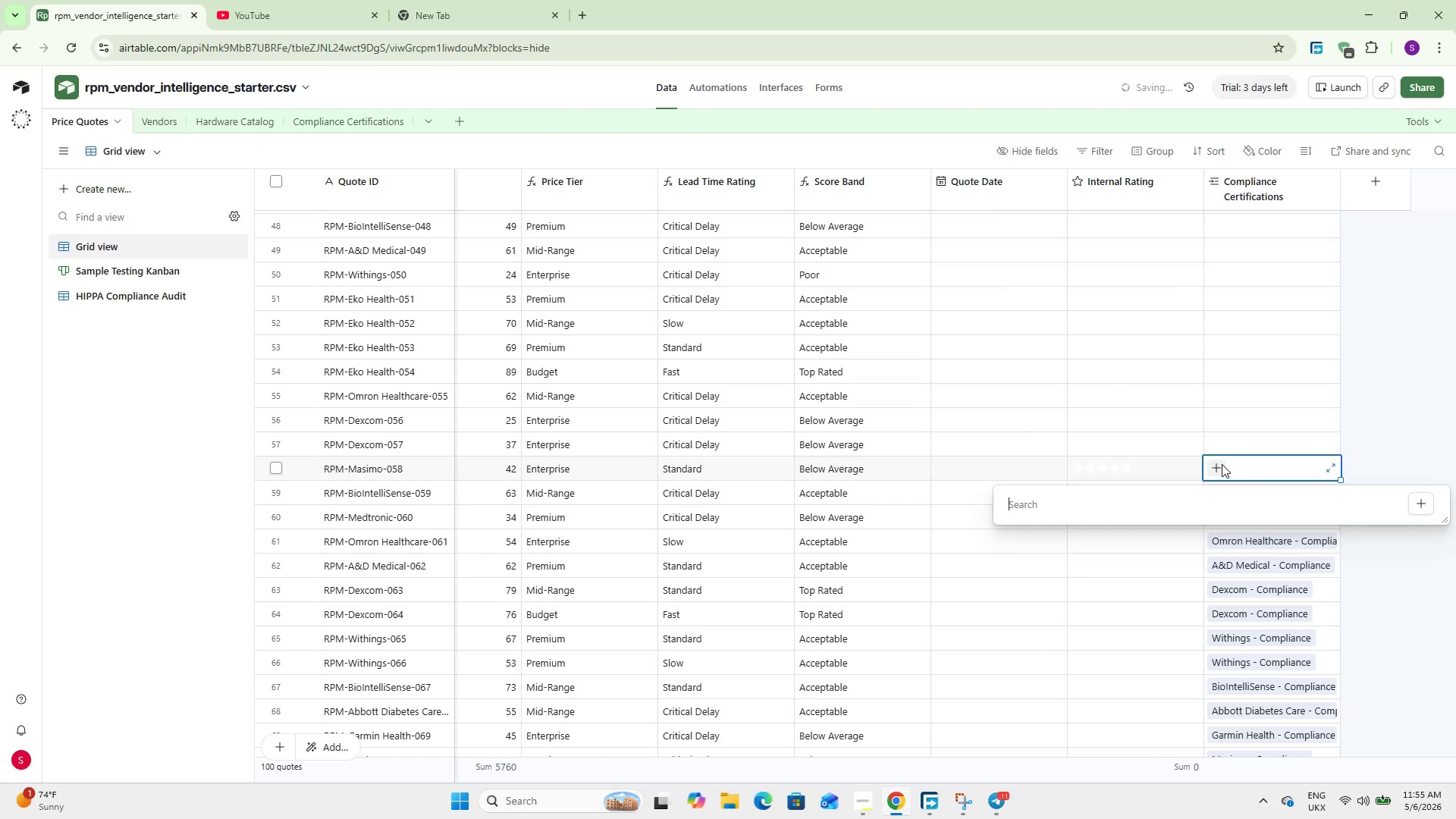 
key(M)
 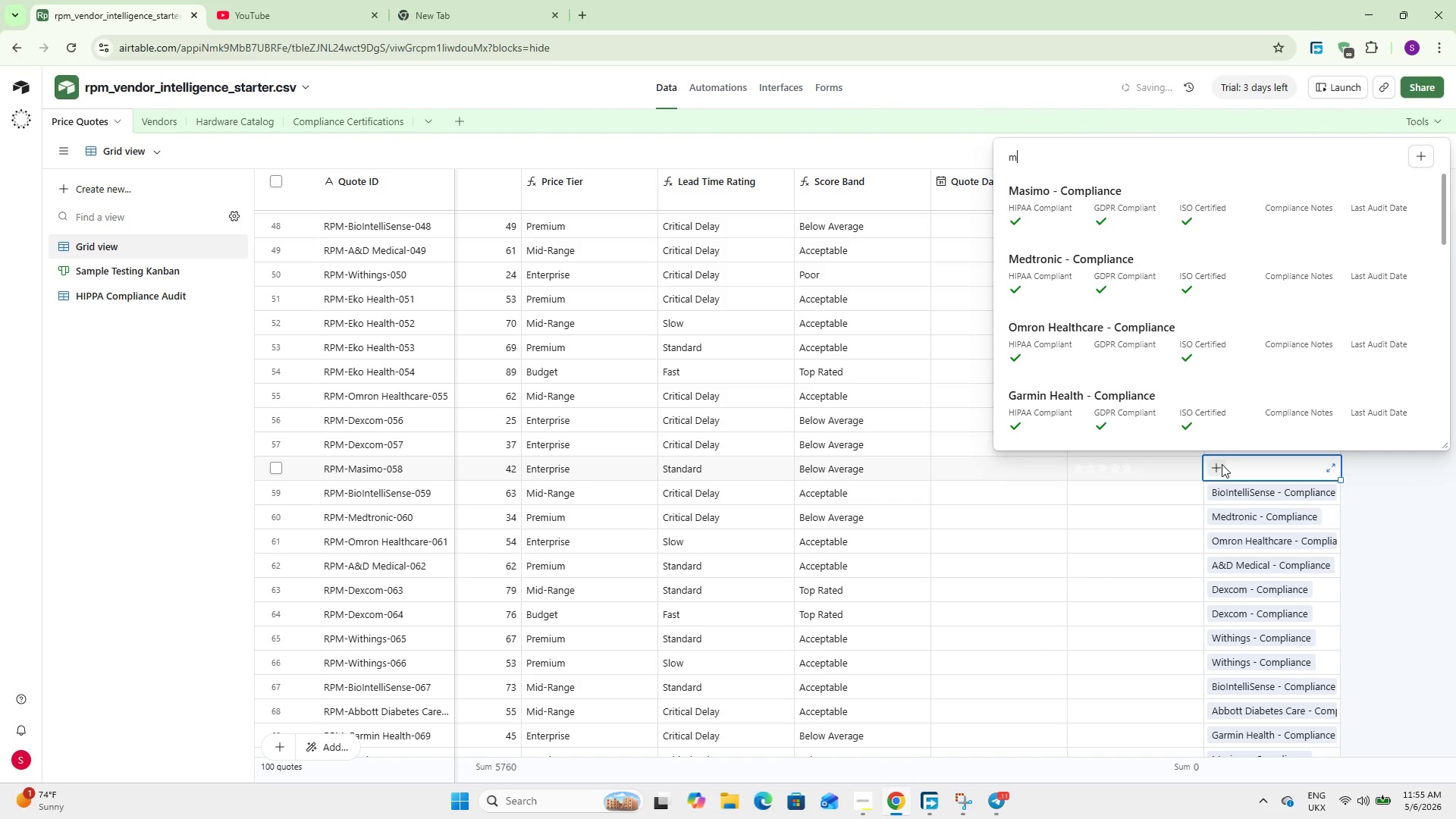 
type(as)
 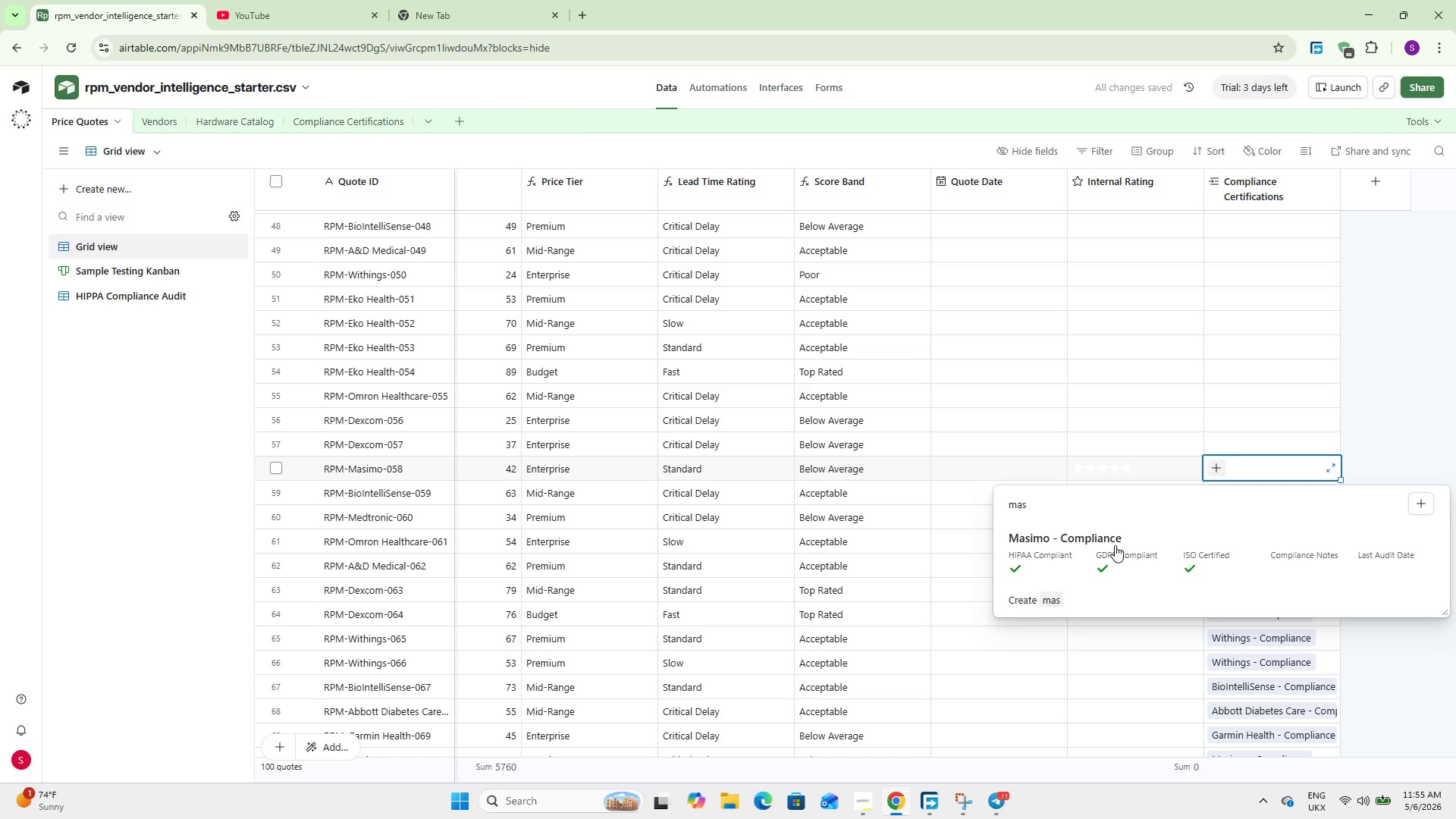 
left_click([1115, 545])
 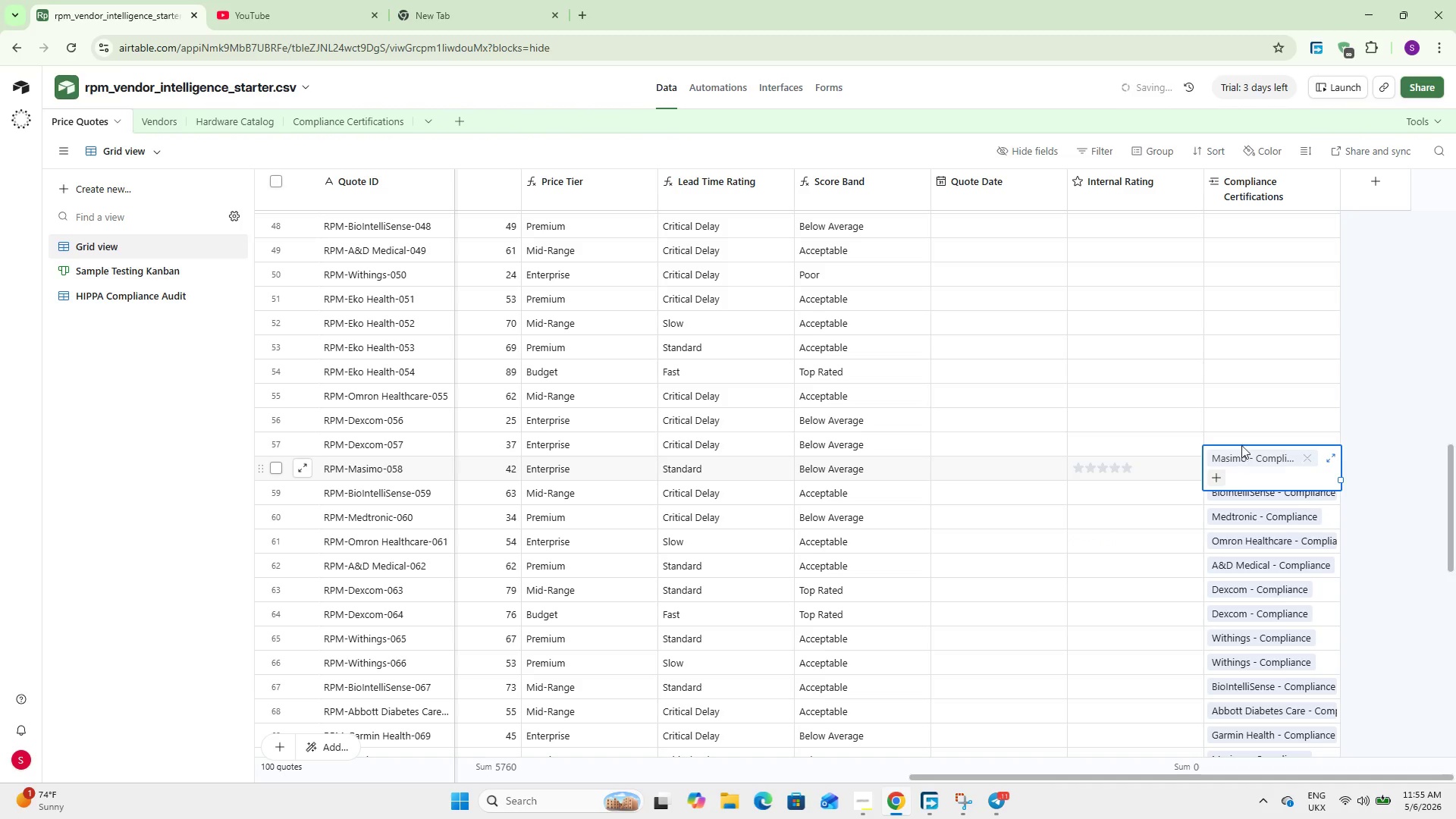 
left_click([1241, 441])
 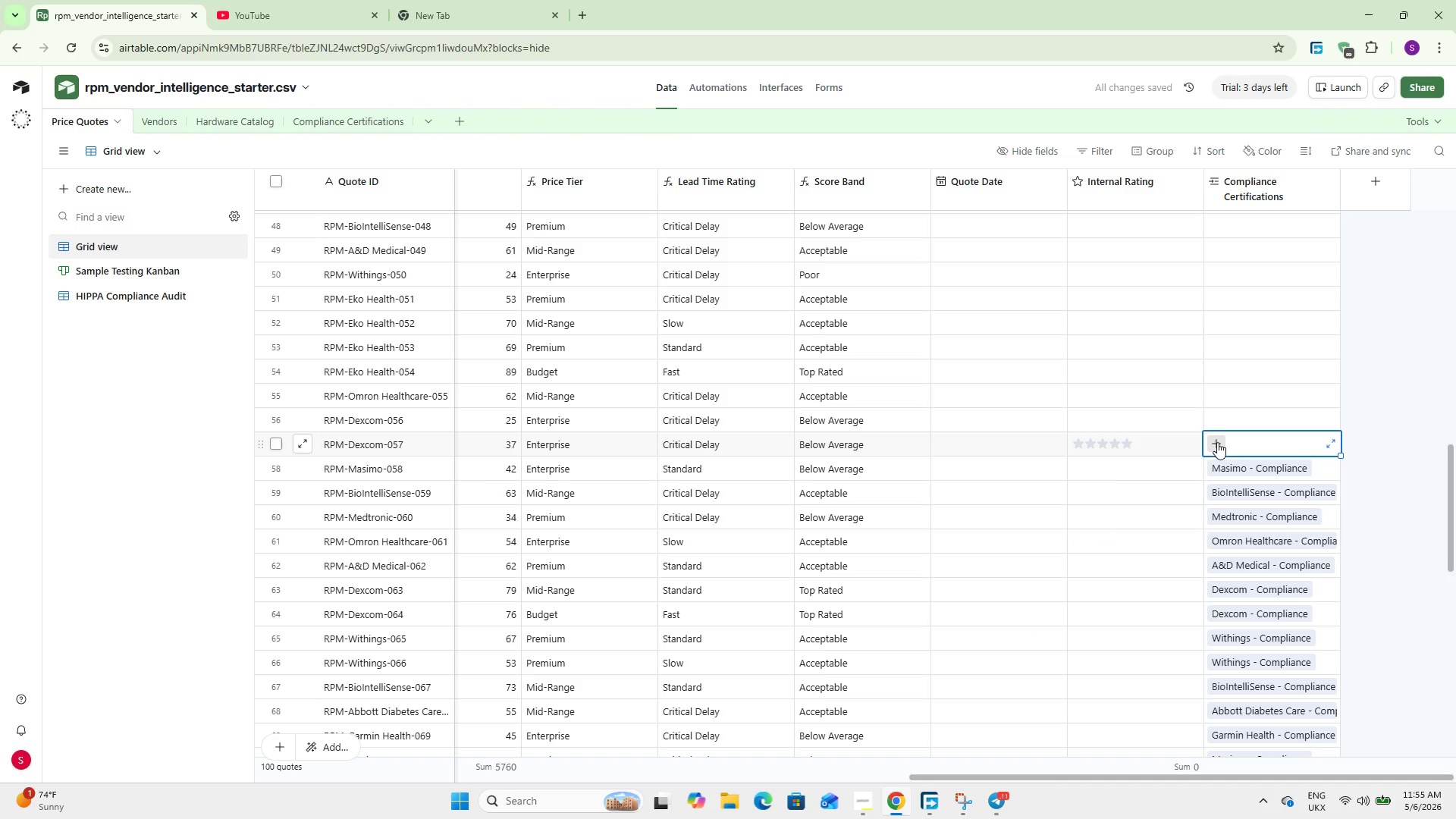 
left_click([1217, 442])
 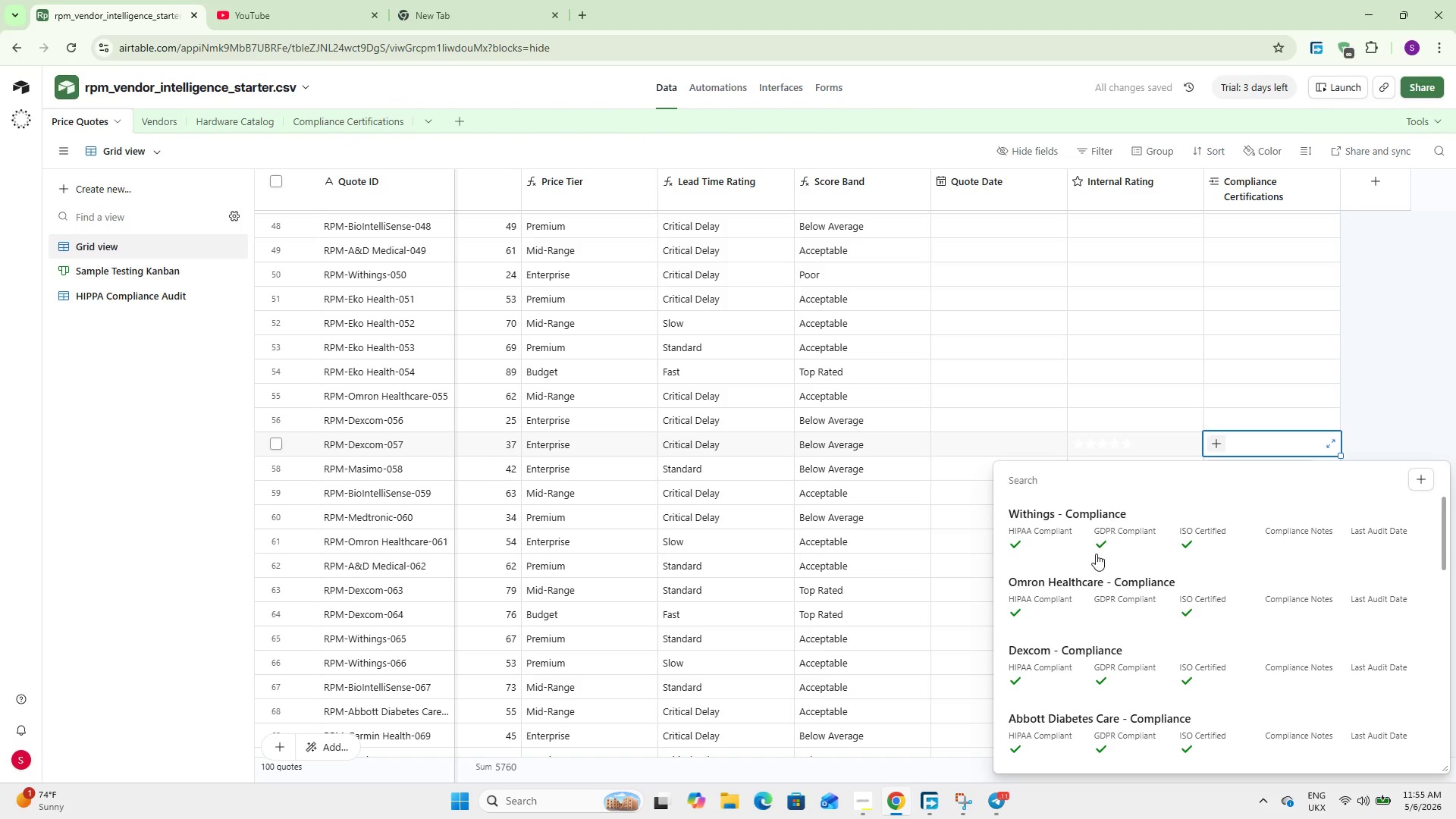 
left_click([1054, 649])
 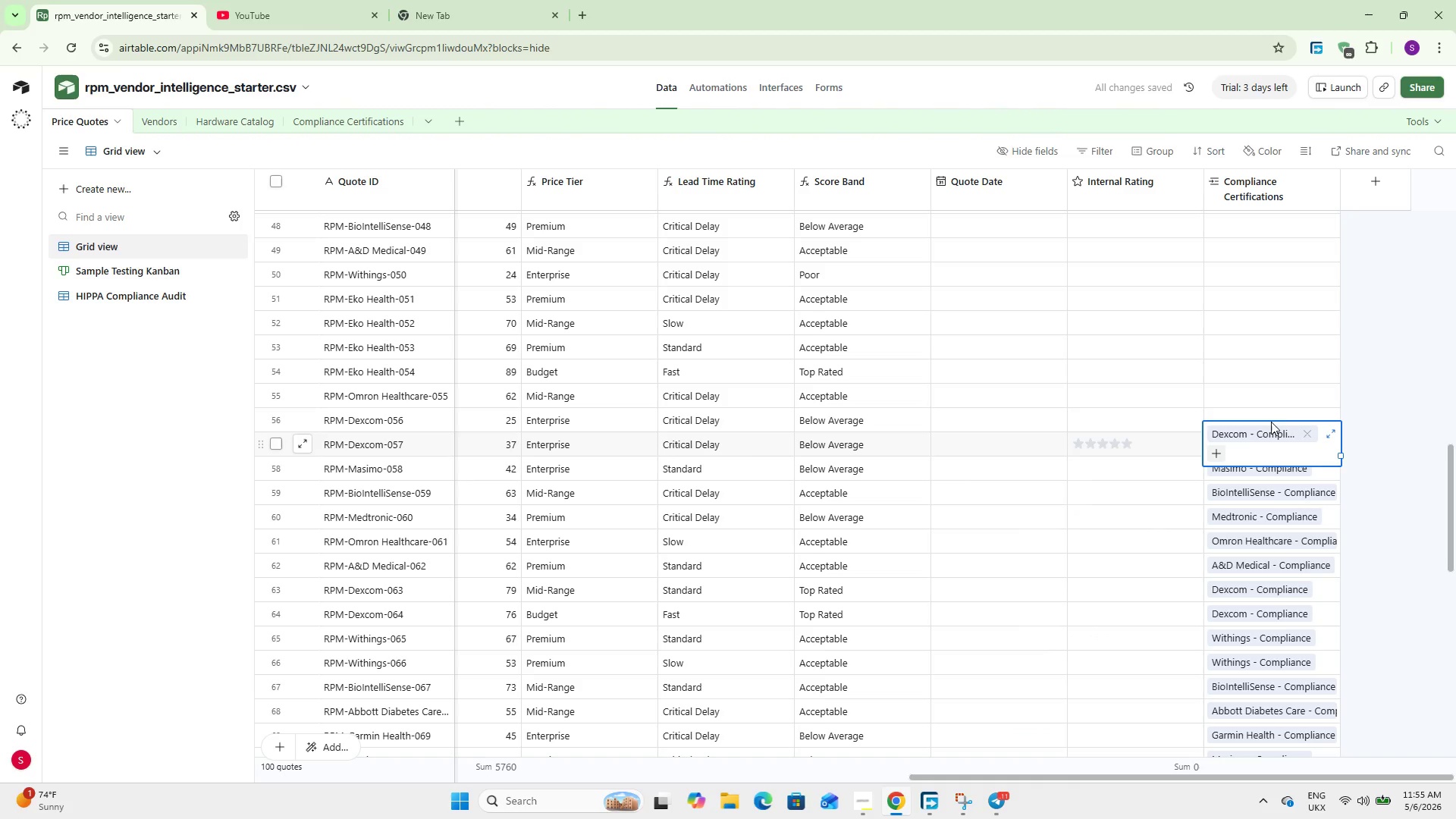 
left_click([1279, 410])
 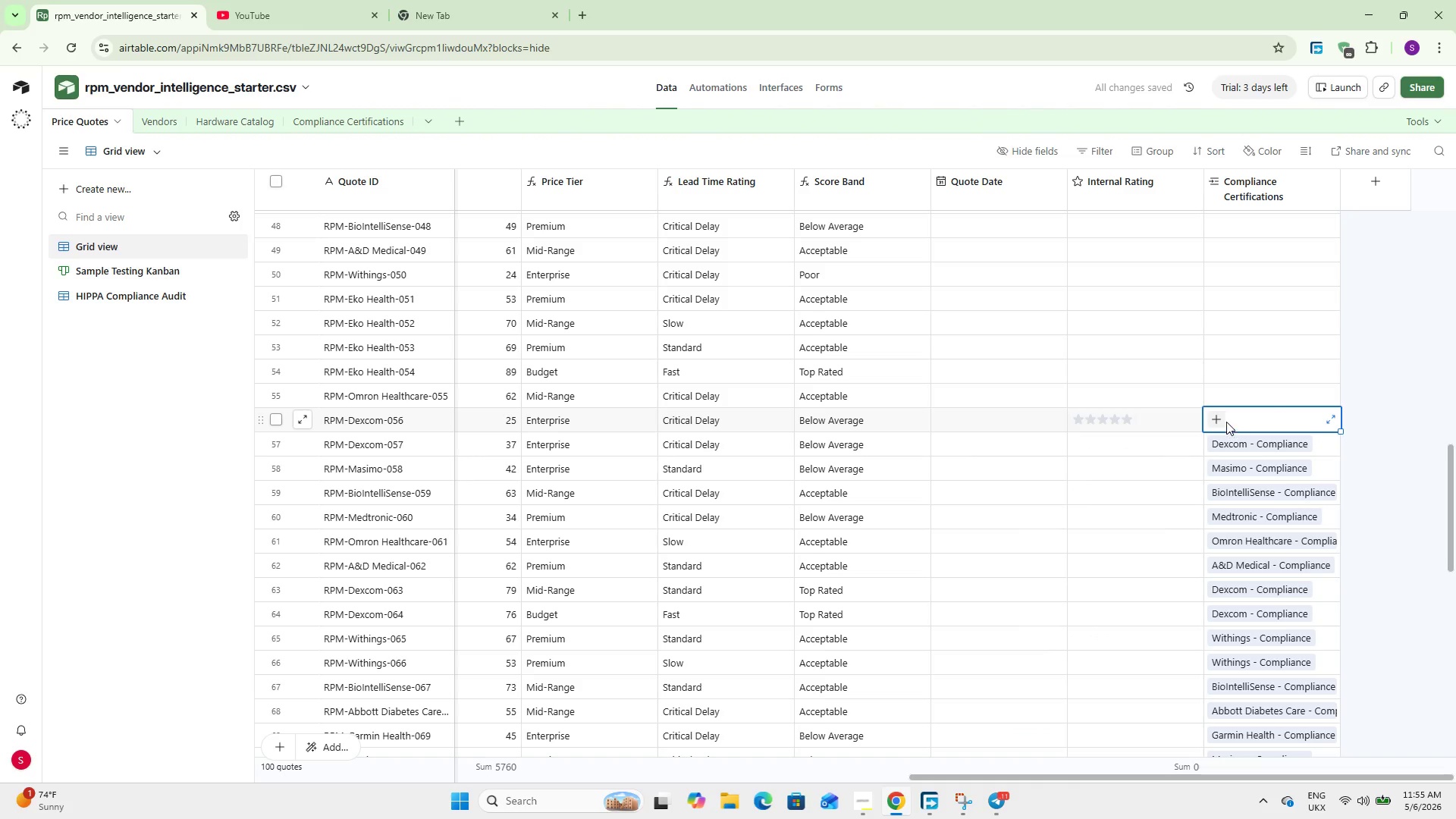 
left_click([1226, 422])
 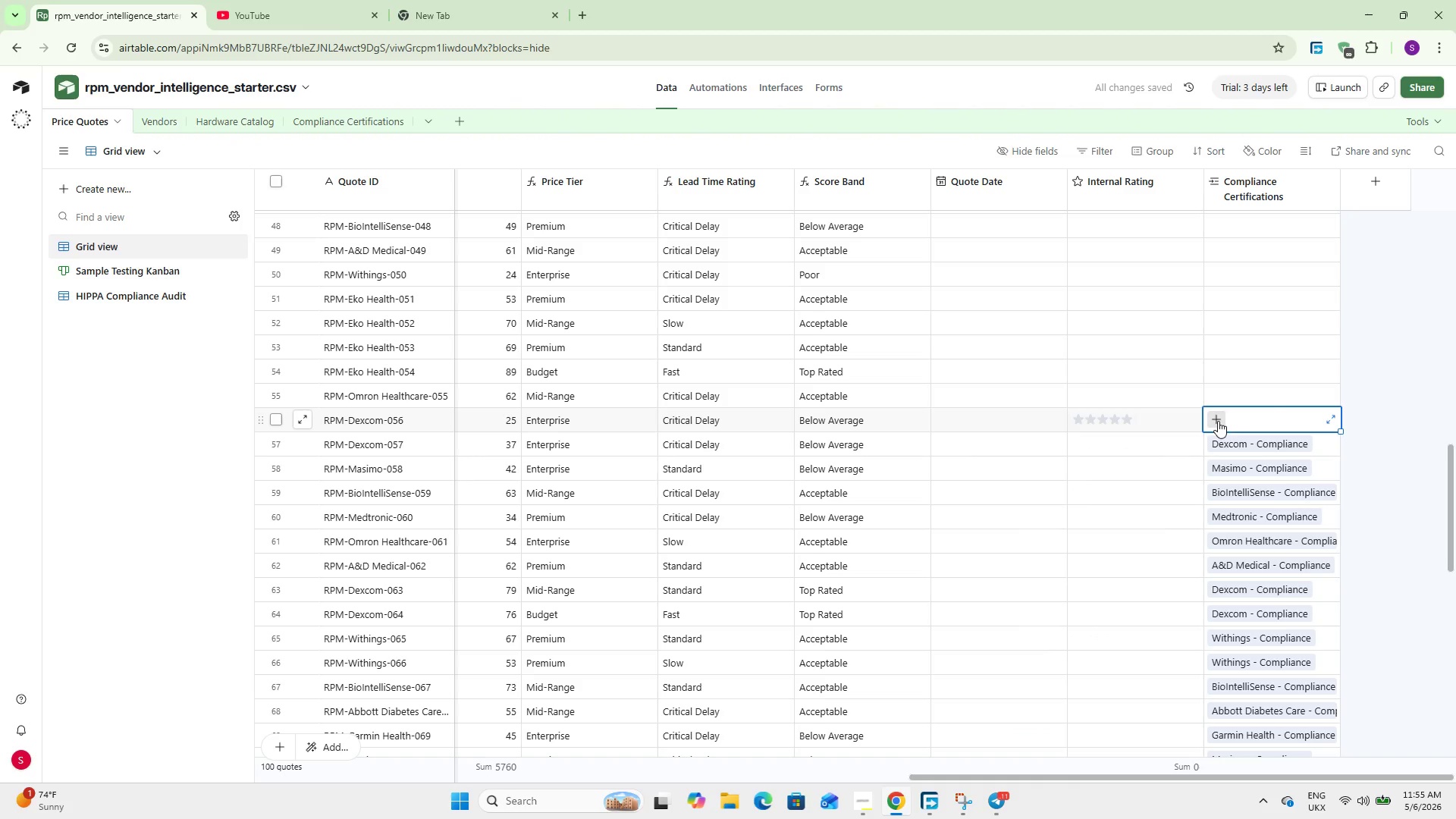 
left_click([1217, 421])
 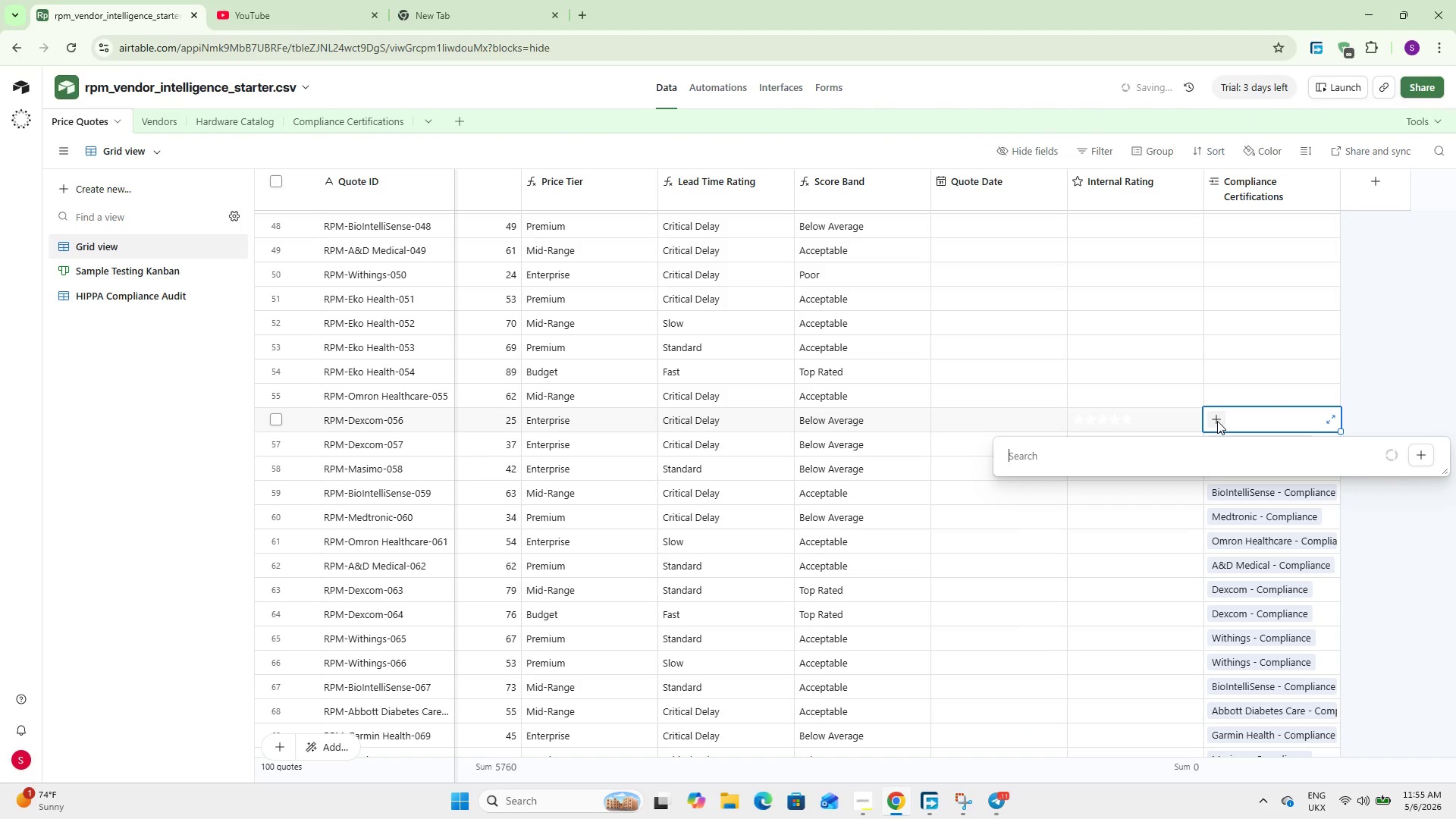 
key(D)
 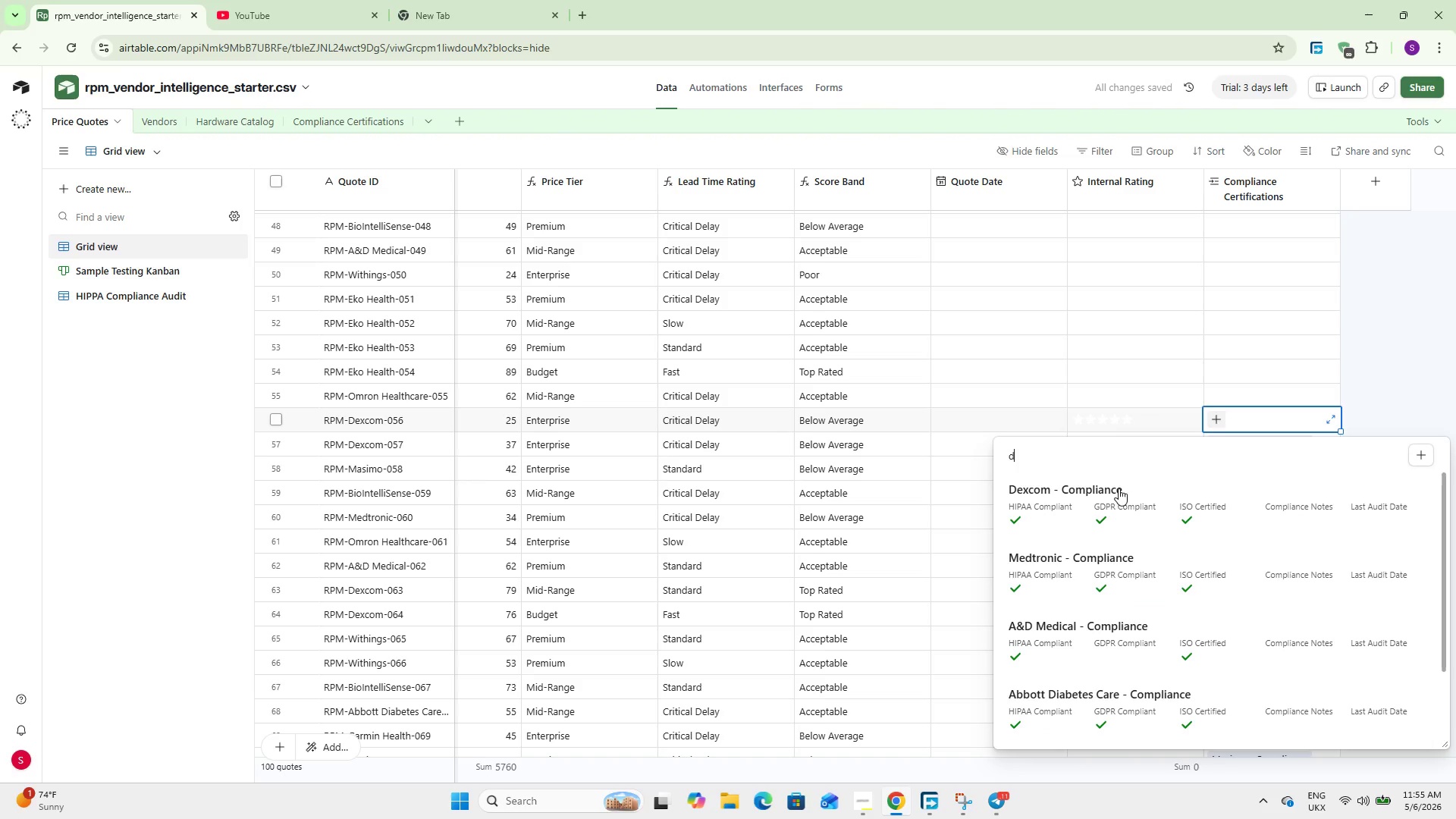 
left_click([1103, 495])
 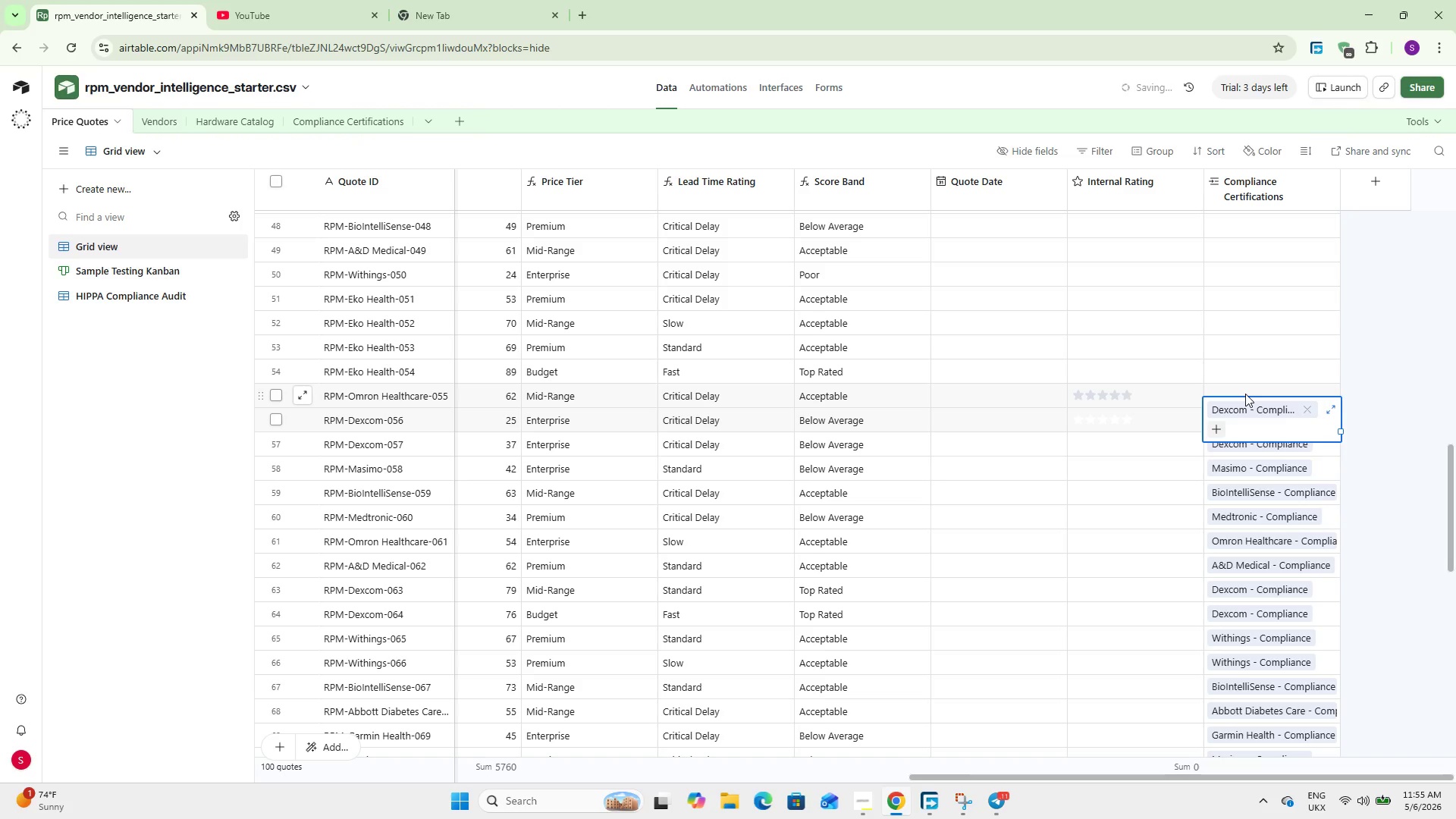 
left_click([1245, 394])
 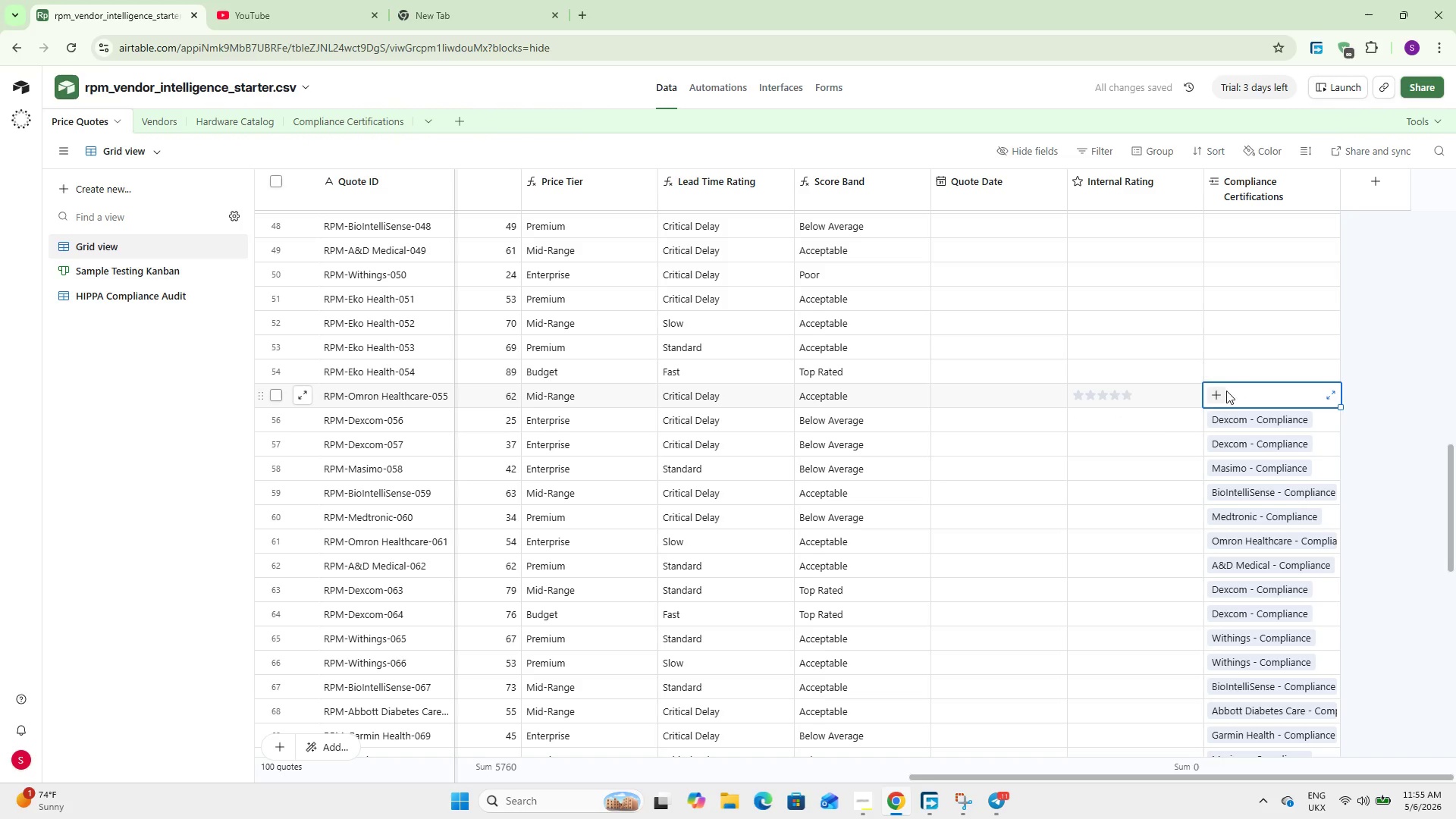 
left_click([1217, 391])
 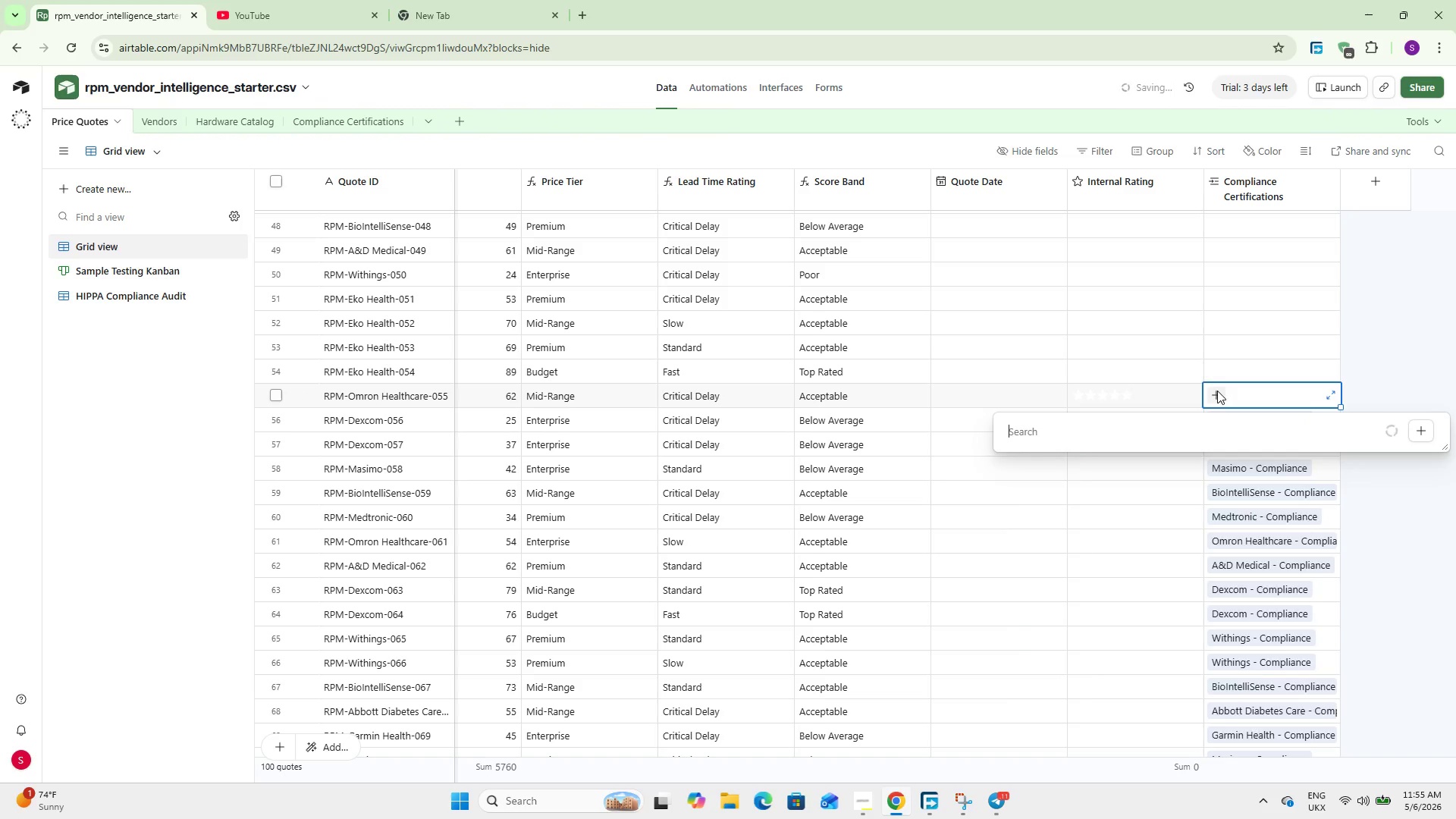 
key(O)
 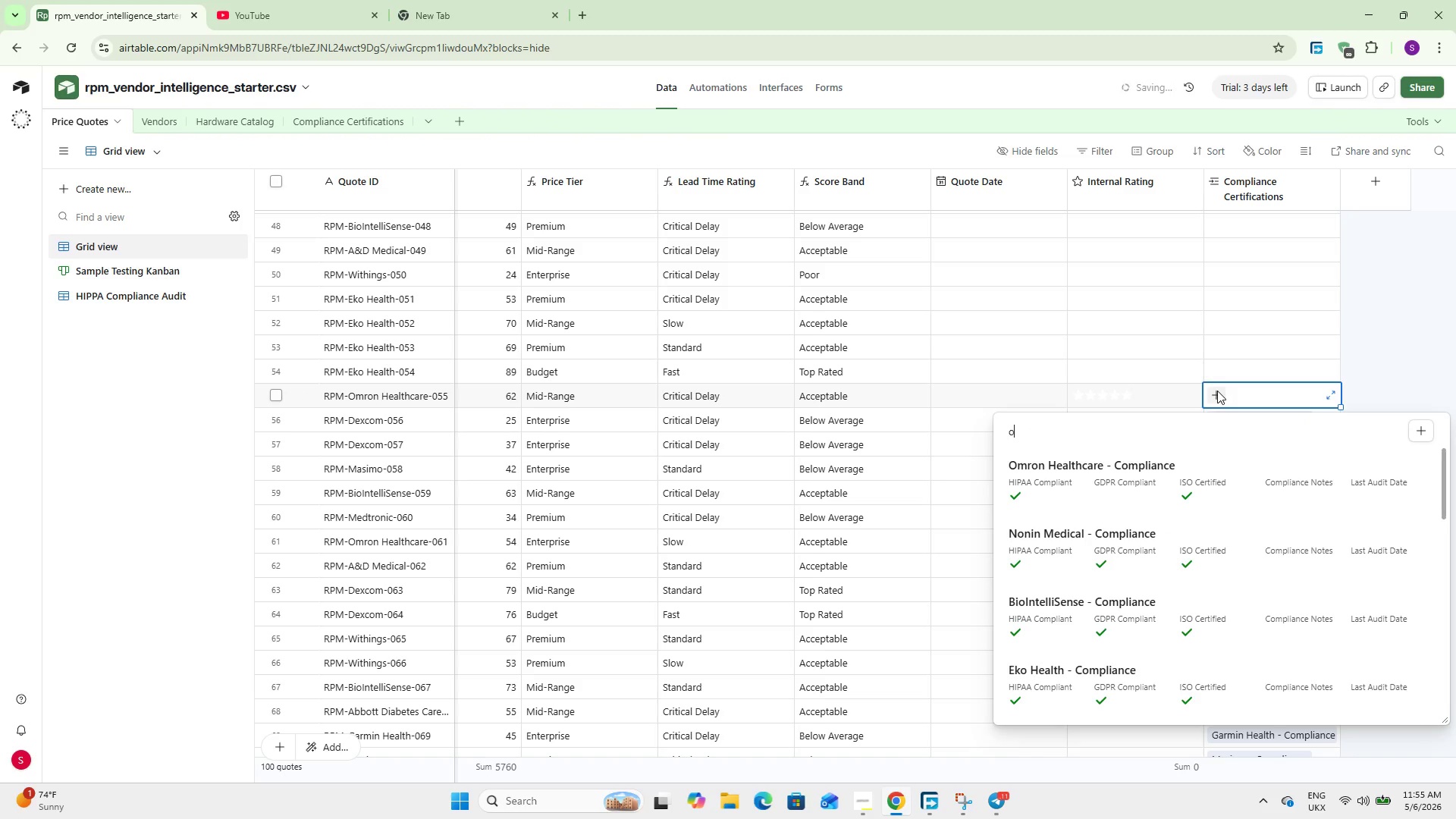 
key(M)
 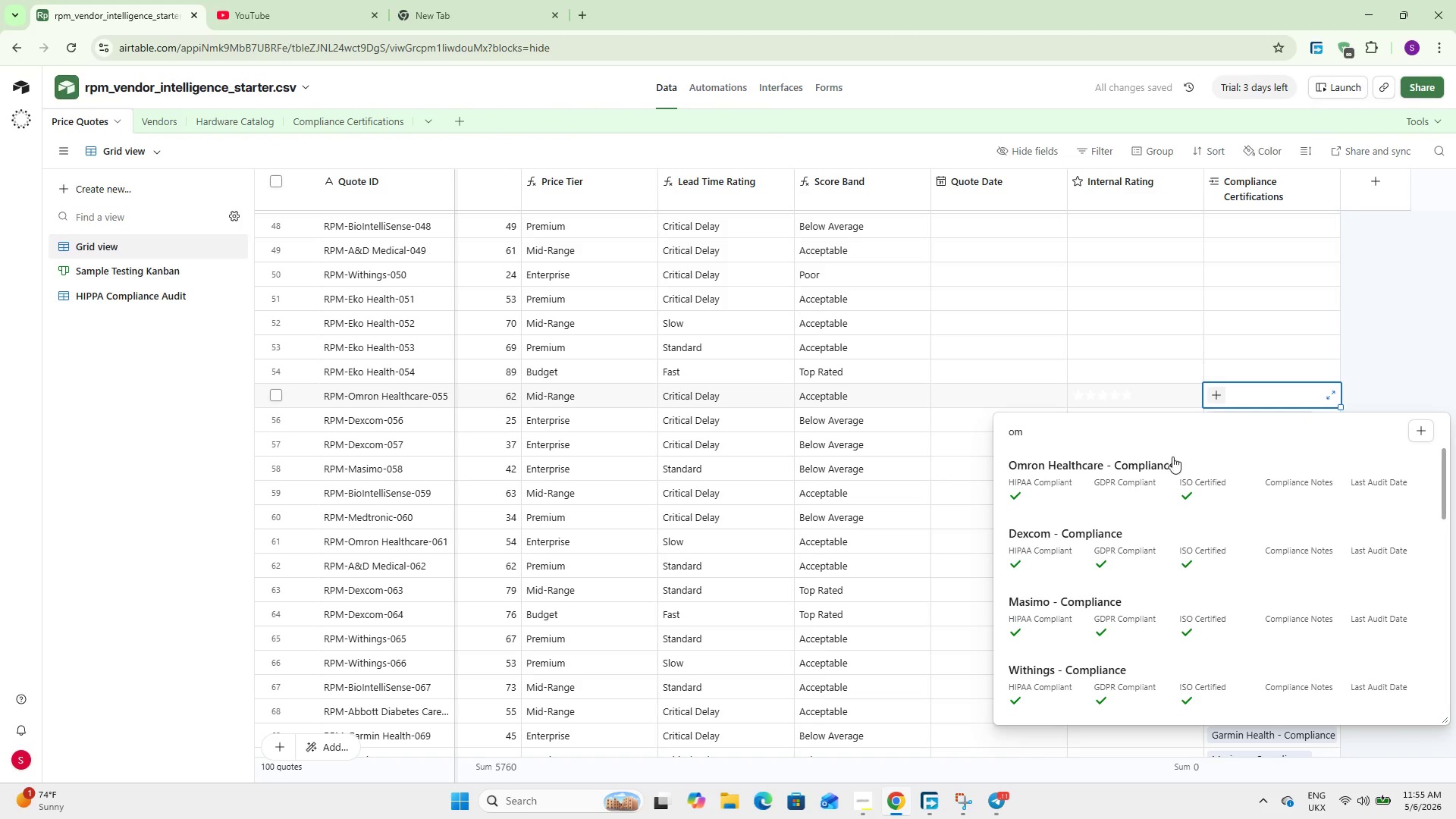 
left_click([1161, 476])
 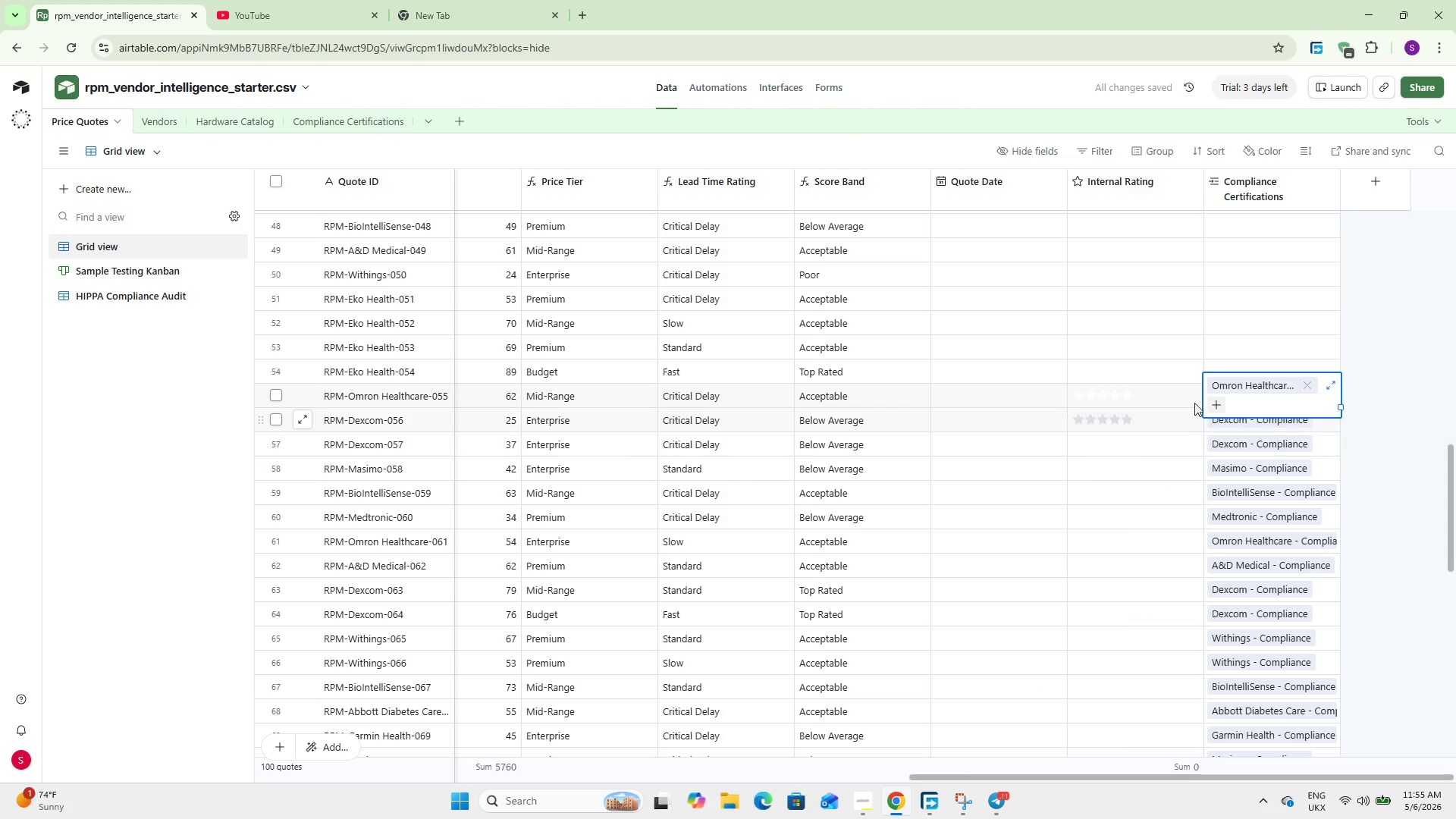 
left_click([1232, 364])
 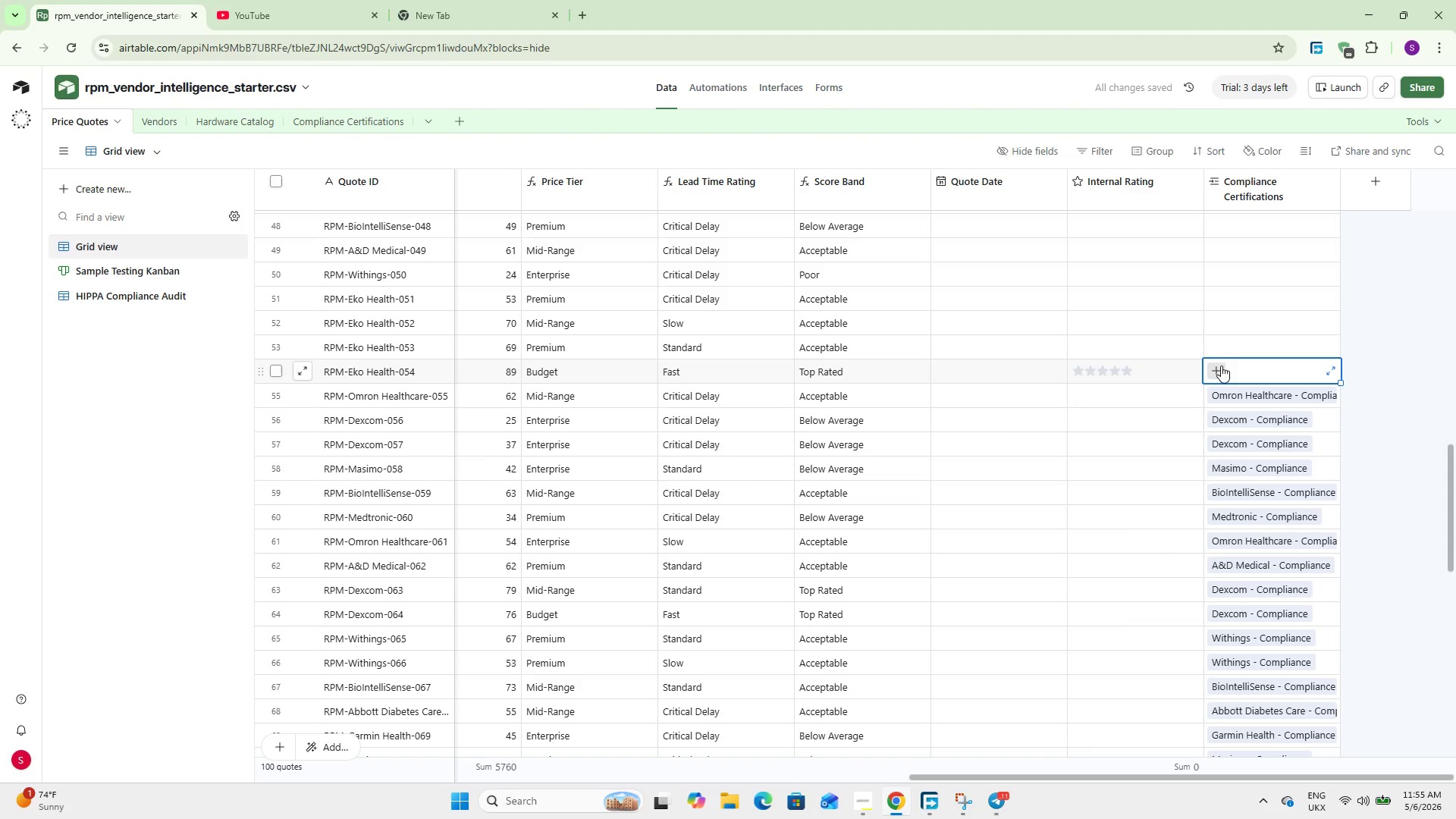 
left_click([1219, 369])
 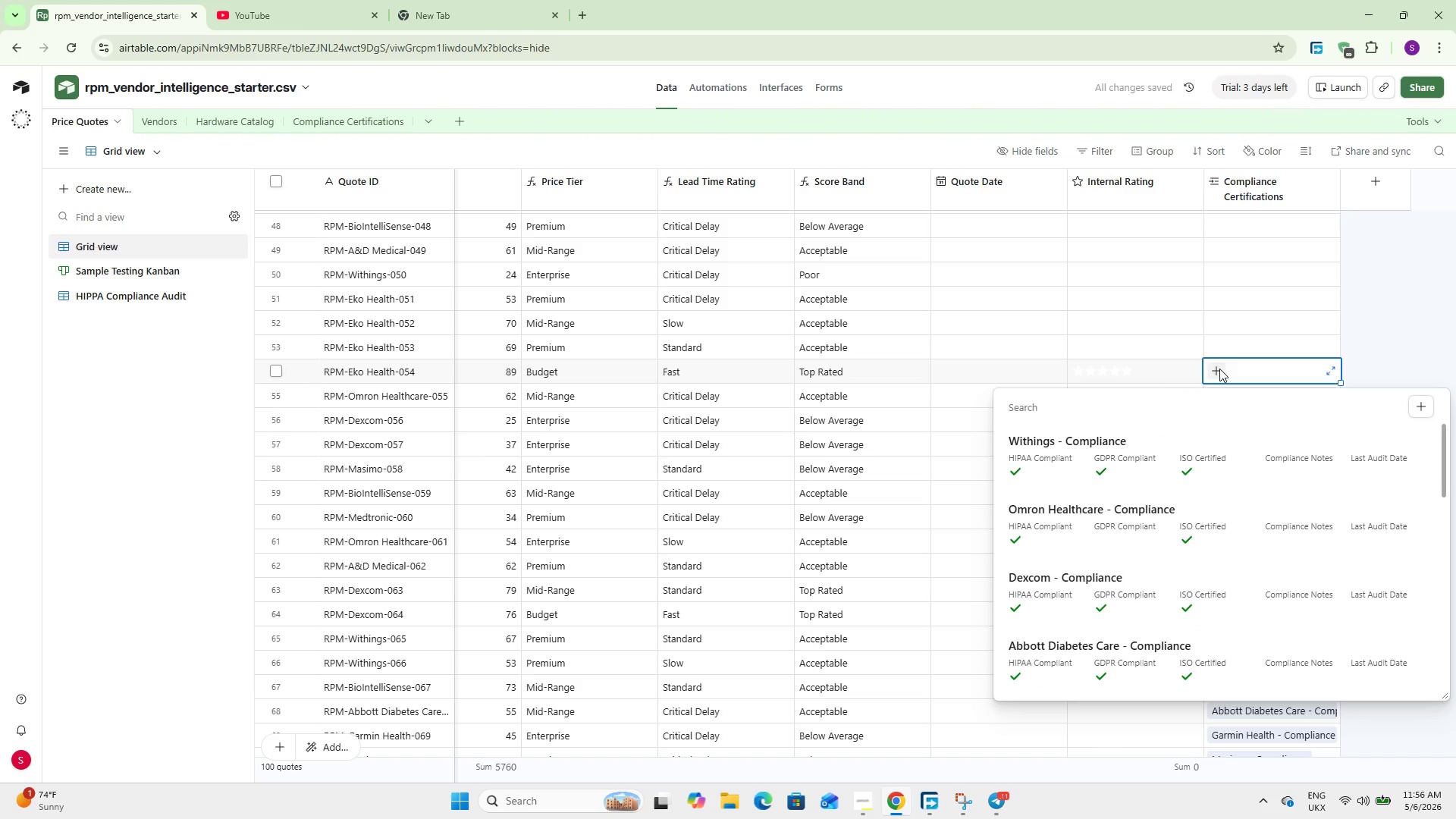 
key(E)
 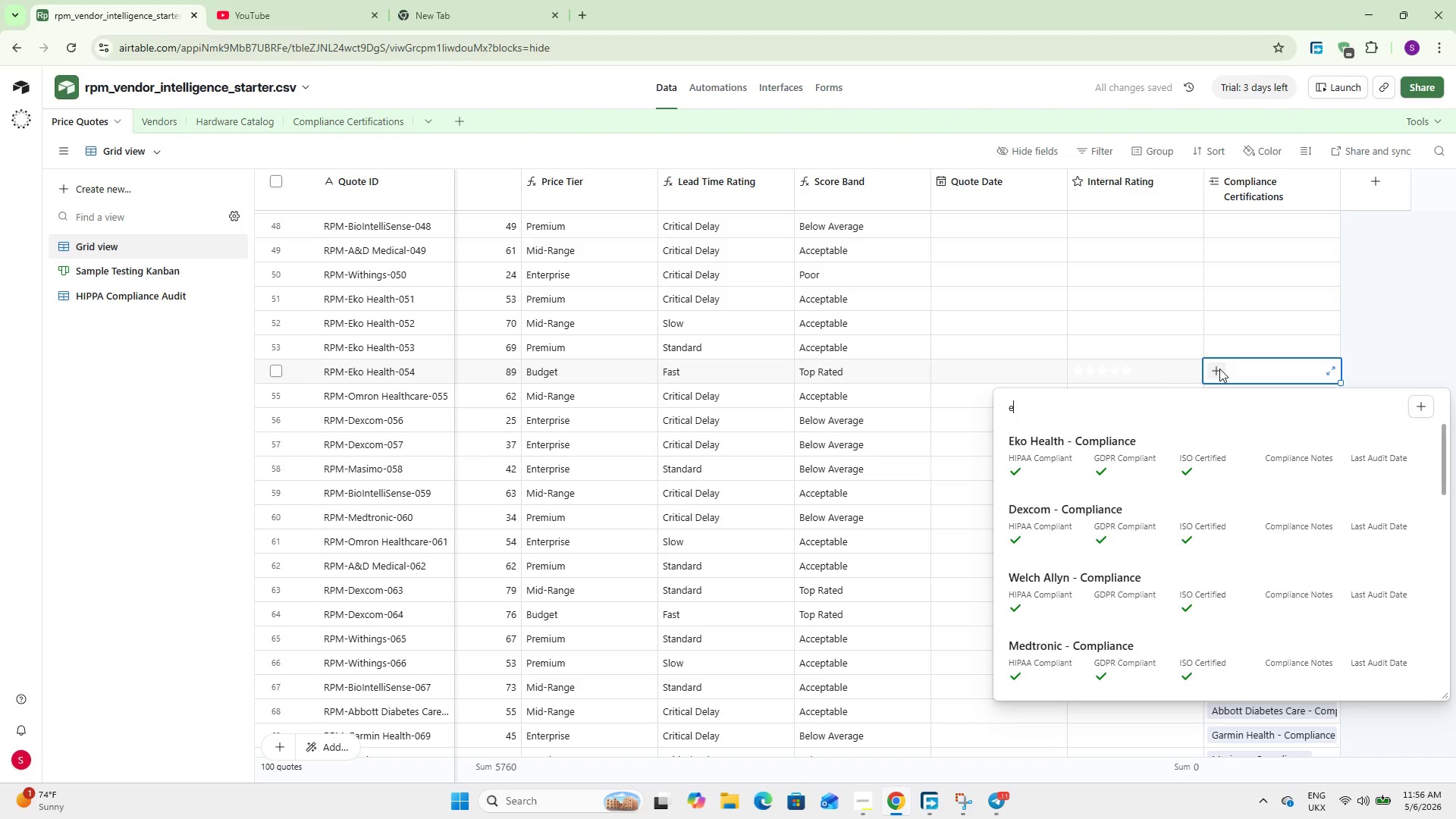 
type(ko)
 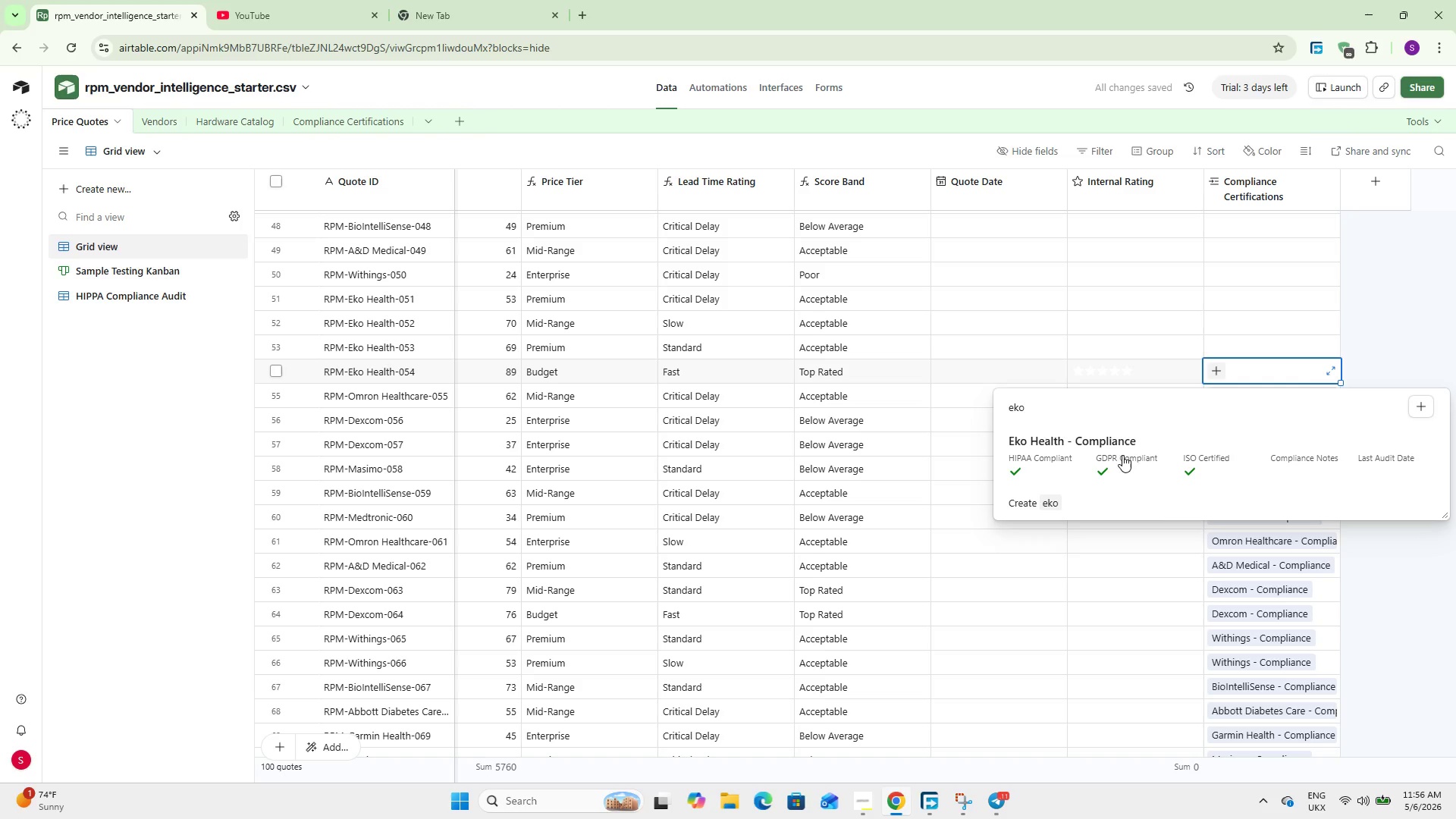 
left_click([1130, 449])
 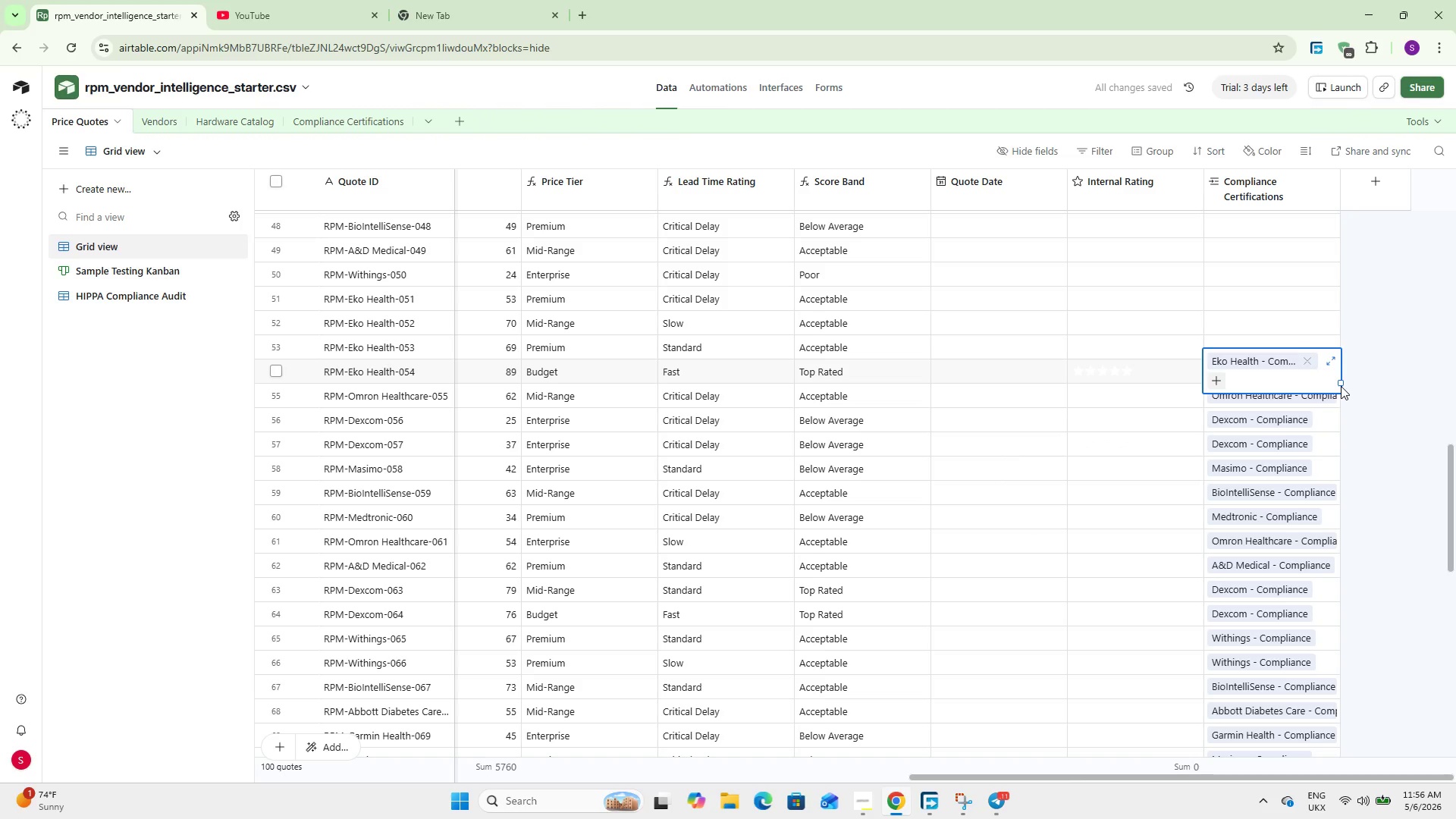 
left_click_drag(start_coordinate=[1339, 381], to_coordinate=[1332, 283])
 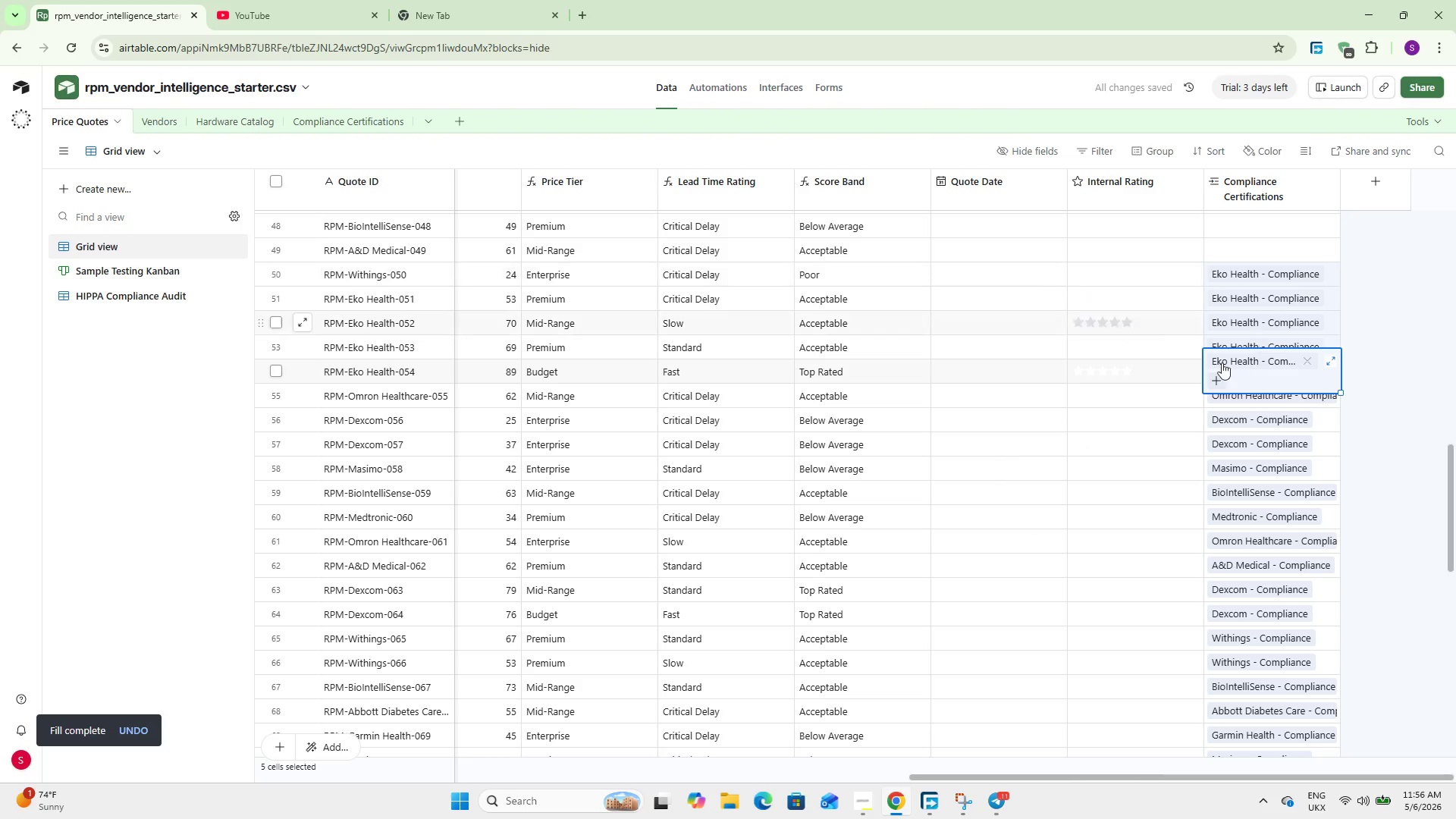 
scroll: coordinate [1167, 535], scroll_direction: up, amount: 3.0
 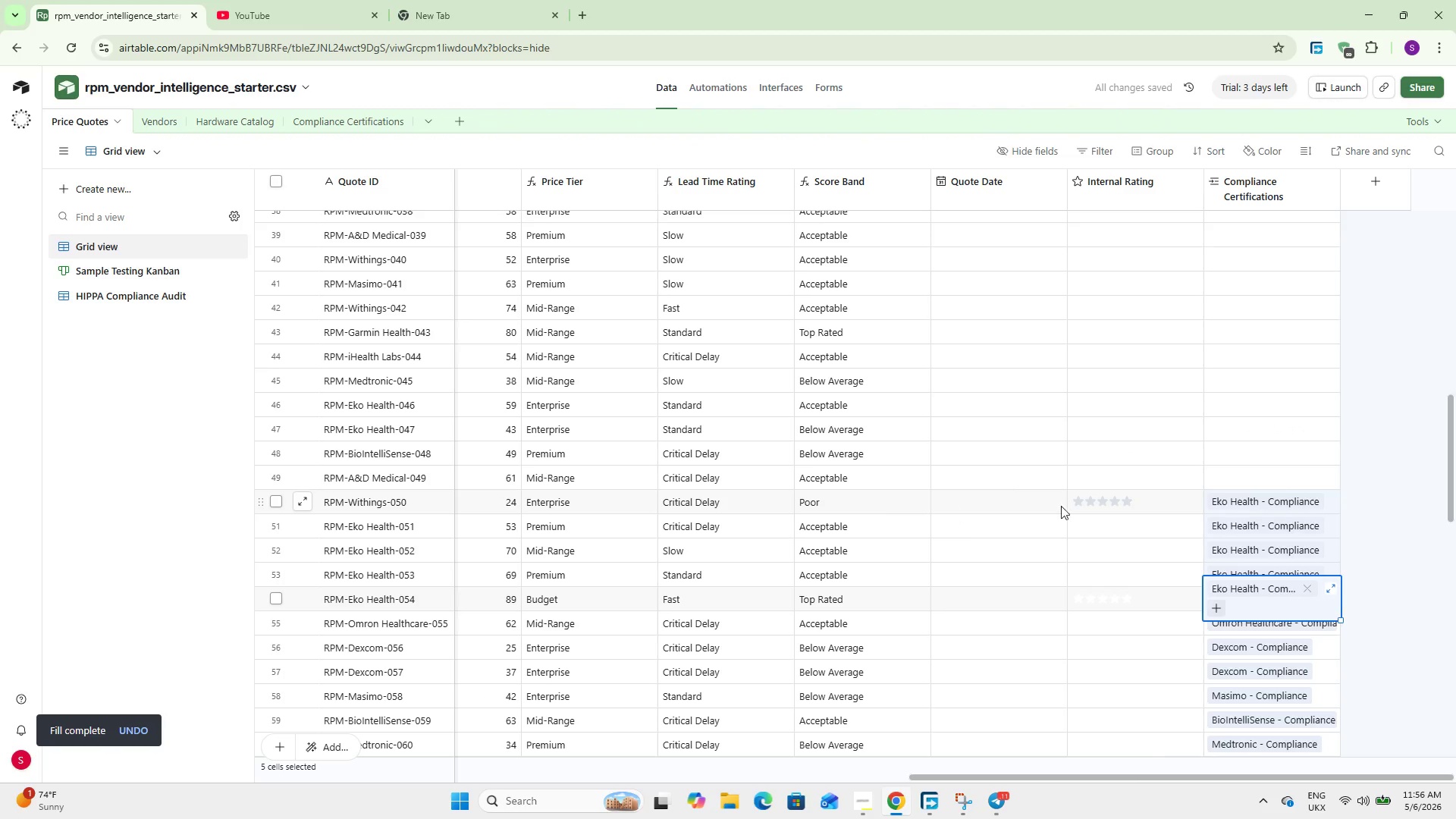 
left_click([1253, 467])
 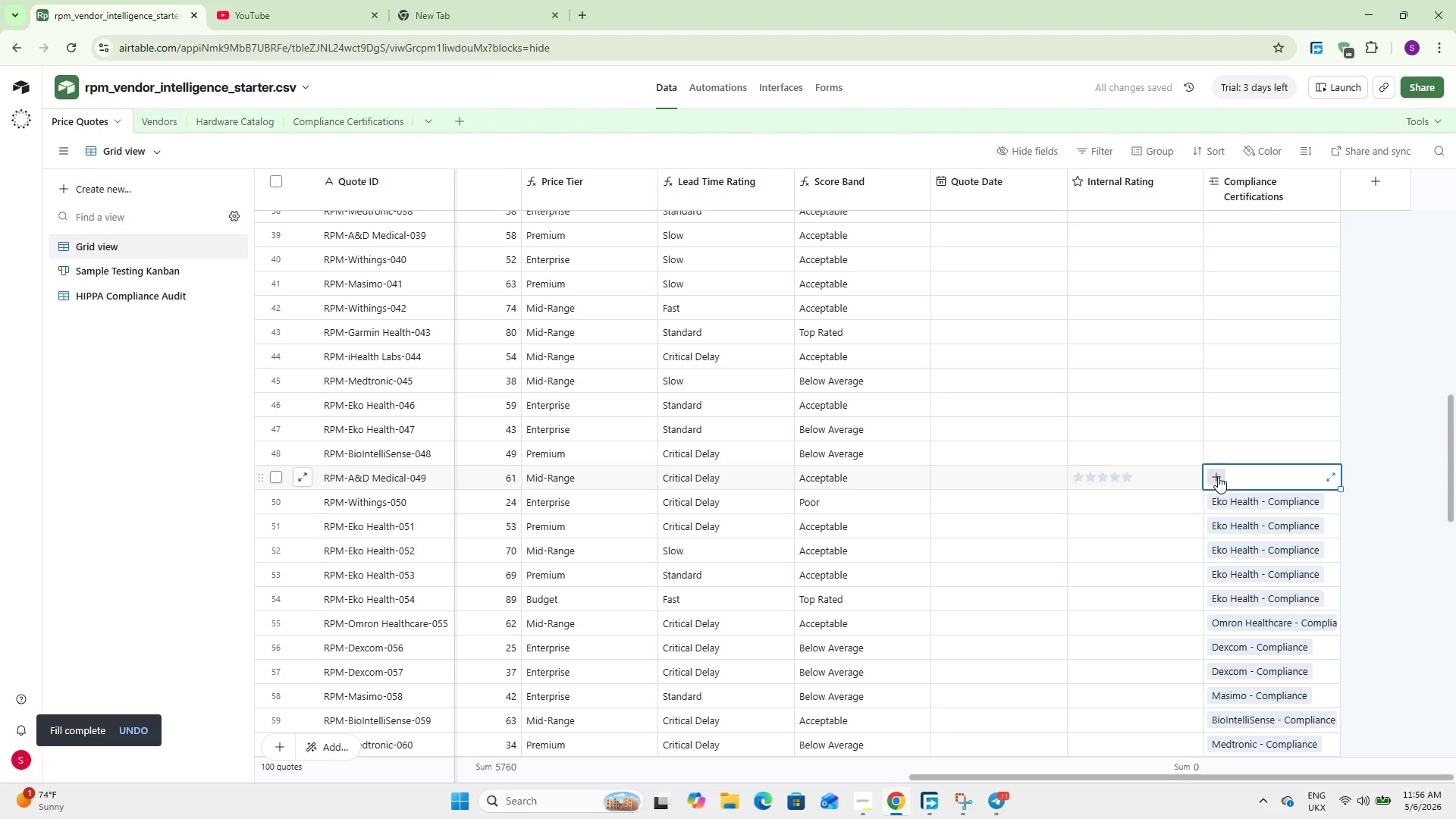 
left_click([1218, 476])
 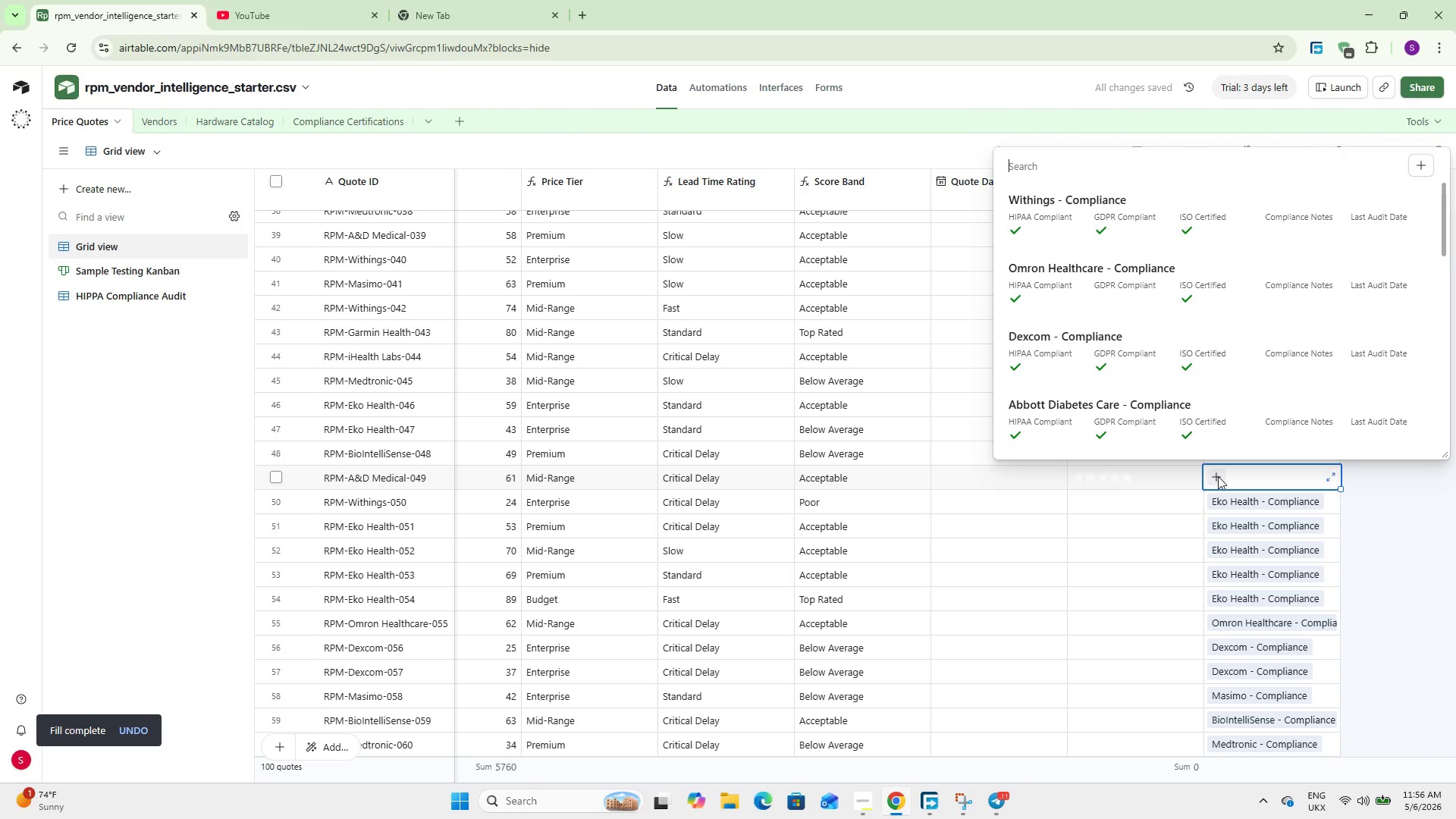 
key(A)
 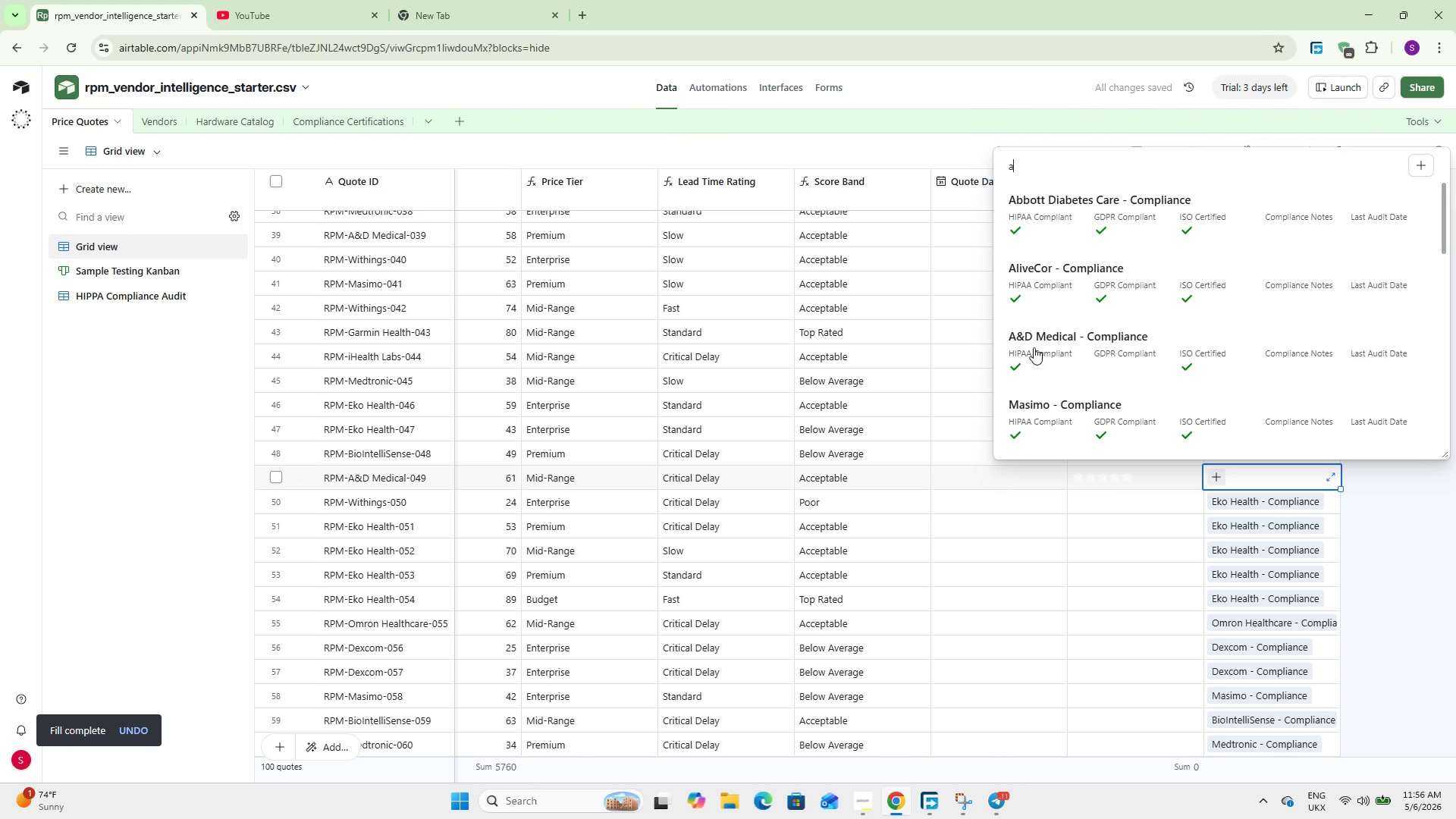 
left_click([1036, 351])
 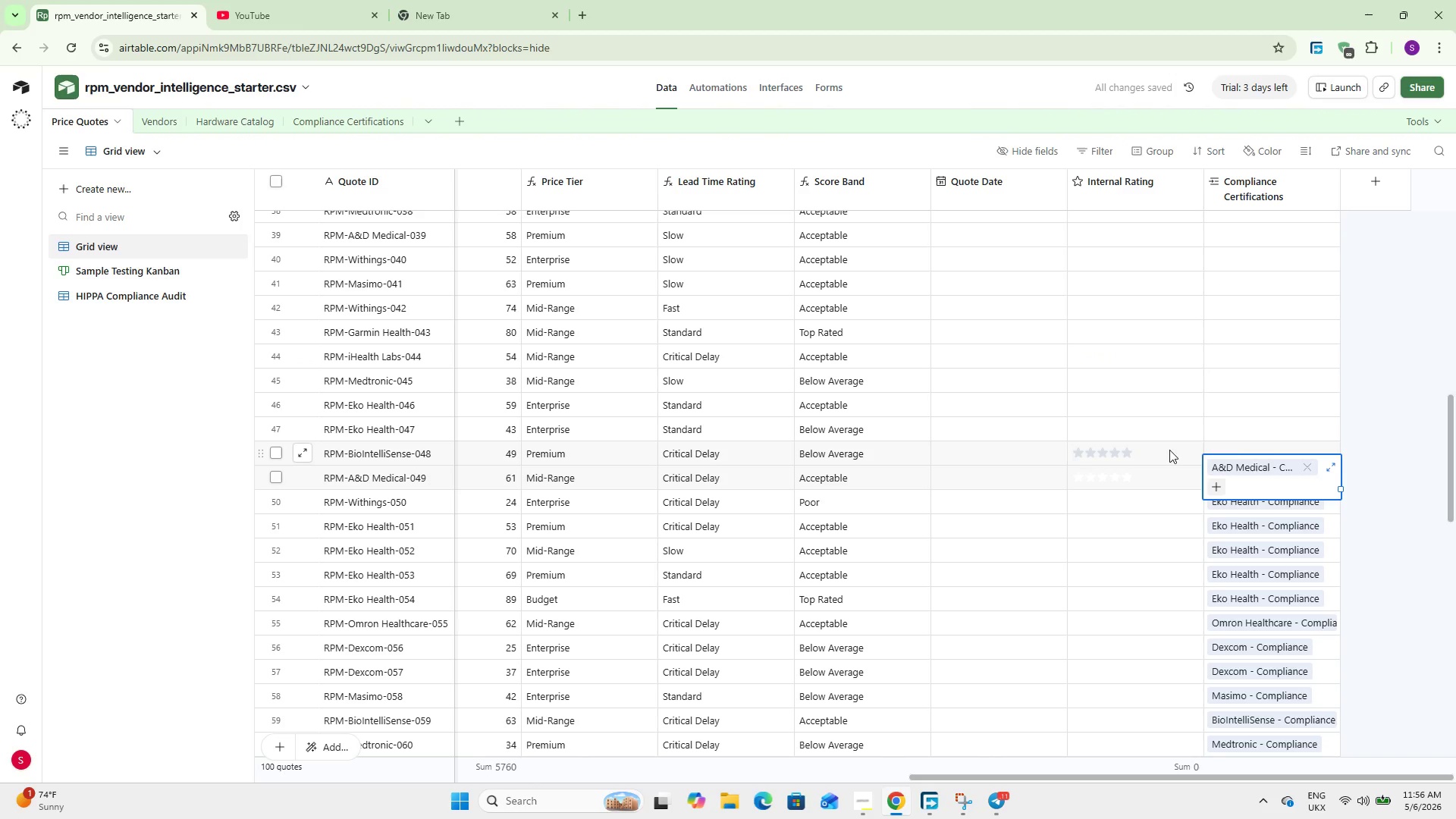 
left_click([1276, 454])
 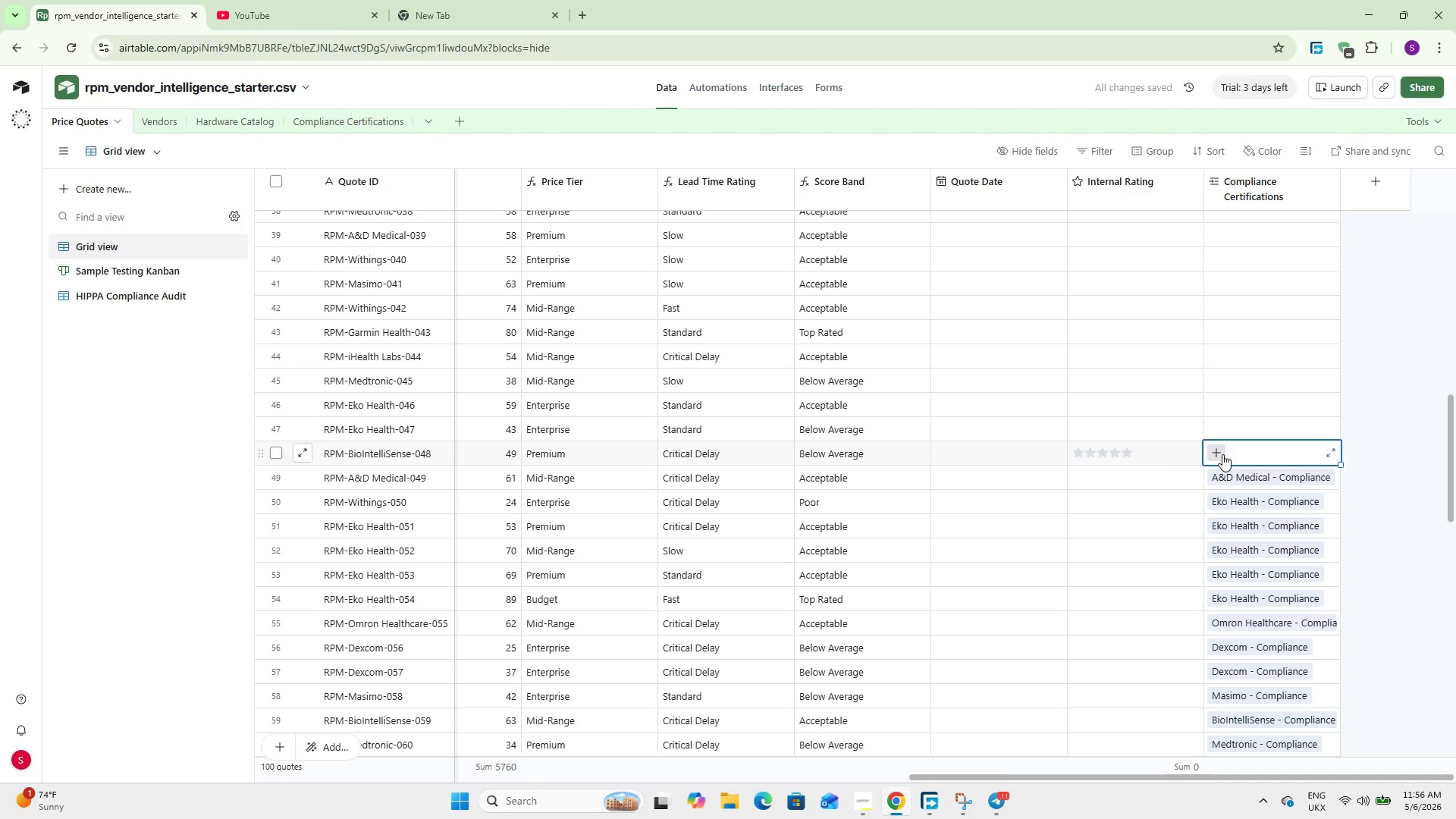 
left_click([1222, 454])
 